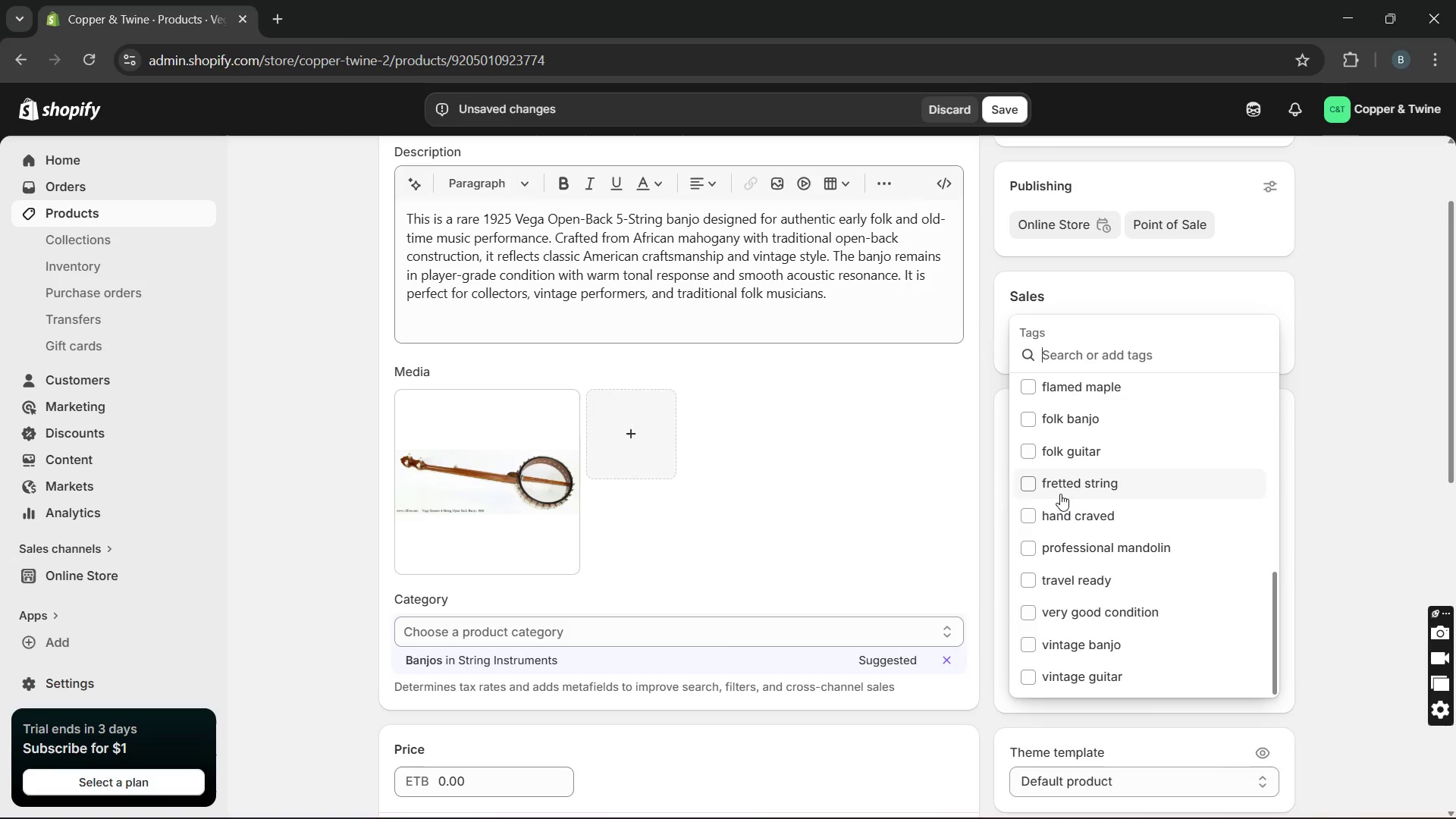 
wait(6.14)
 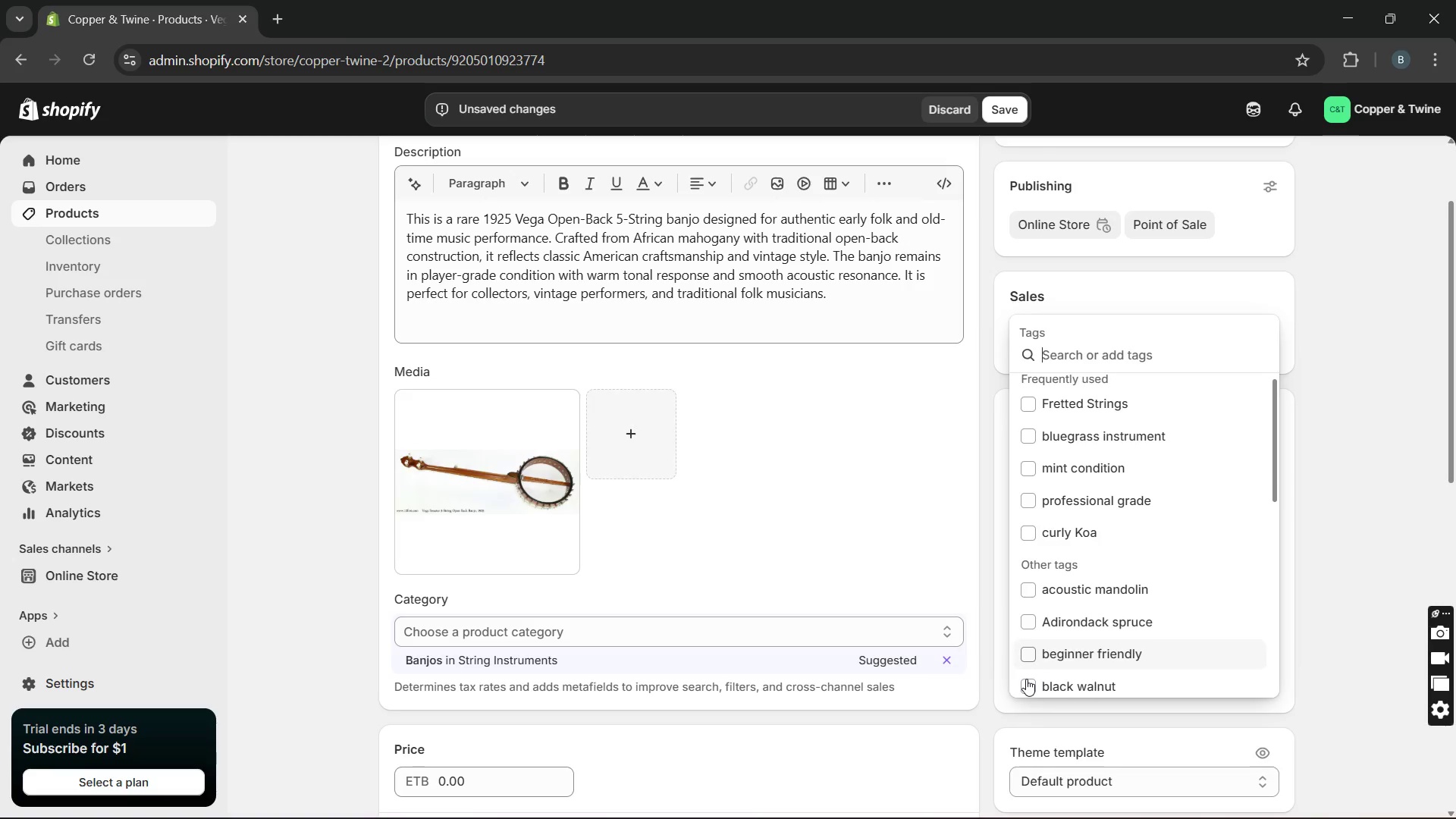 
left_click([1051, 472])
 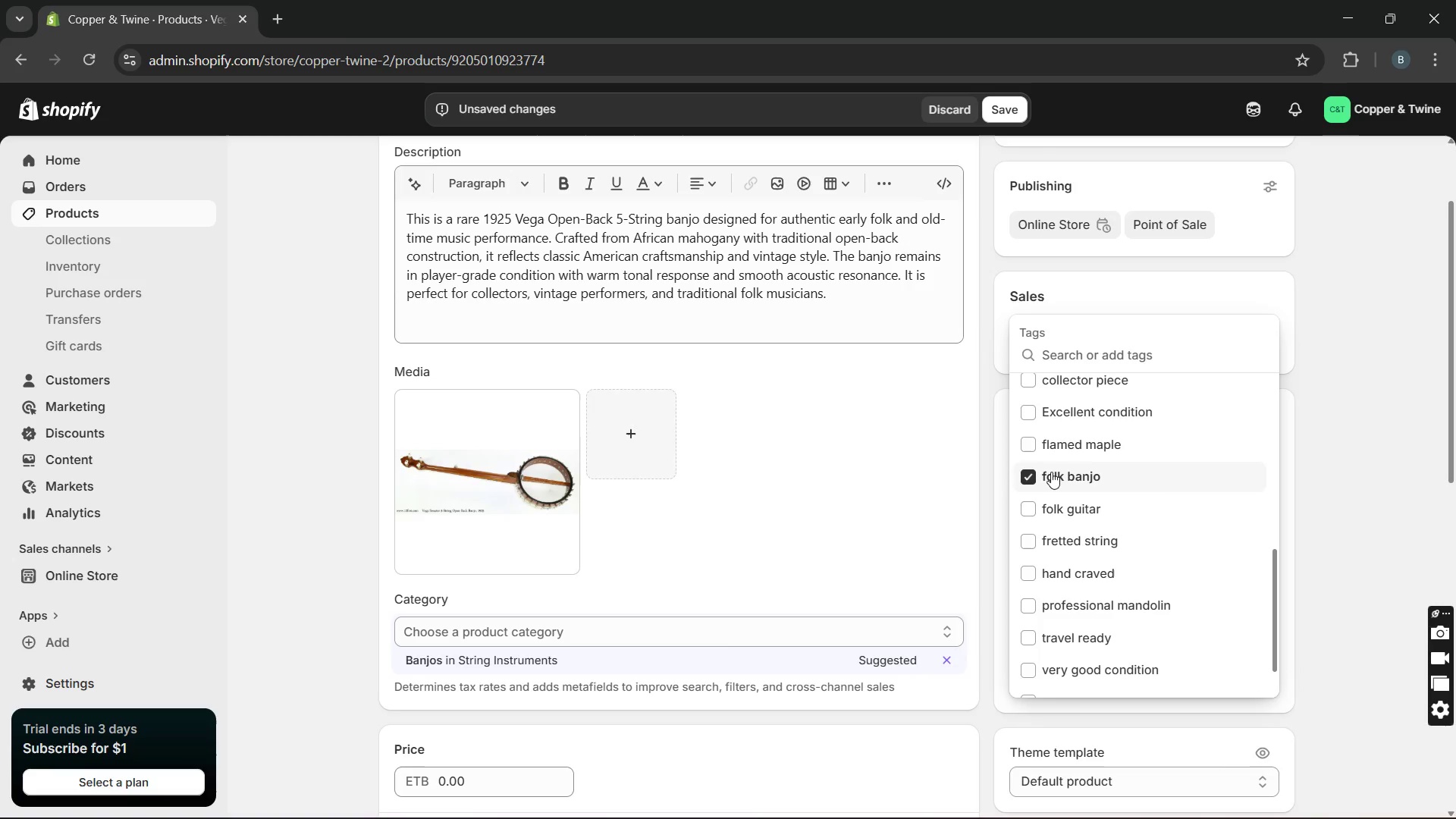 
wait(8.89)
 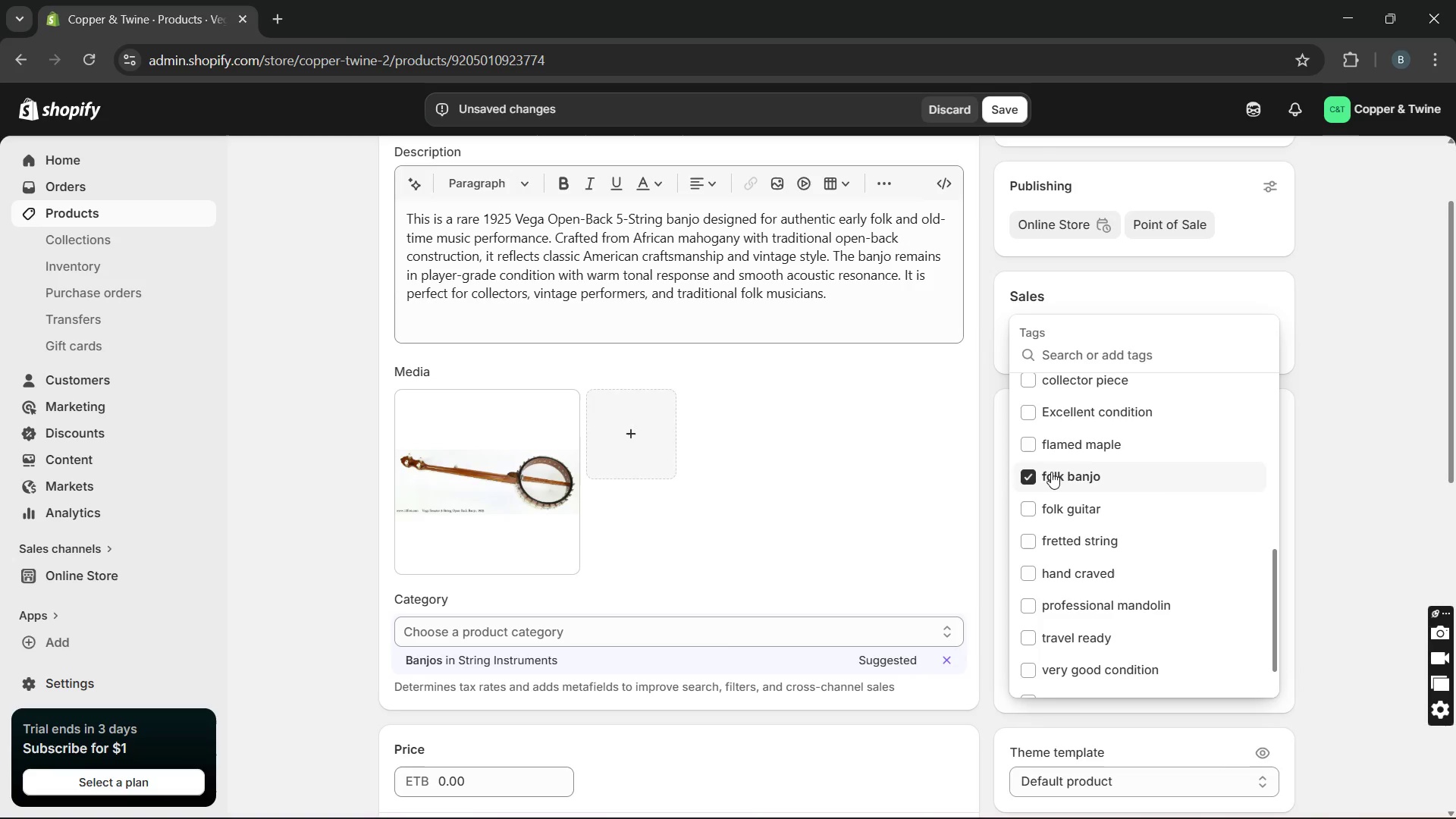 
left_click([1333, 479])
 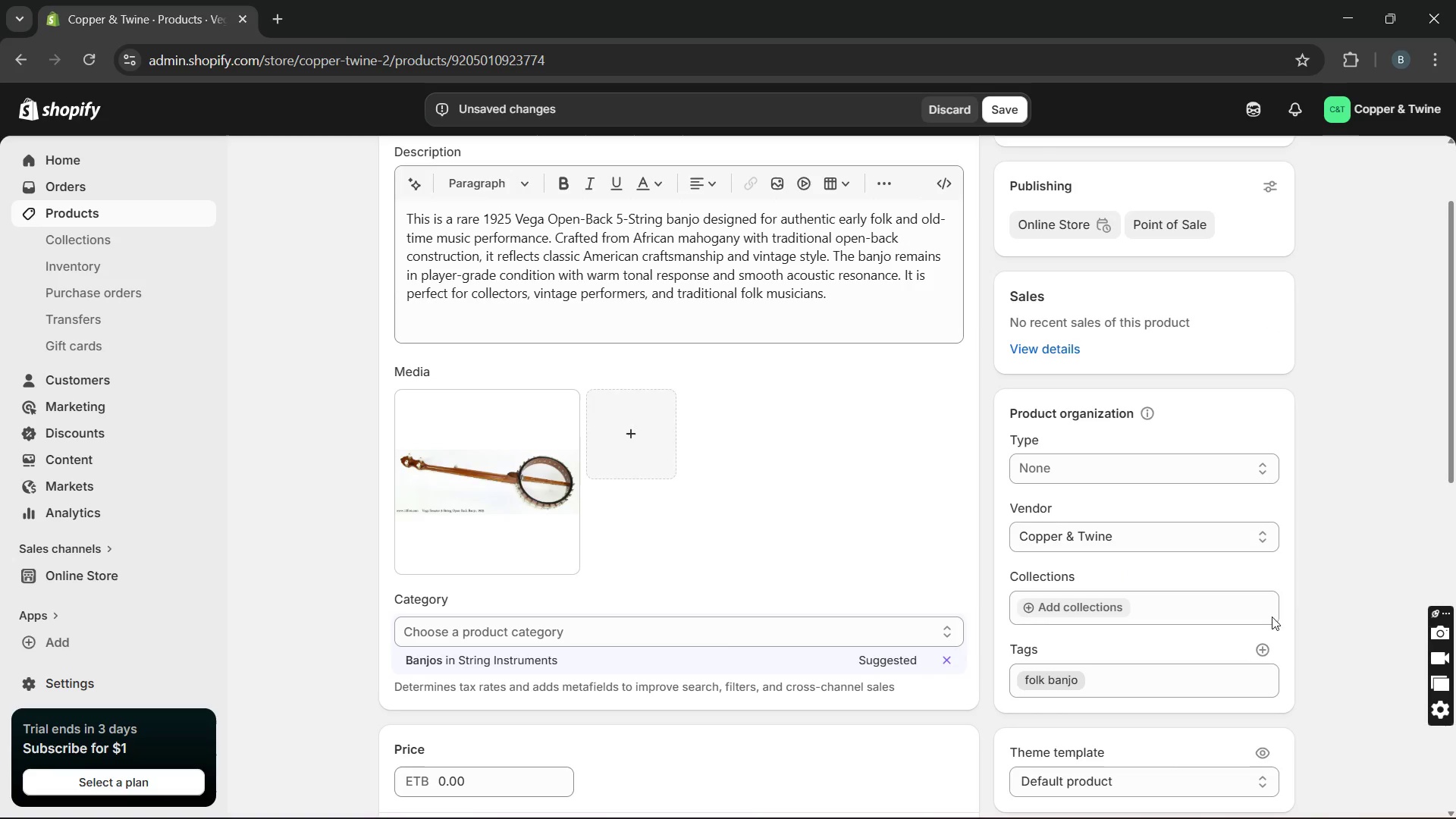 
left_click([1263, 651])
 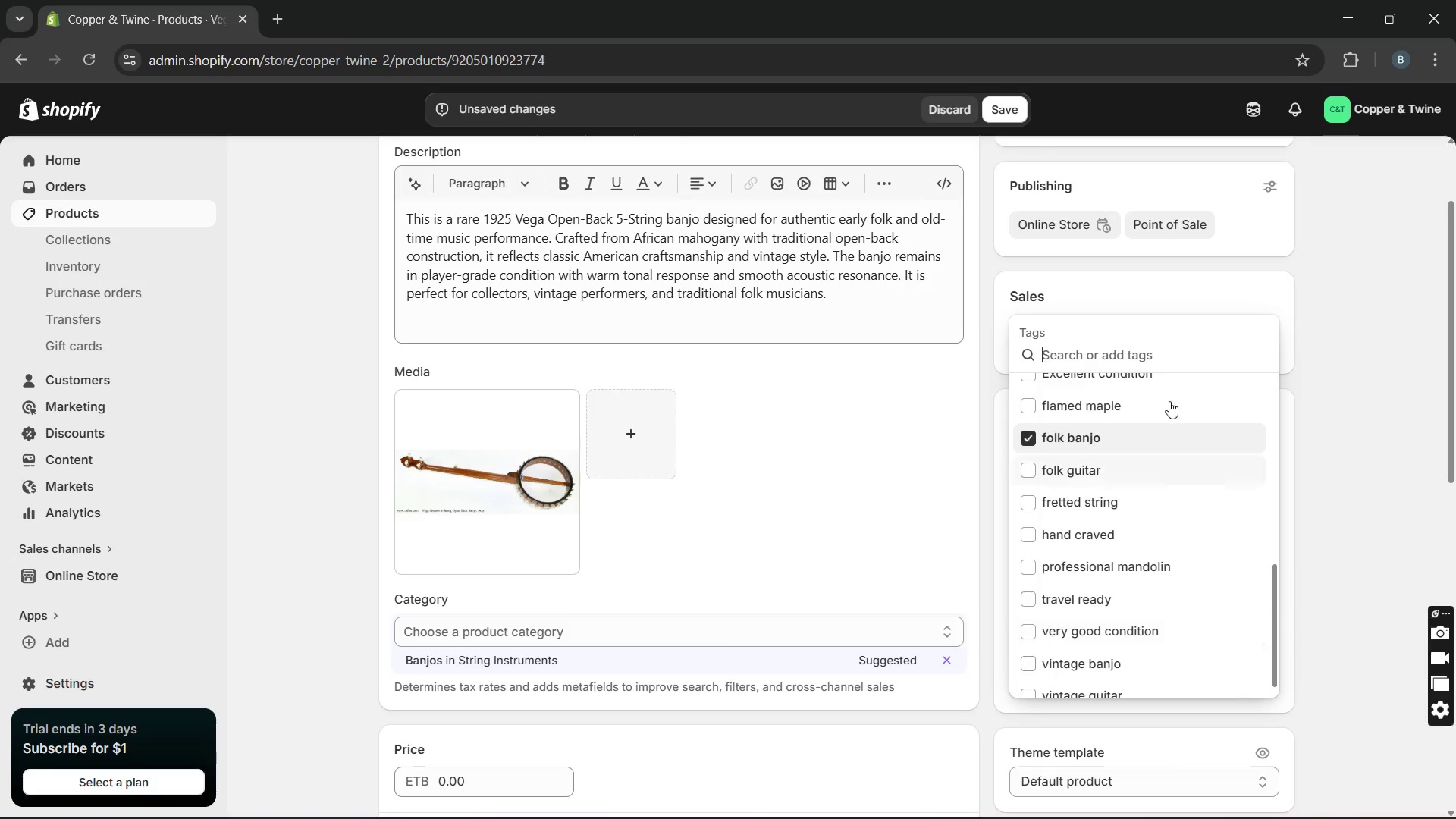 
type(open-back banjo, vintage instrument, Afru)
key(Backspace)
type(ican mahogan, )
 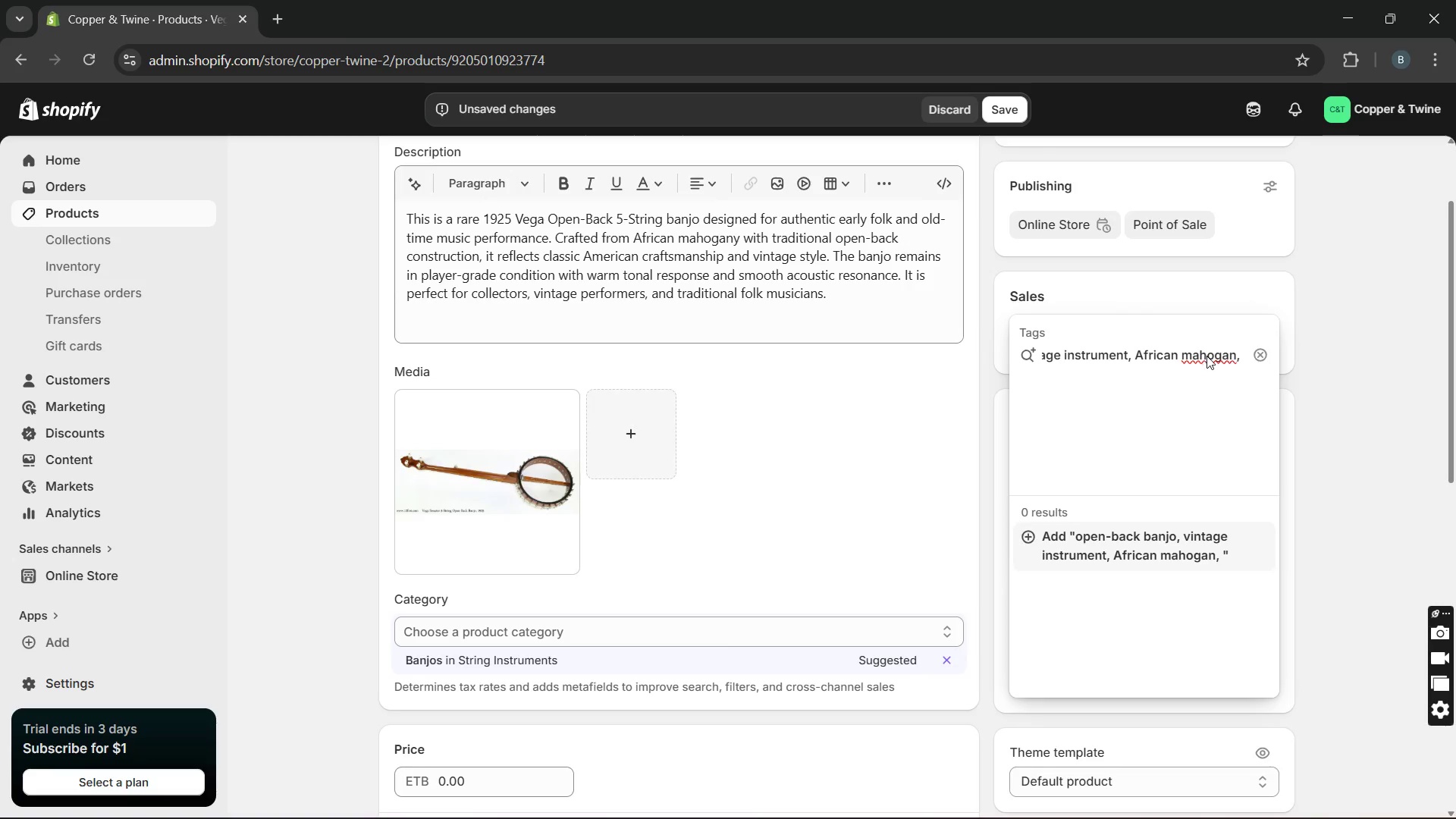 
double_click([1207, 356])
 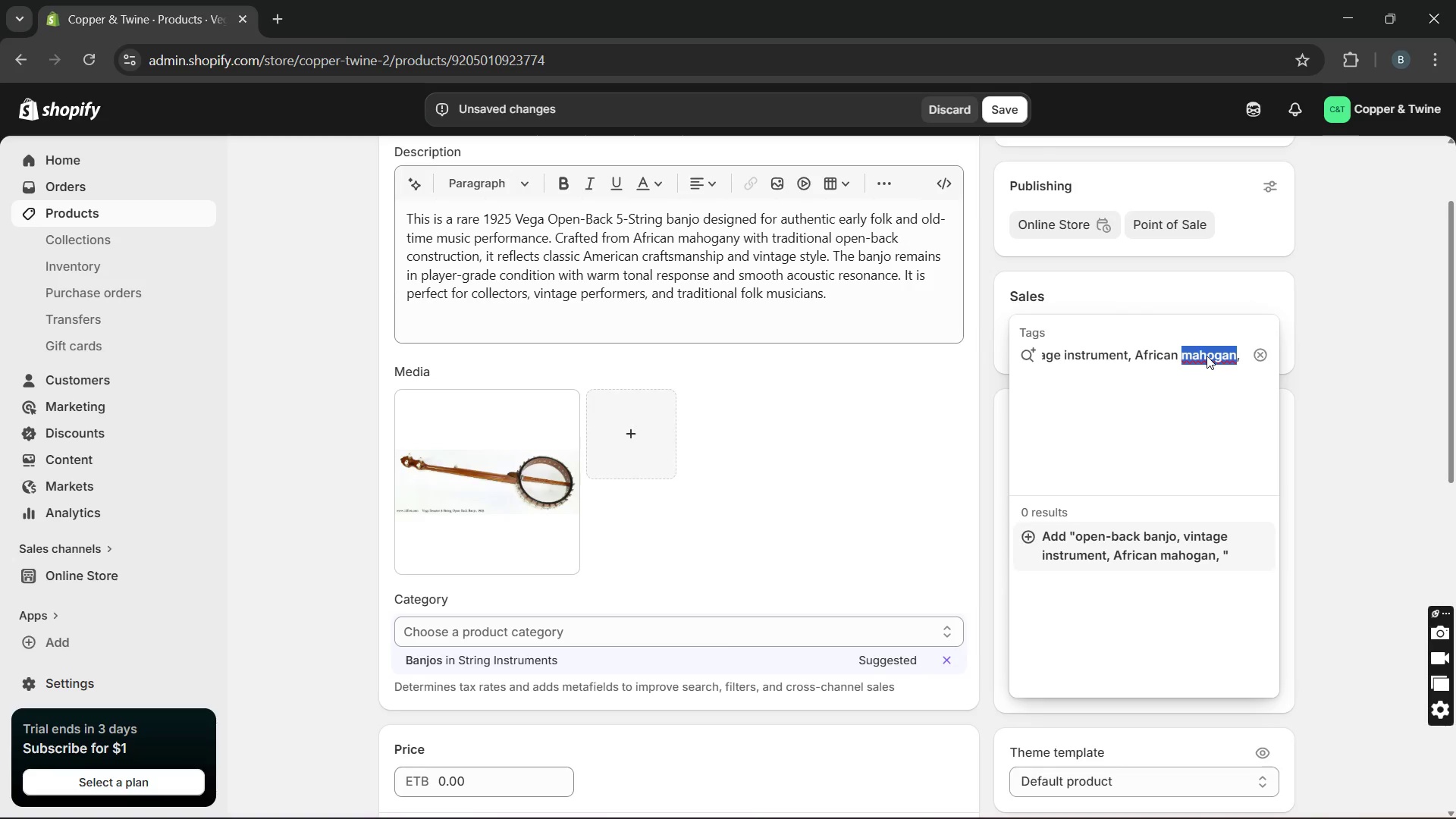 
type(ma)
 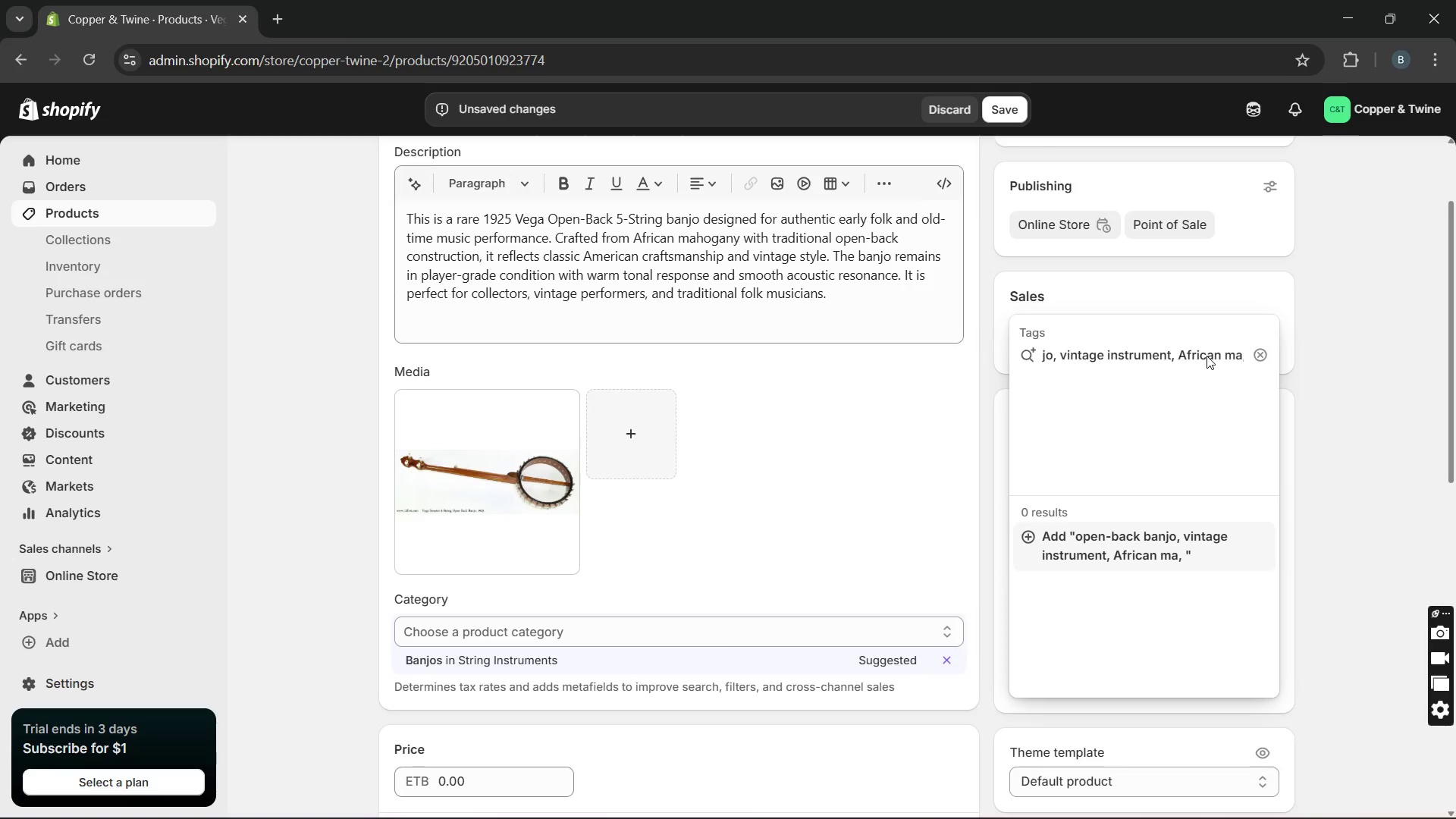 
wait(5.08)
 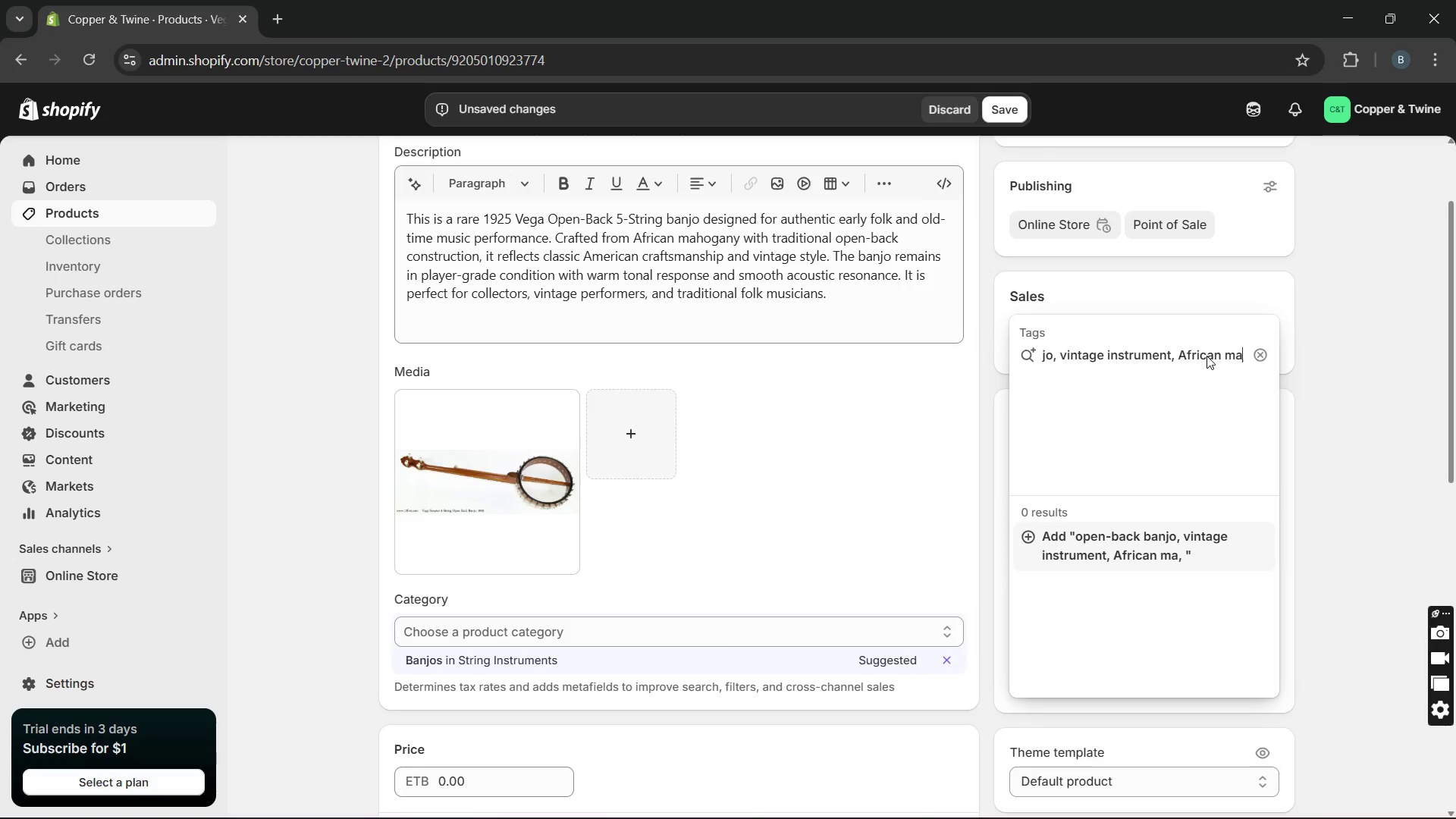 
type(hogany)
 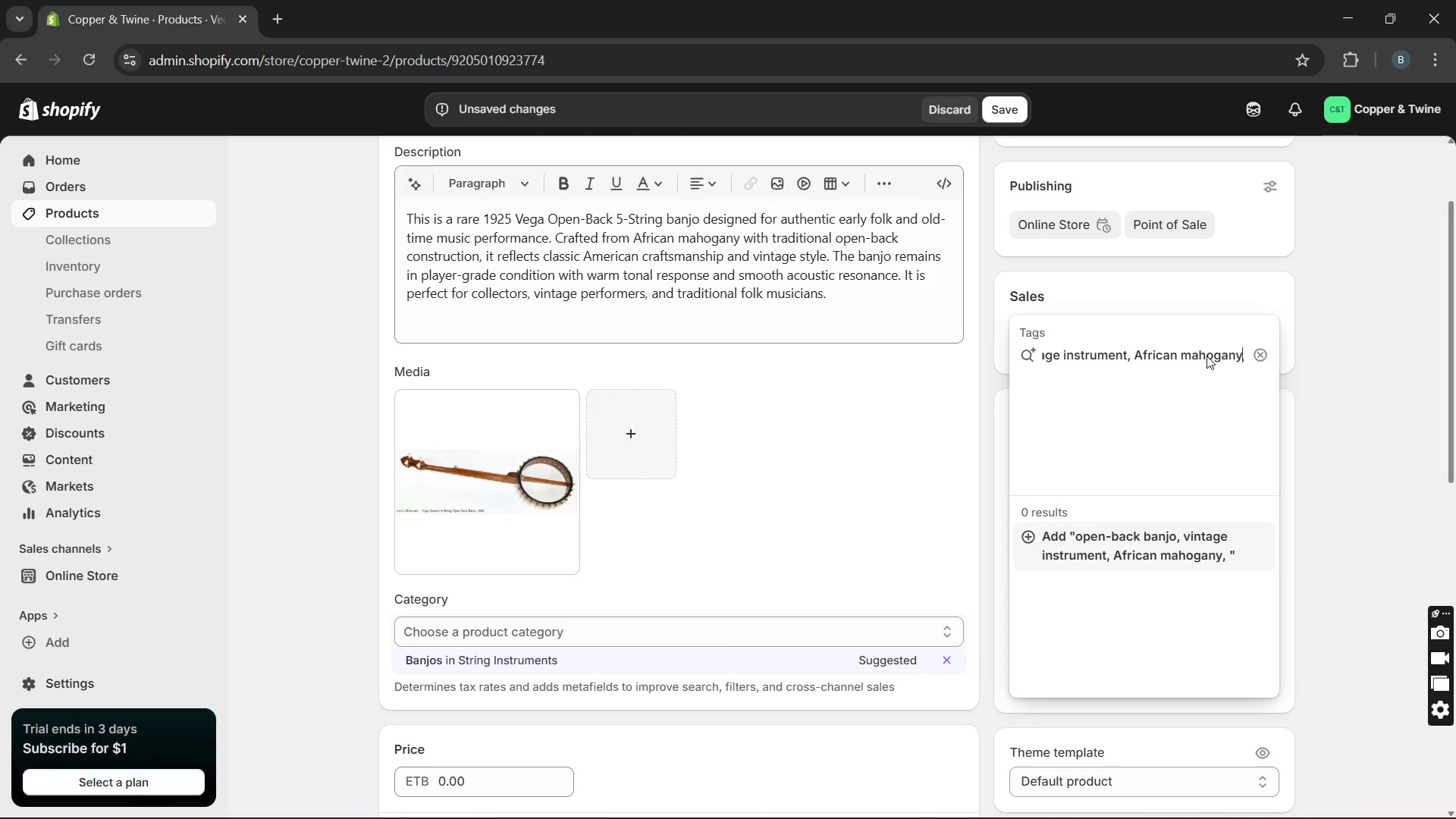 
key(ArrowRight)
 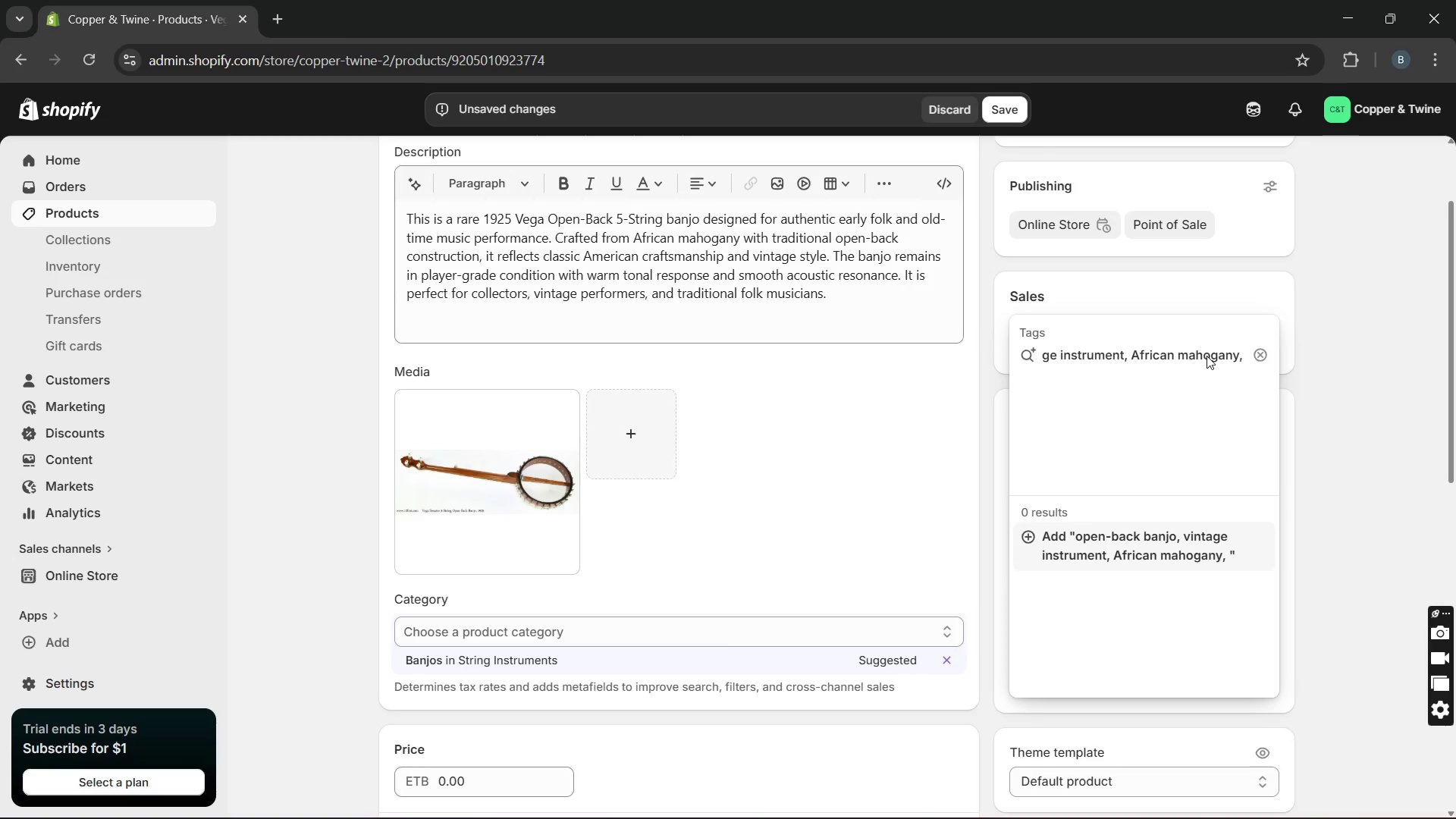 
type( player grade)
 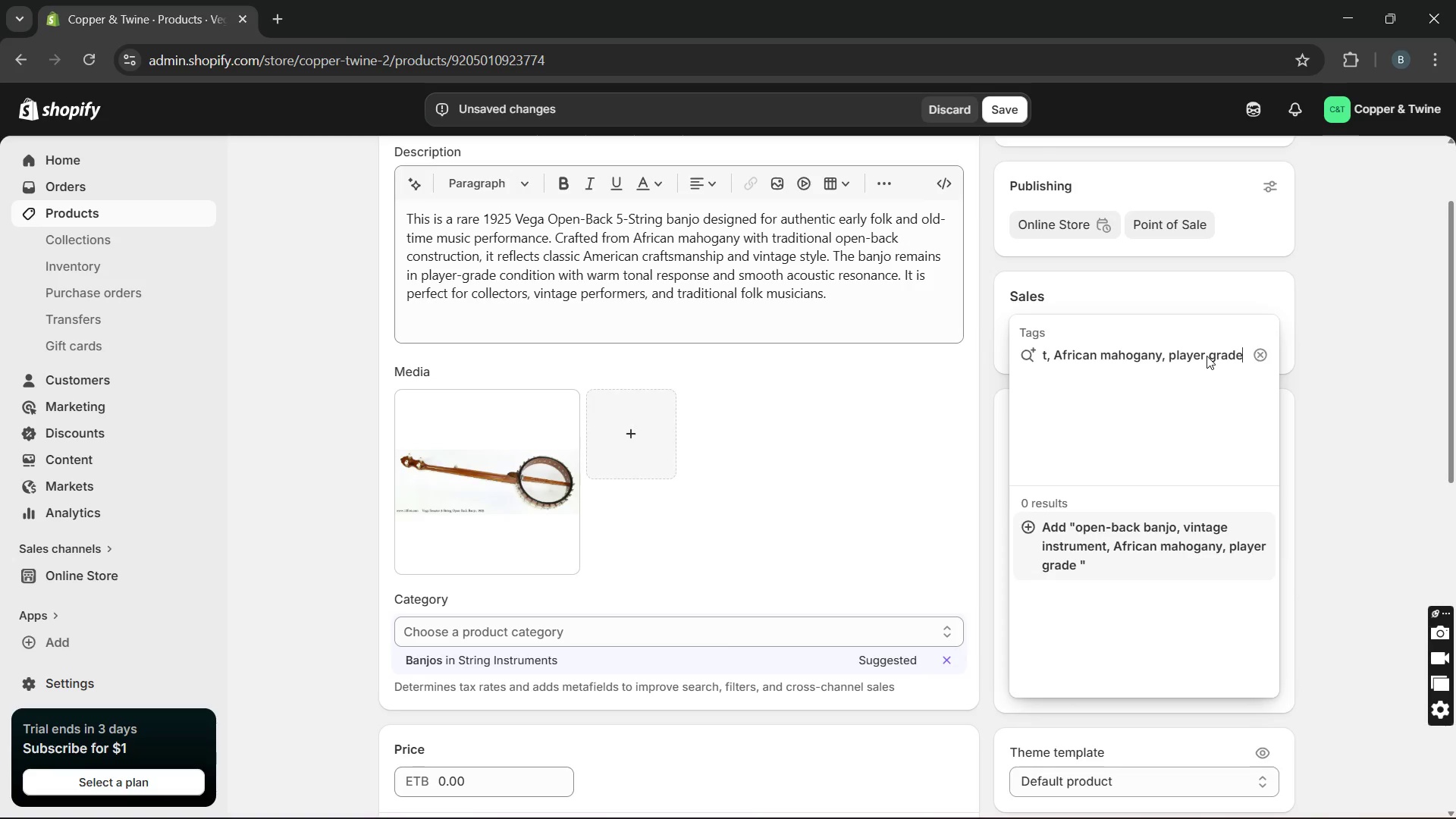 
key(Enter)
 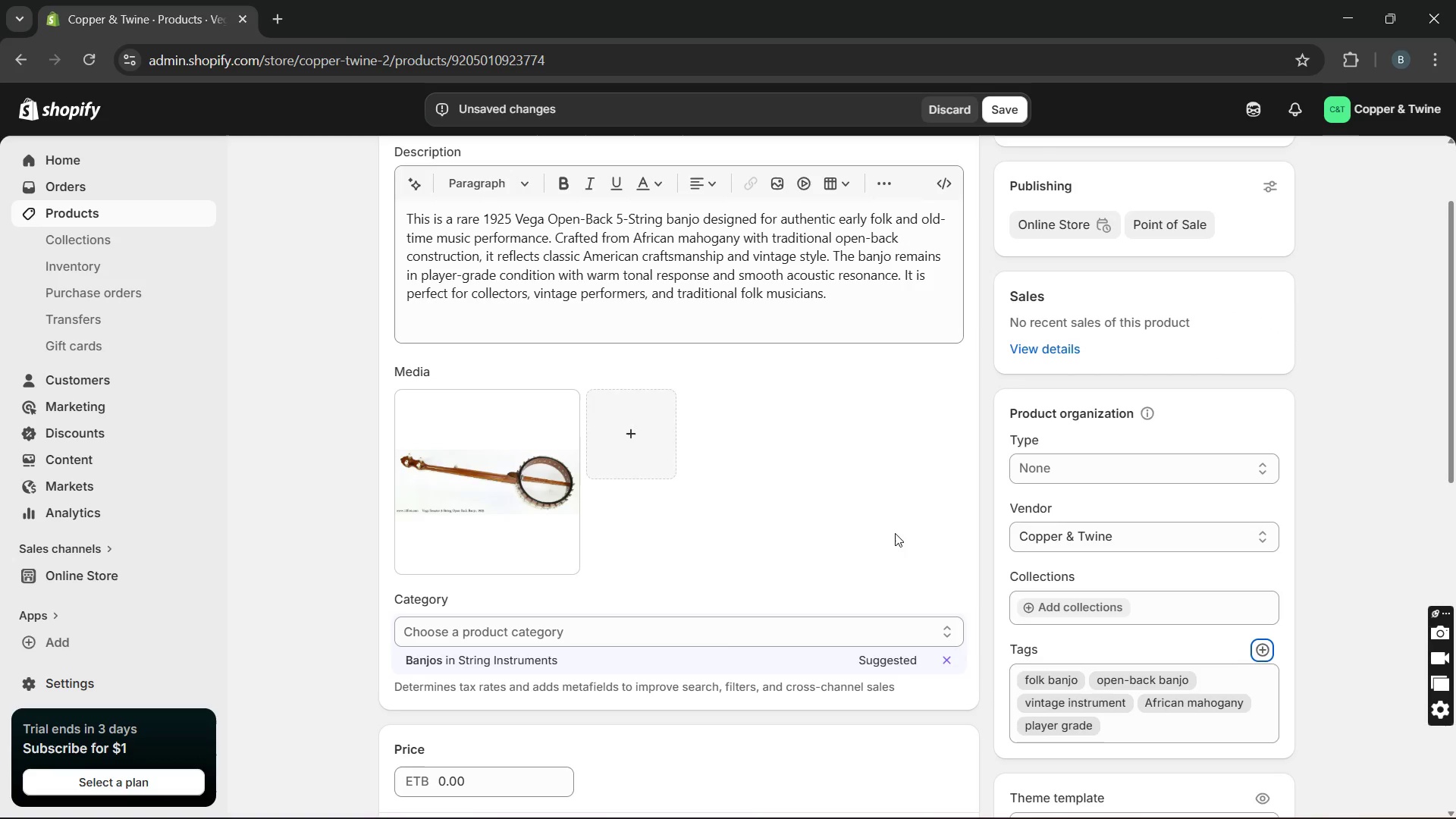 
mouse_move([758, 607])
 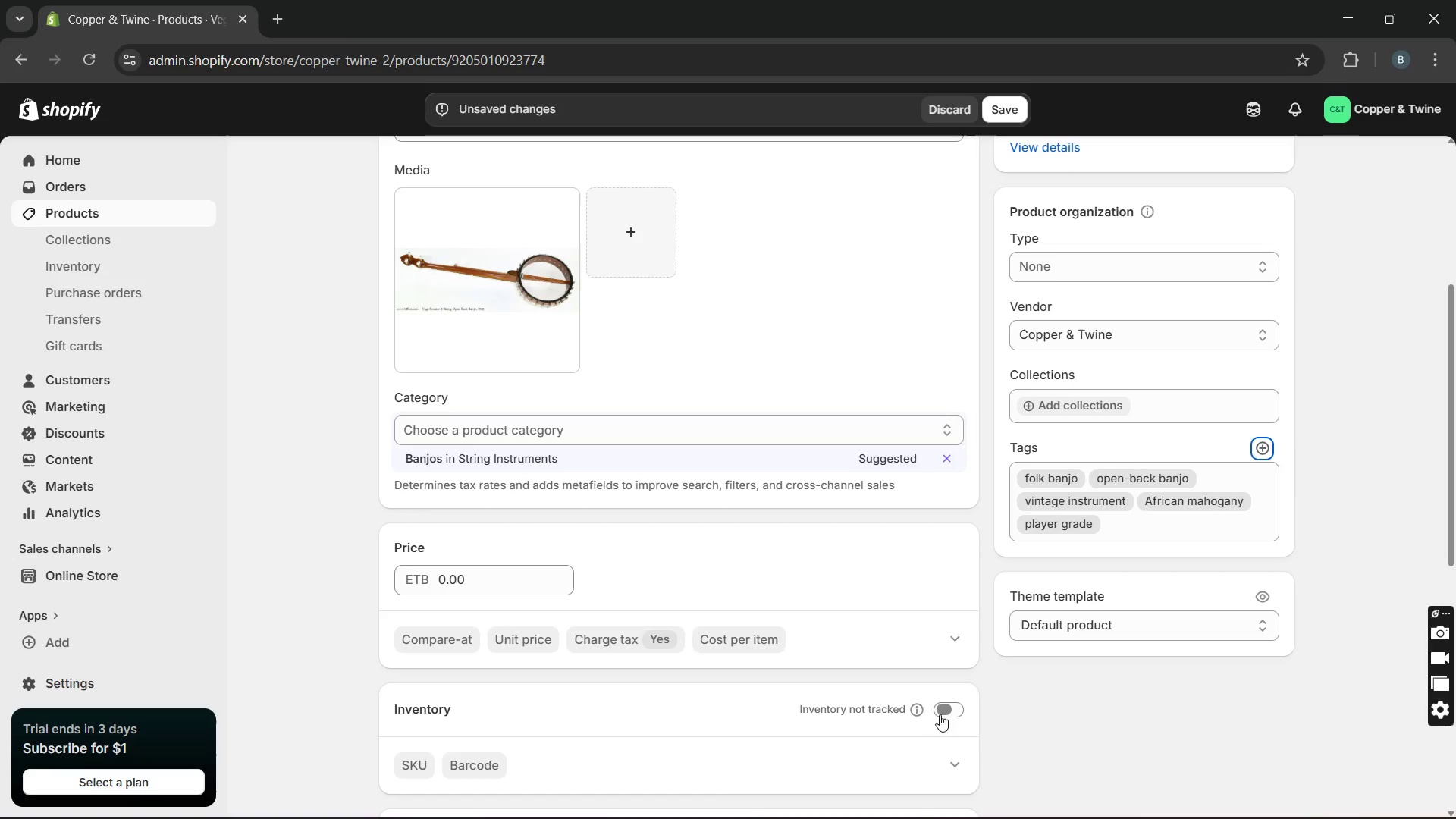 
left_click([943, 714])
 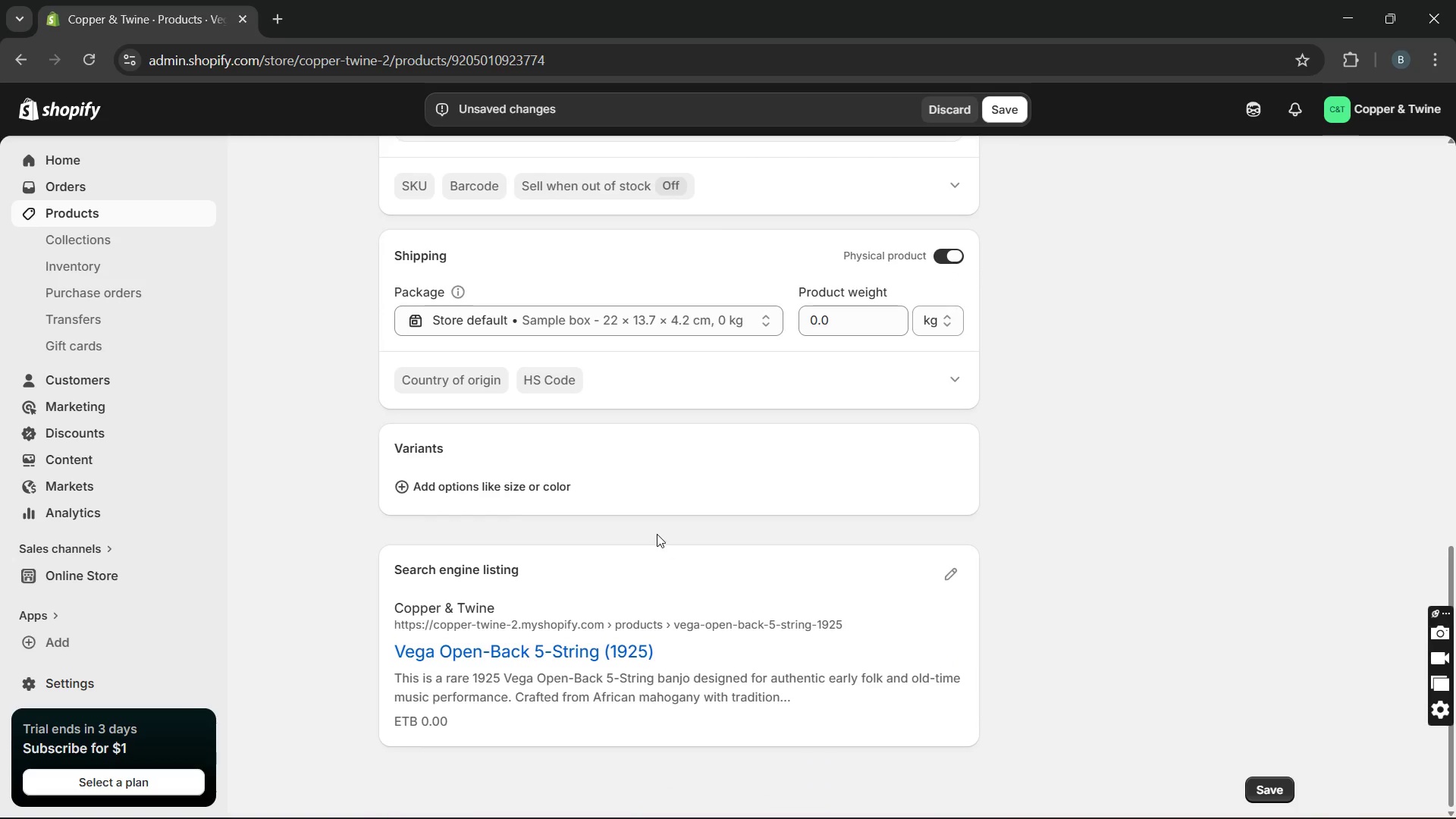 
left_click([547, 497])
 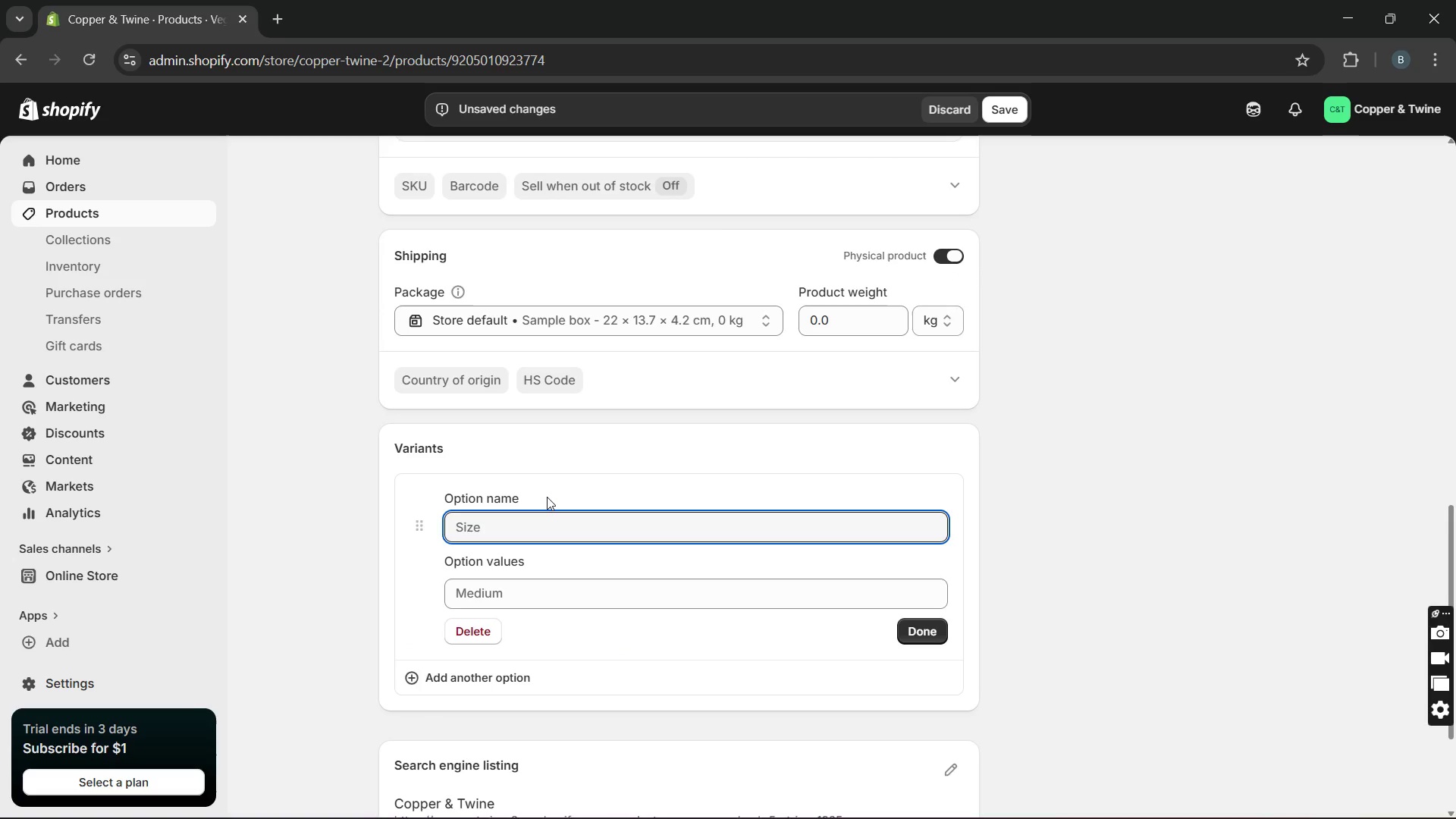 
type(Type)
 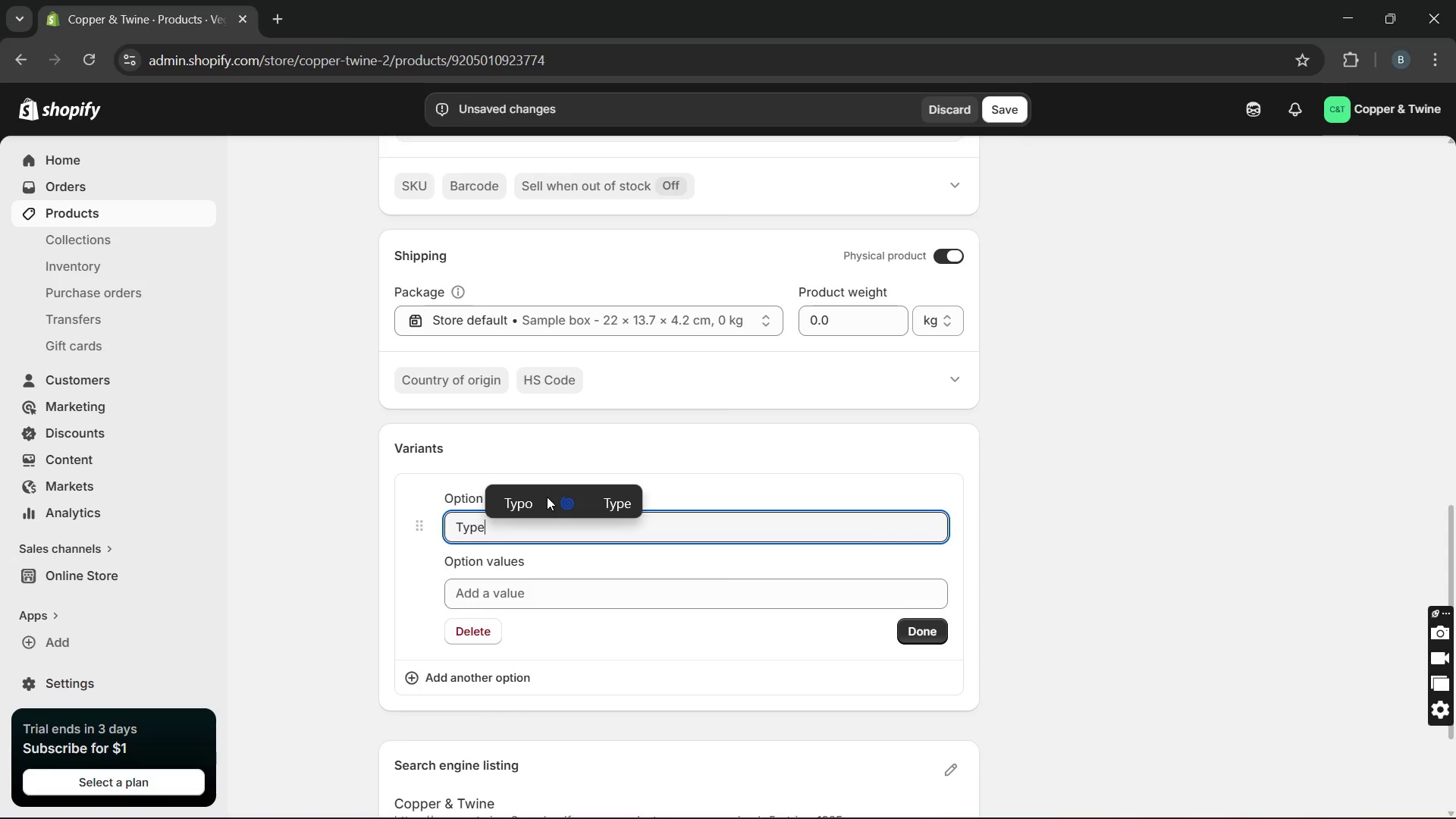 
left_click([539, 605])
 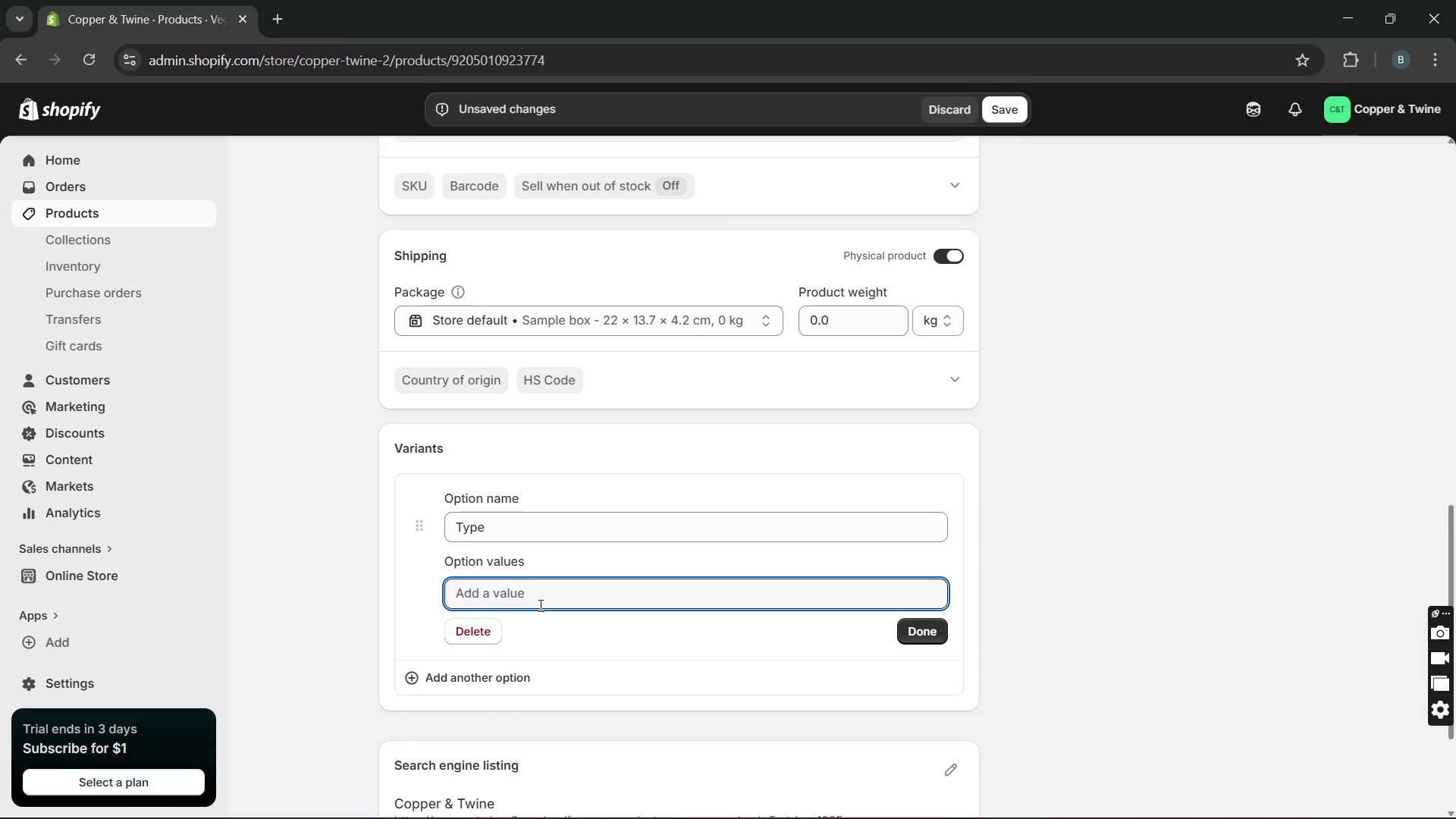 
type(Padded gig bag)
 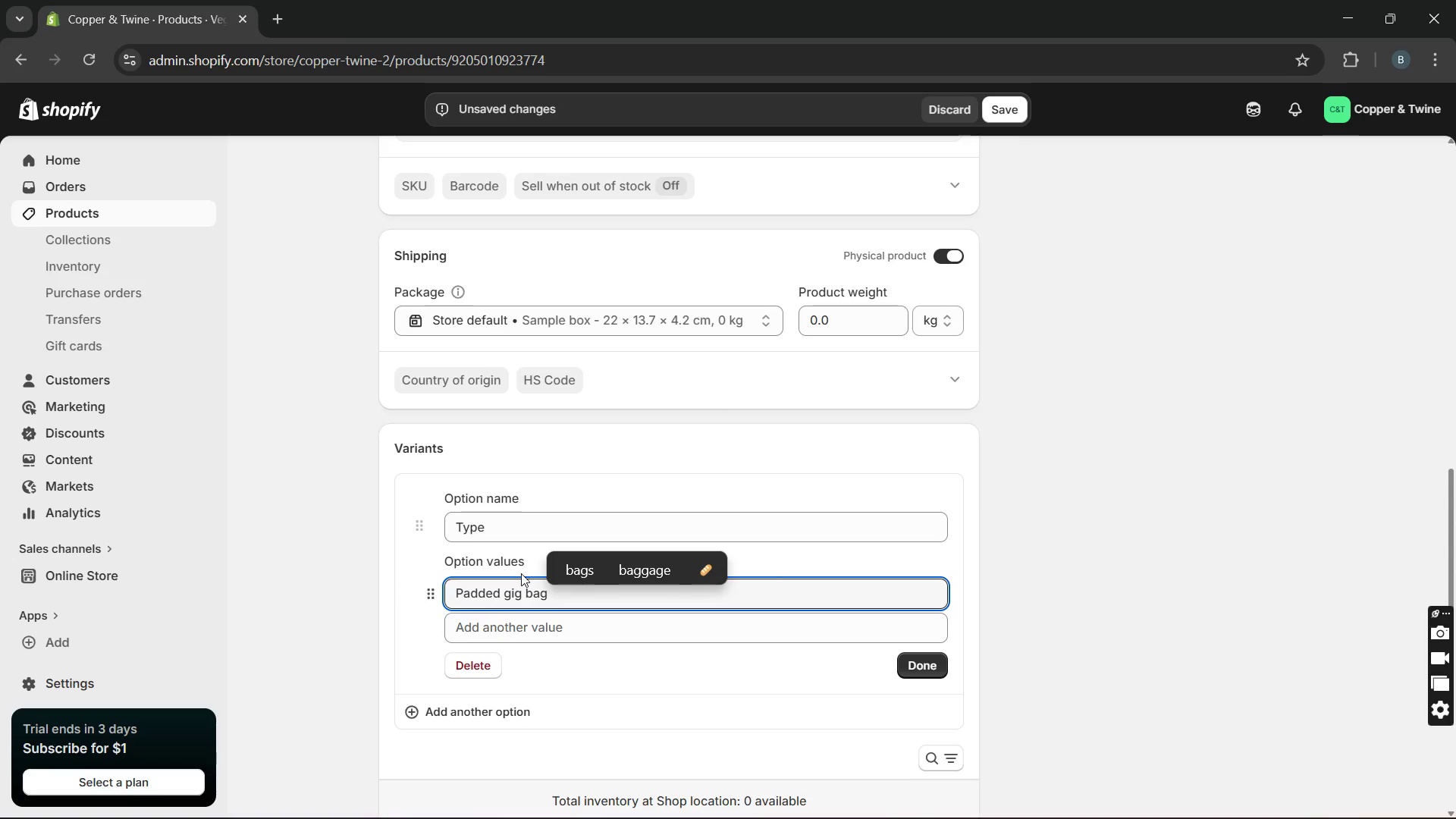 
double_click([517, 588])
 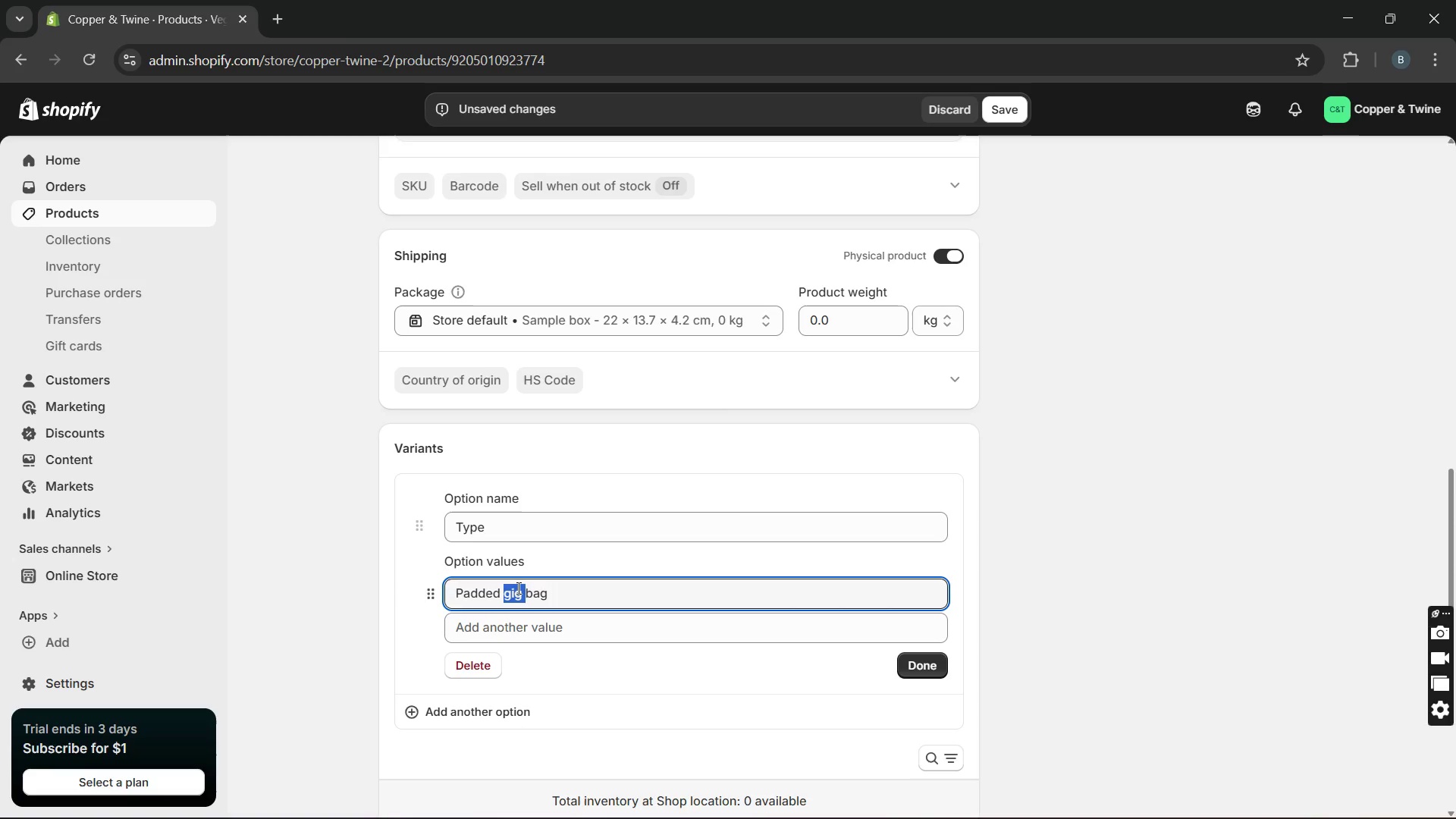 
triple_click([517, 588])
 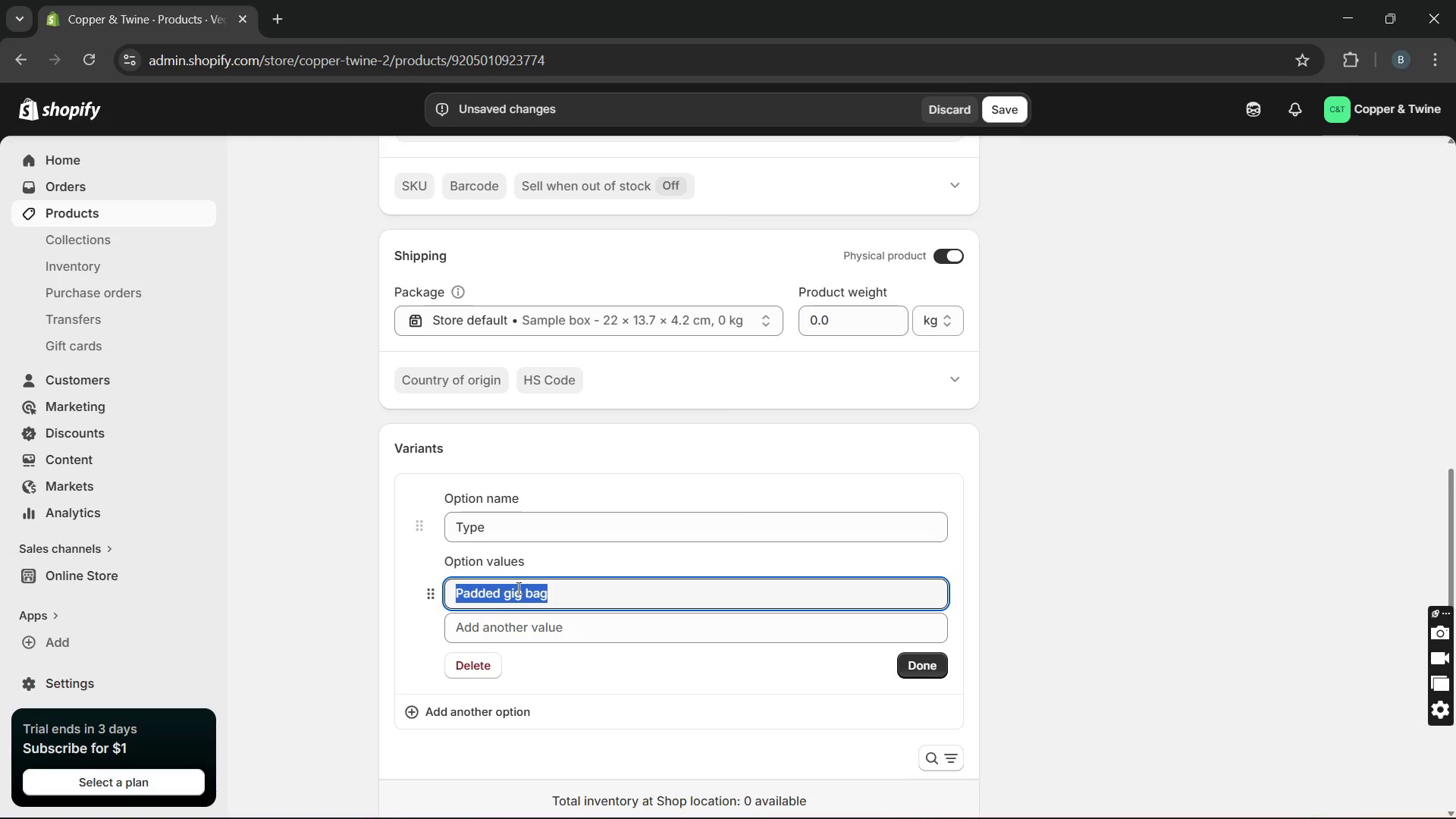 
key(Control+C)
 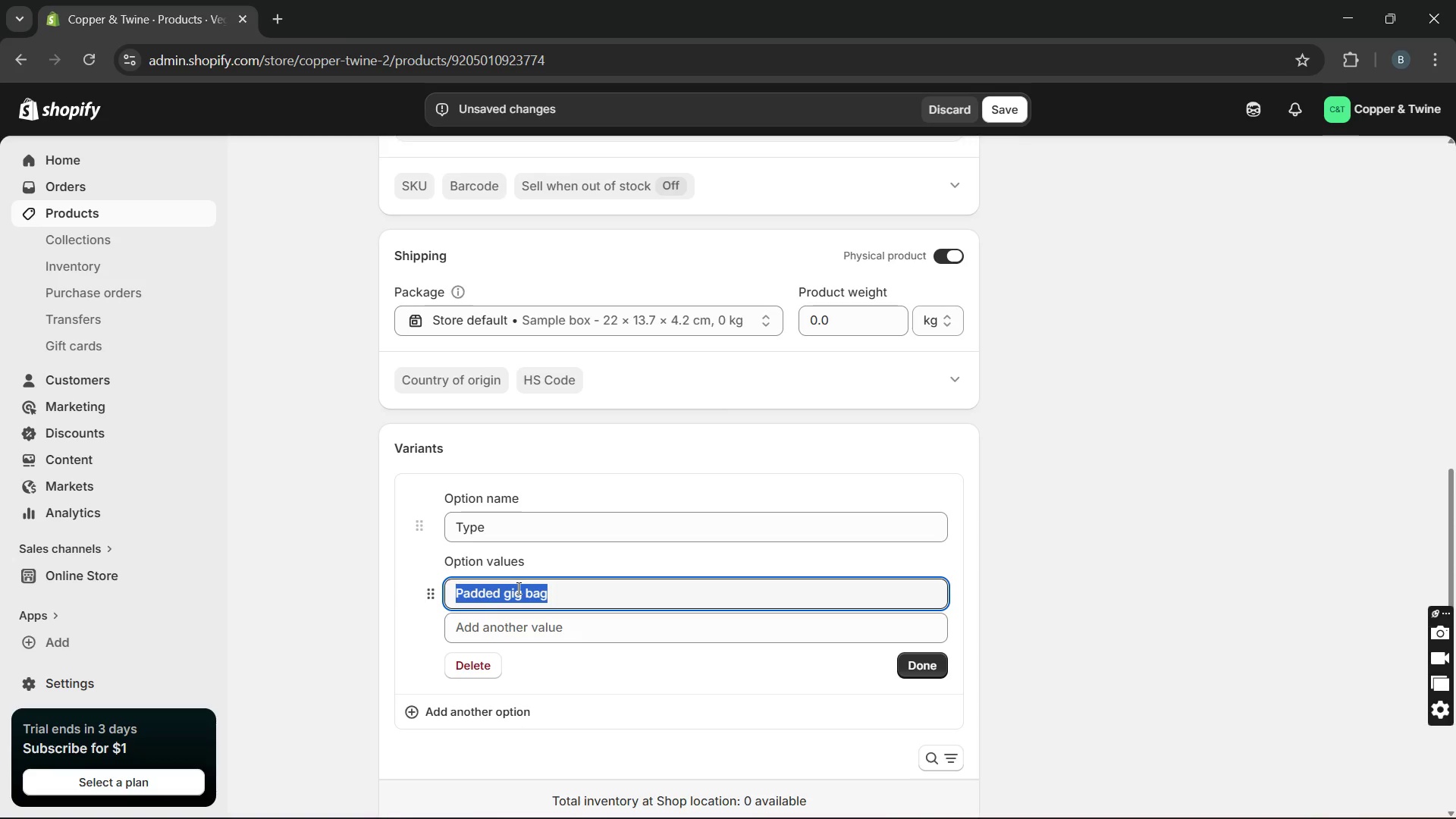 
key(ArrowRight)
 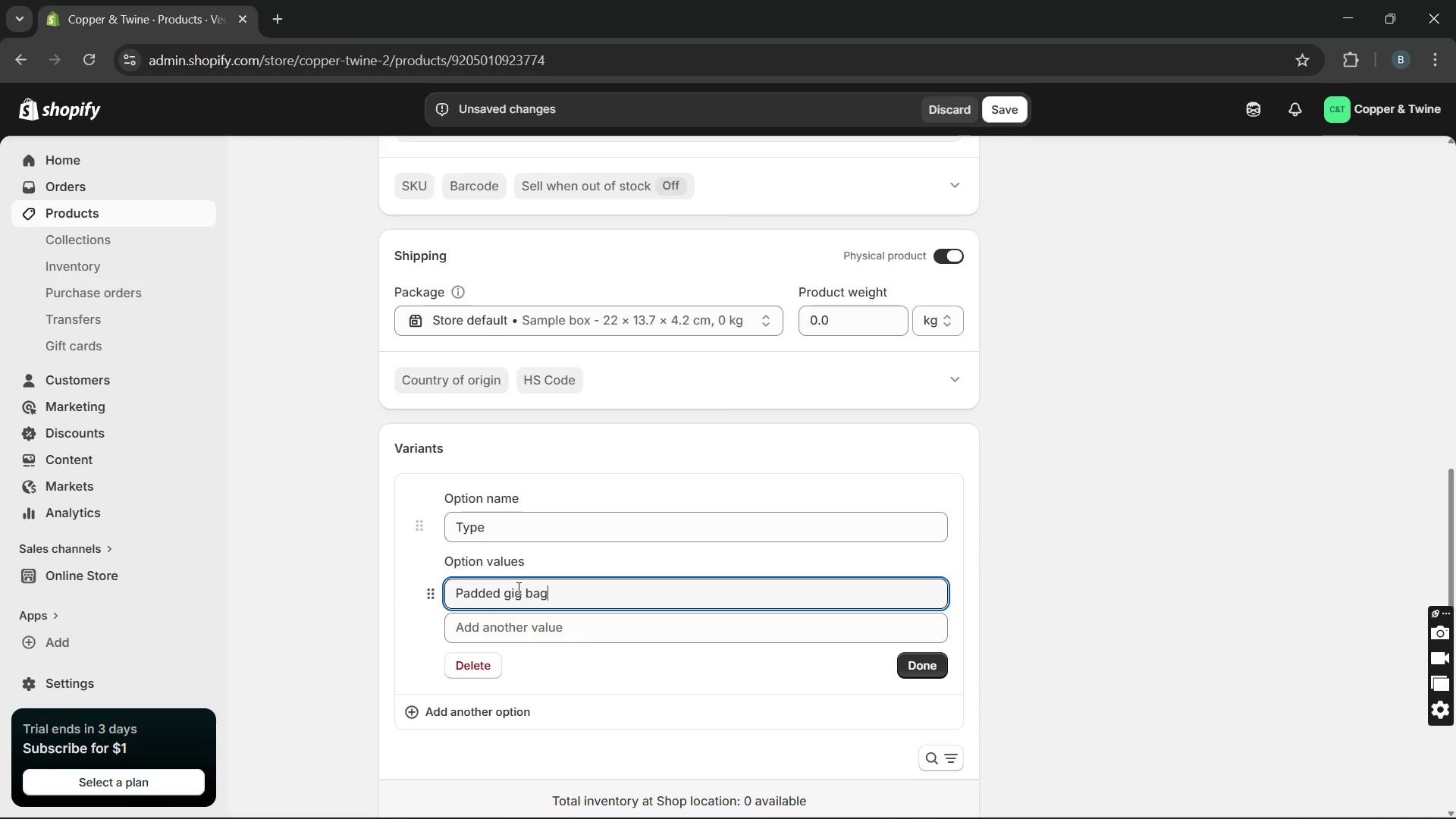 
key(Slash)
 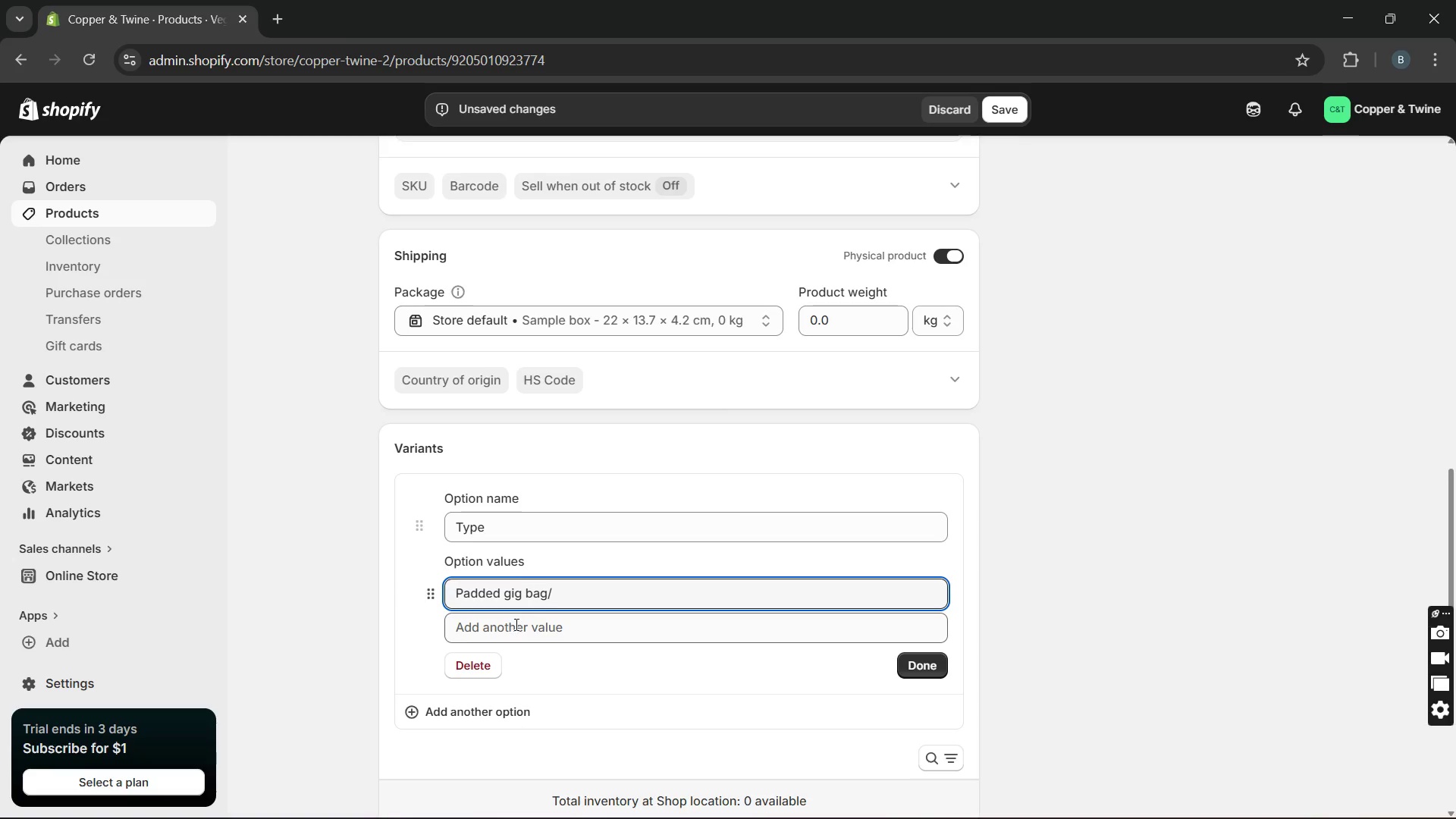 
left_click([514, 631])
 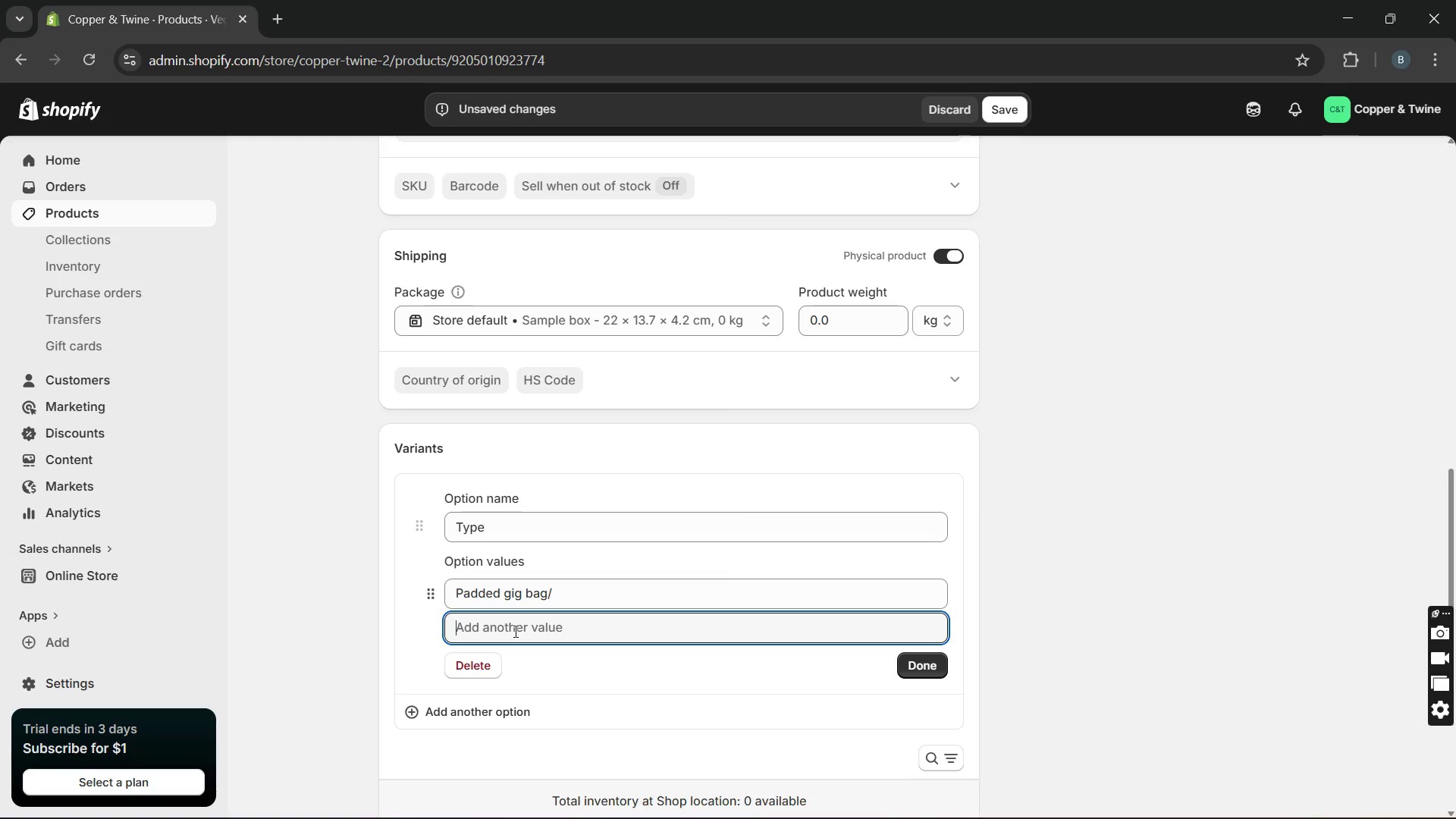 
type(Hard shell case)
 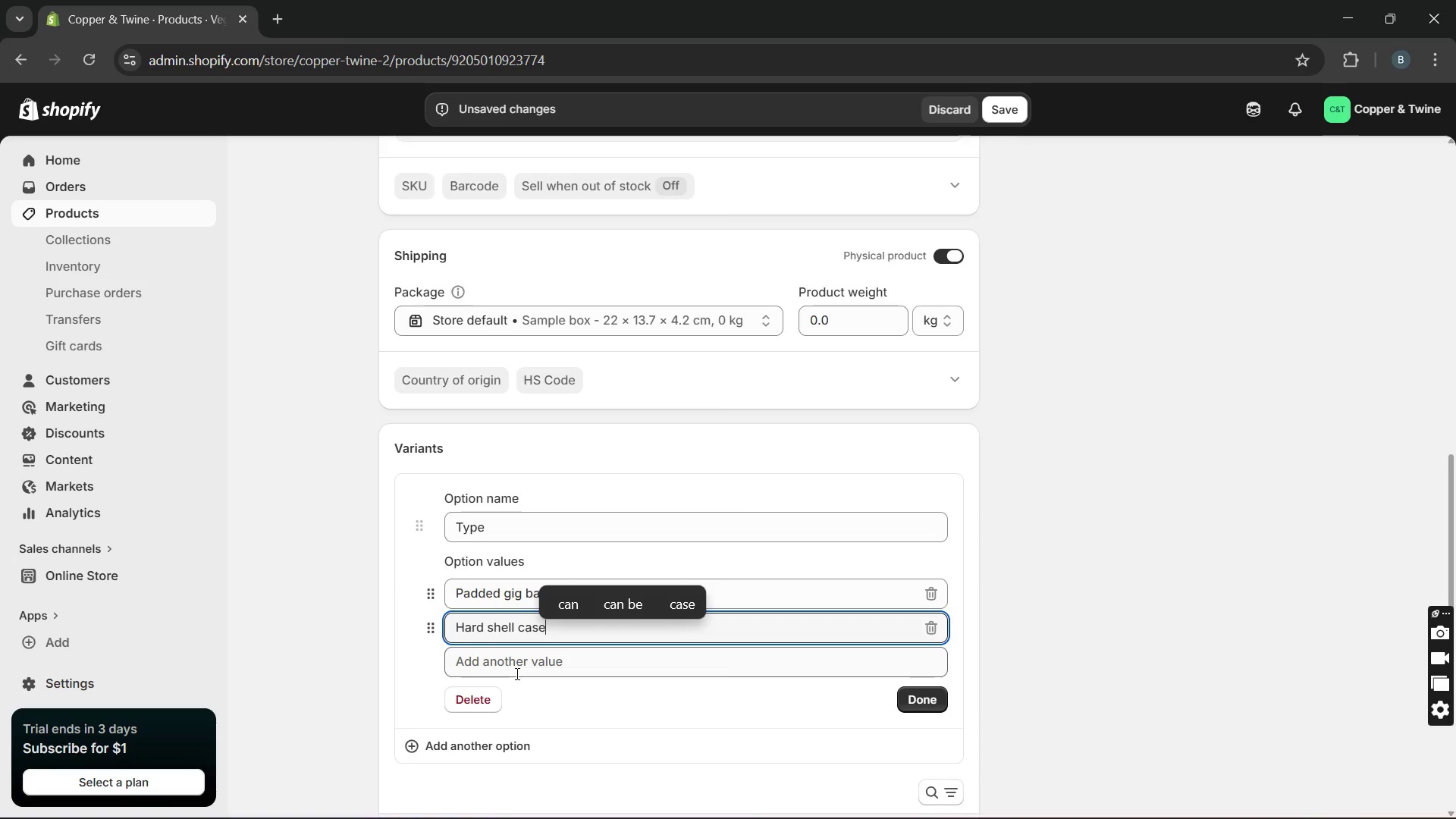 
left_click([516, 670])
 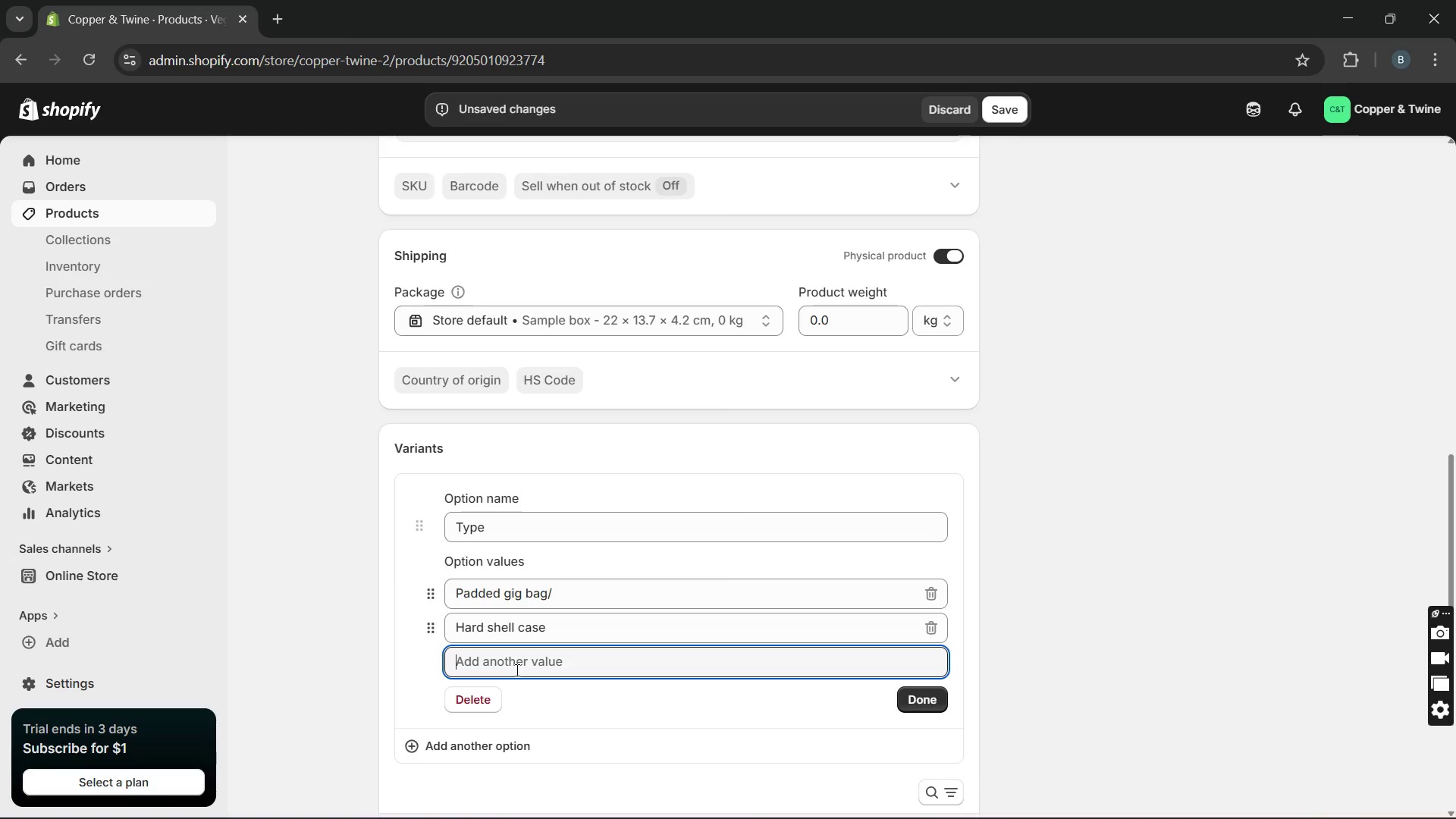 
key(Control+B)
 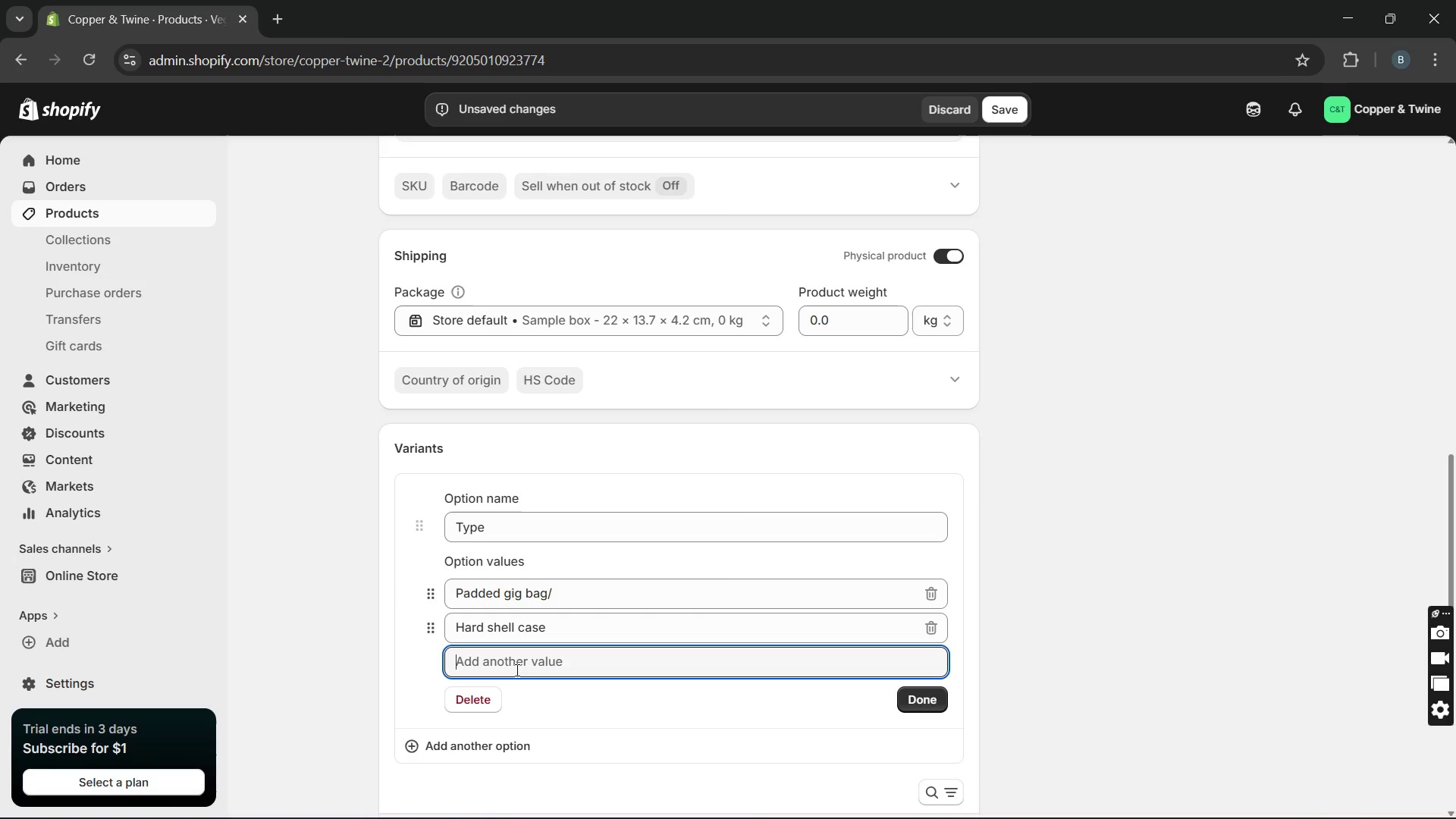 
key(Control+V)
 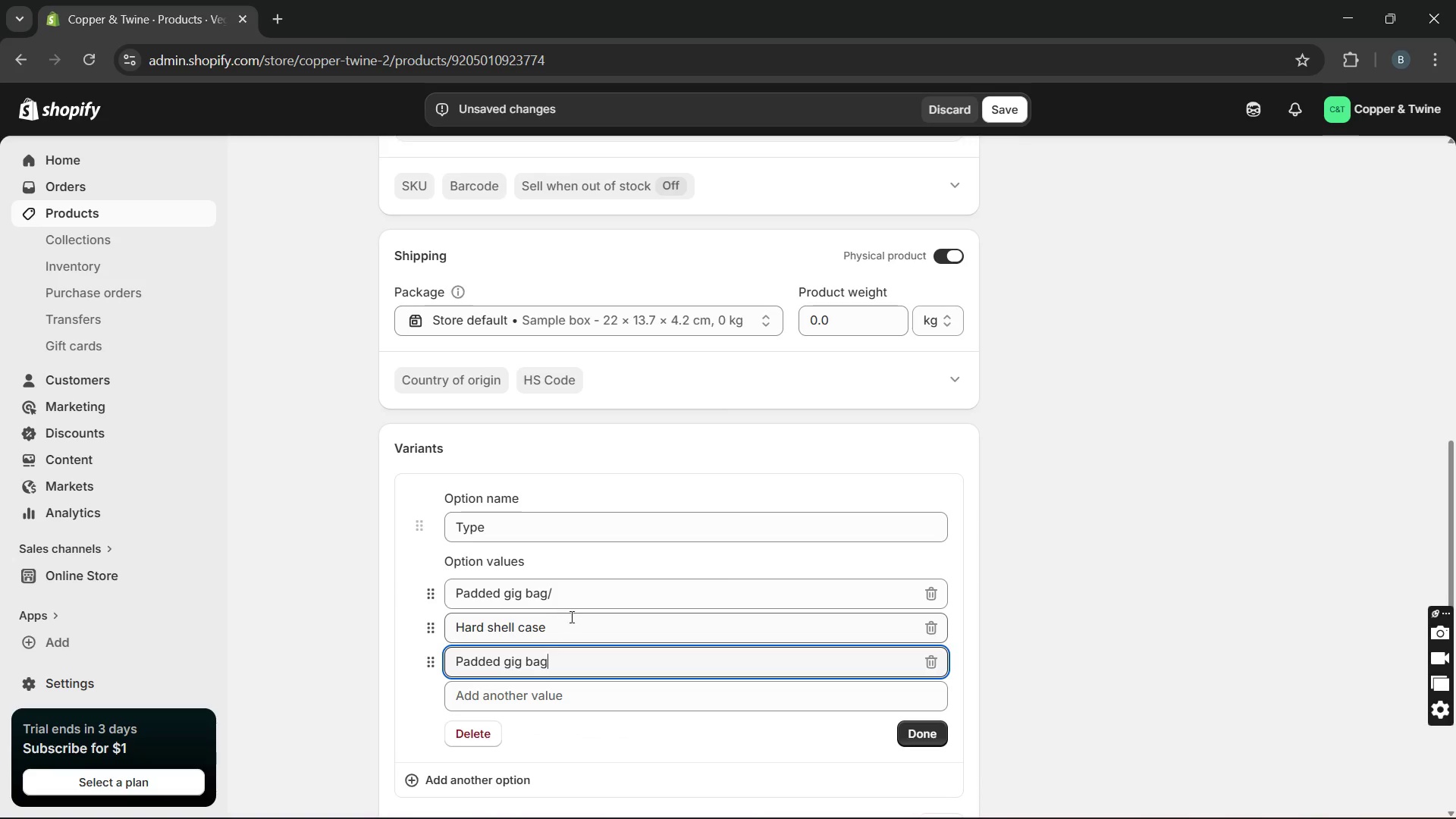 
left_click([577, 599])
 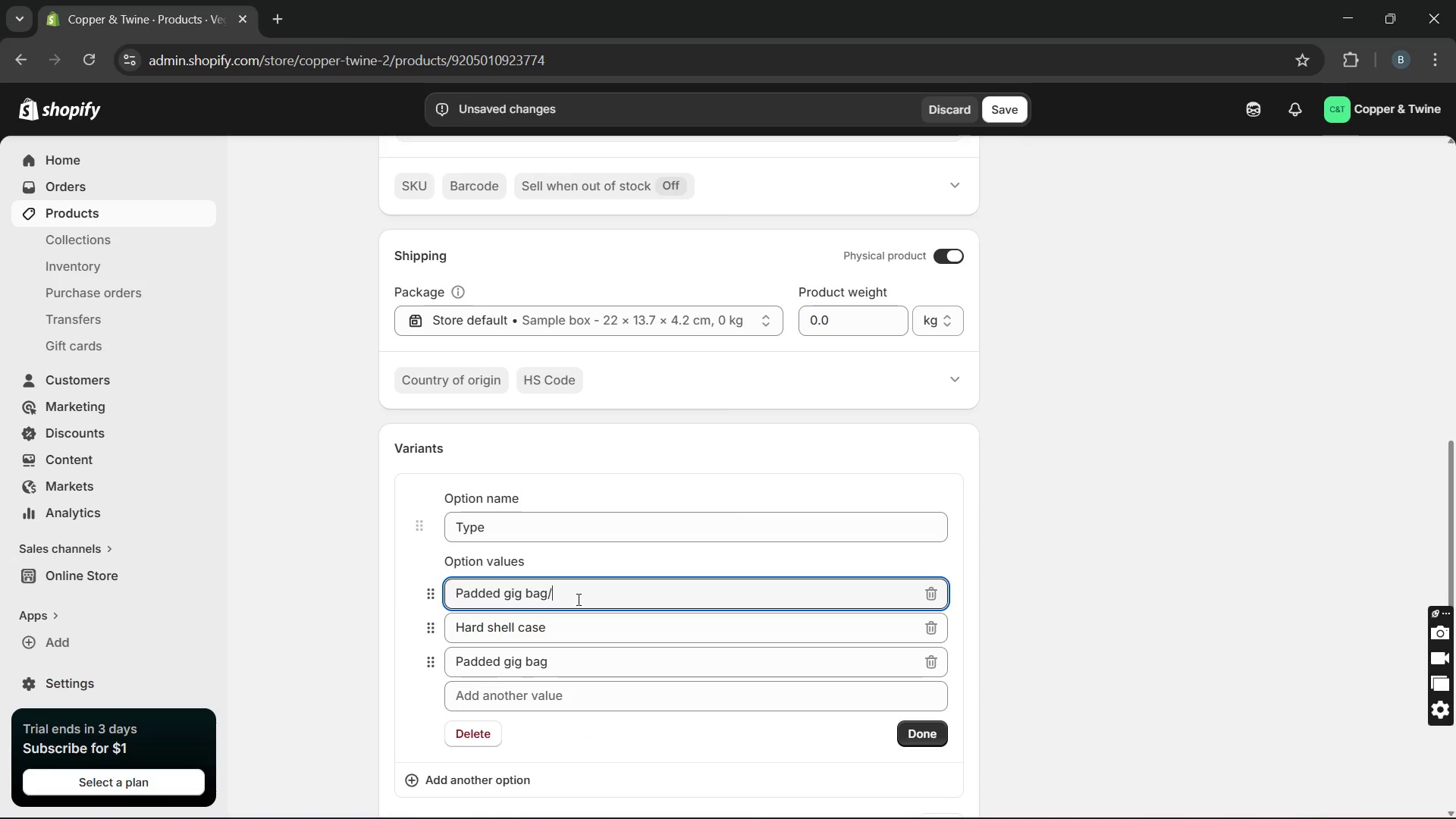 
type( Right-handed)
 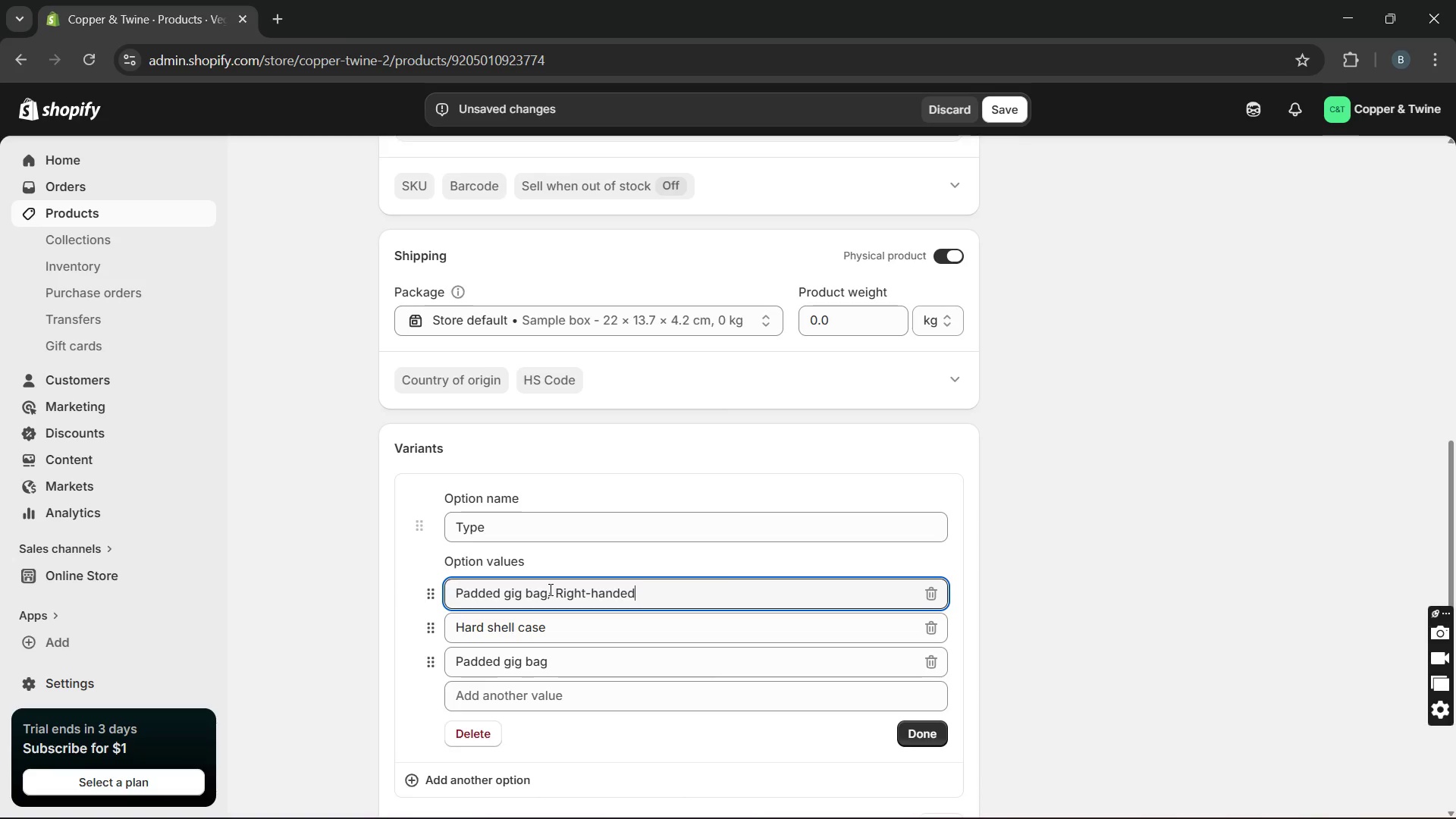 
left_click_drag(start_coordinate=[549, 589], to_coordinate=[687, 614])
 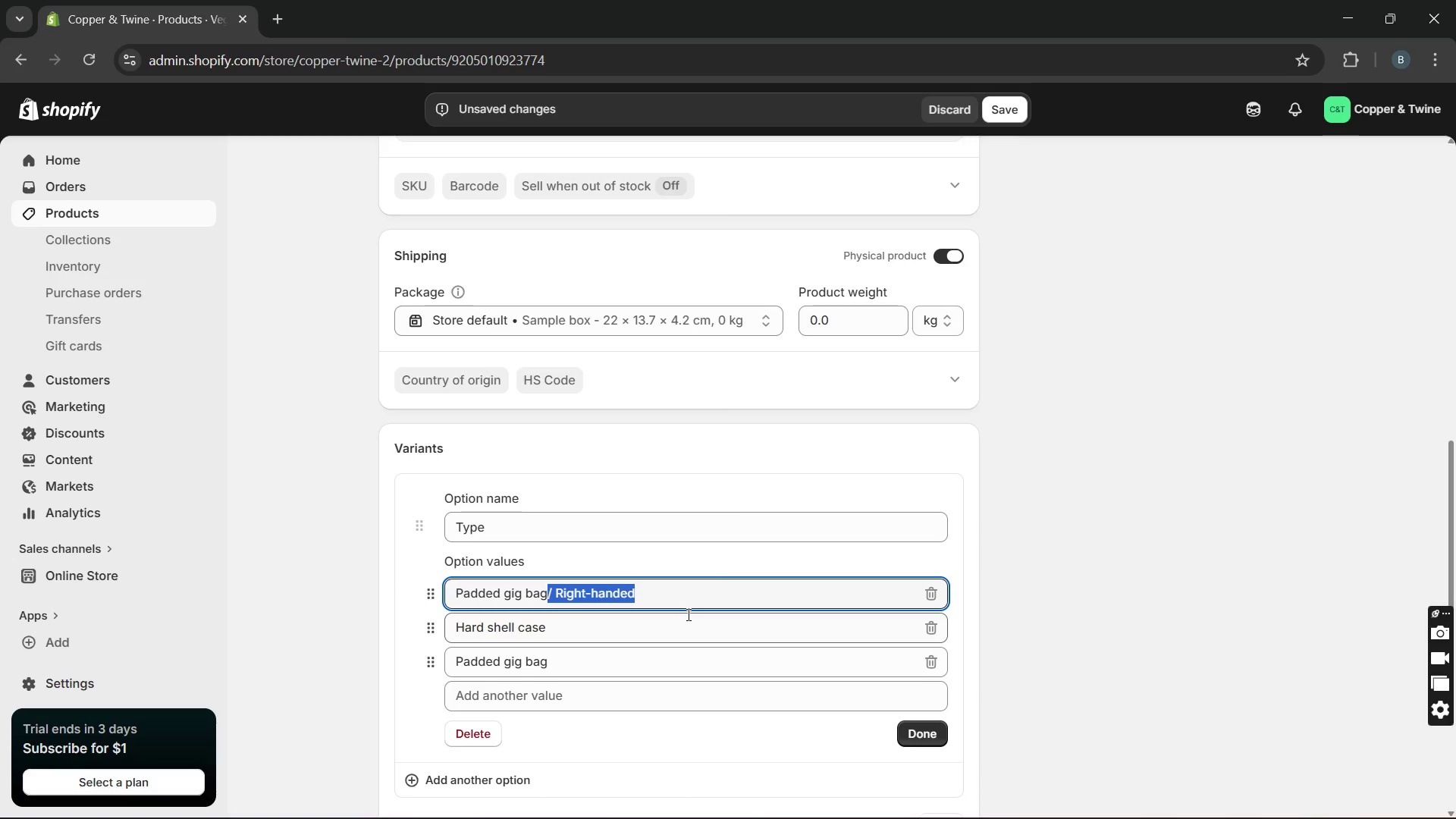 
key(Control+C)
 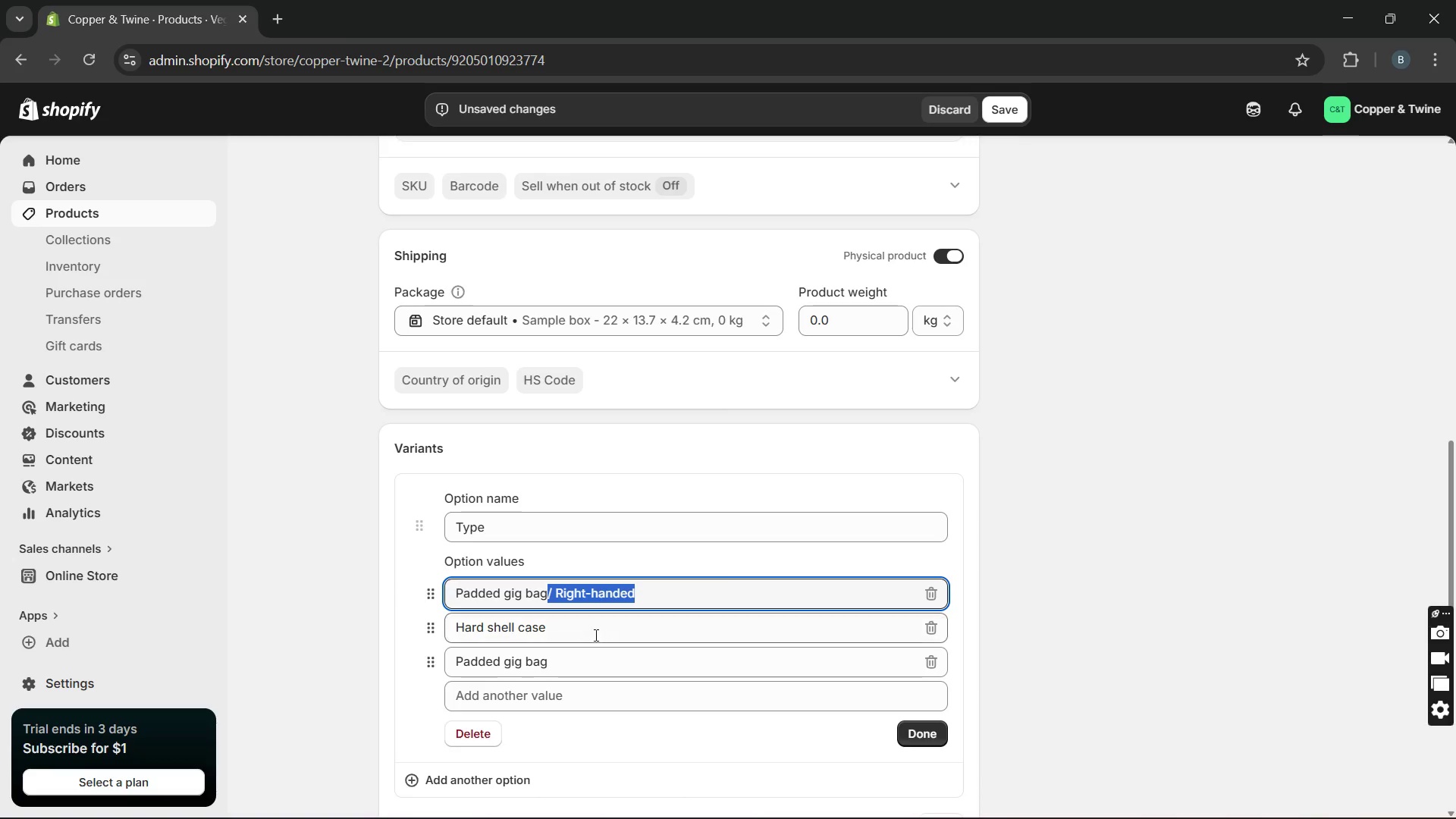 
left_click([587, 632])
 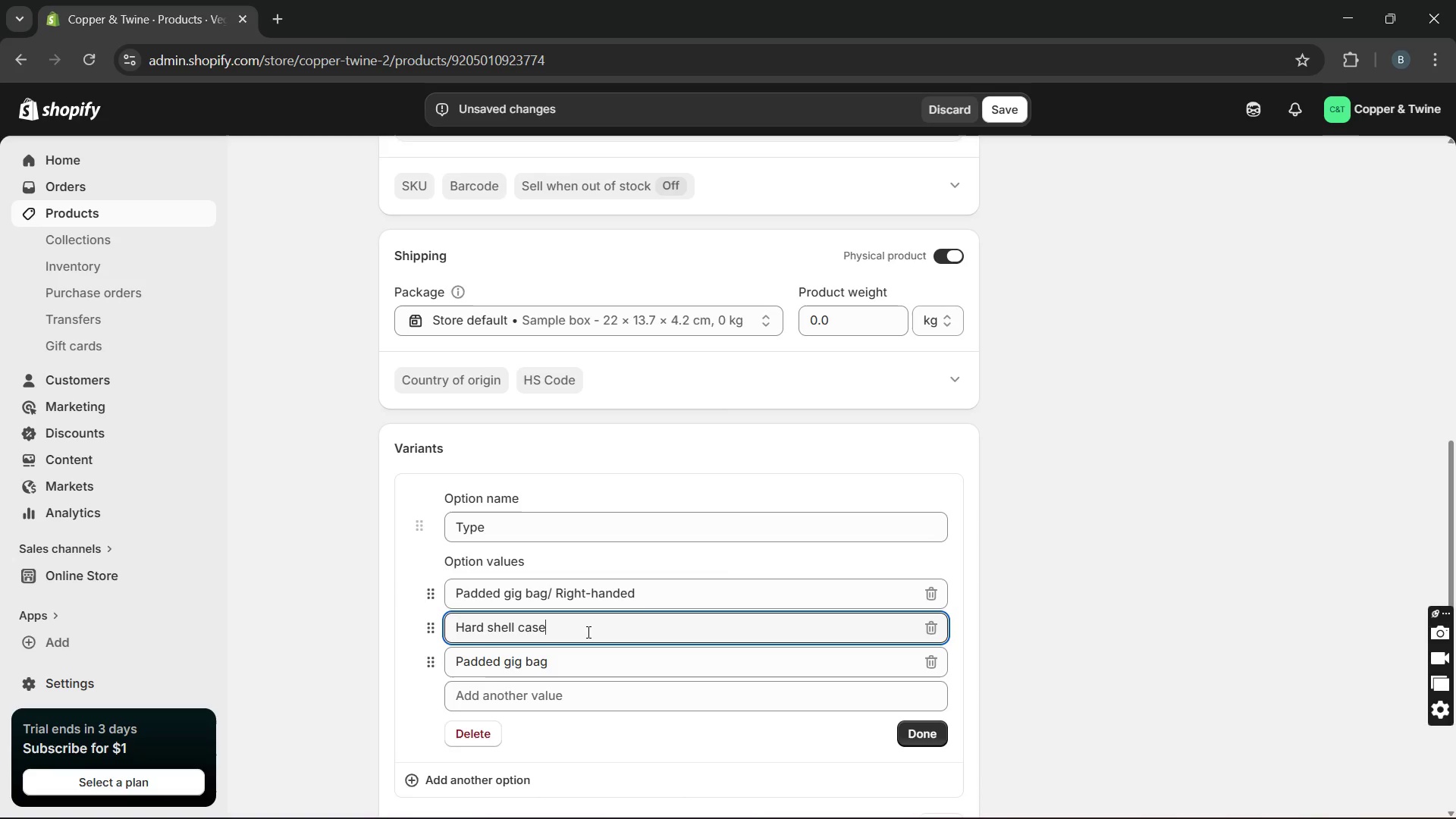 
key(Control+V)
 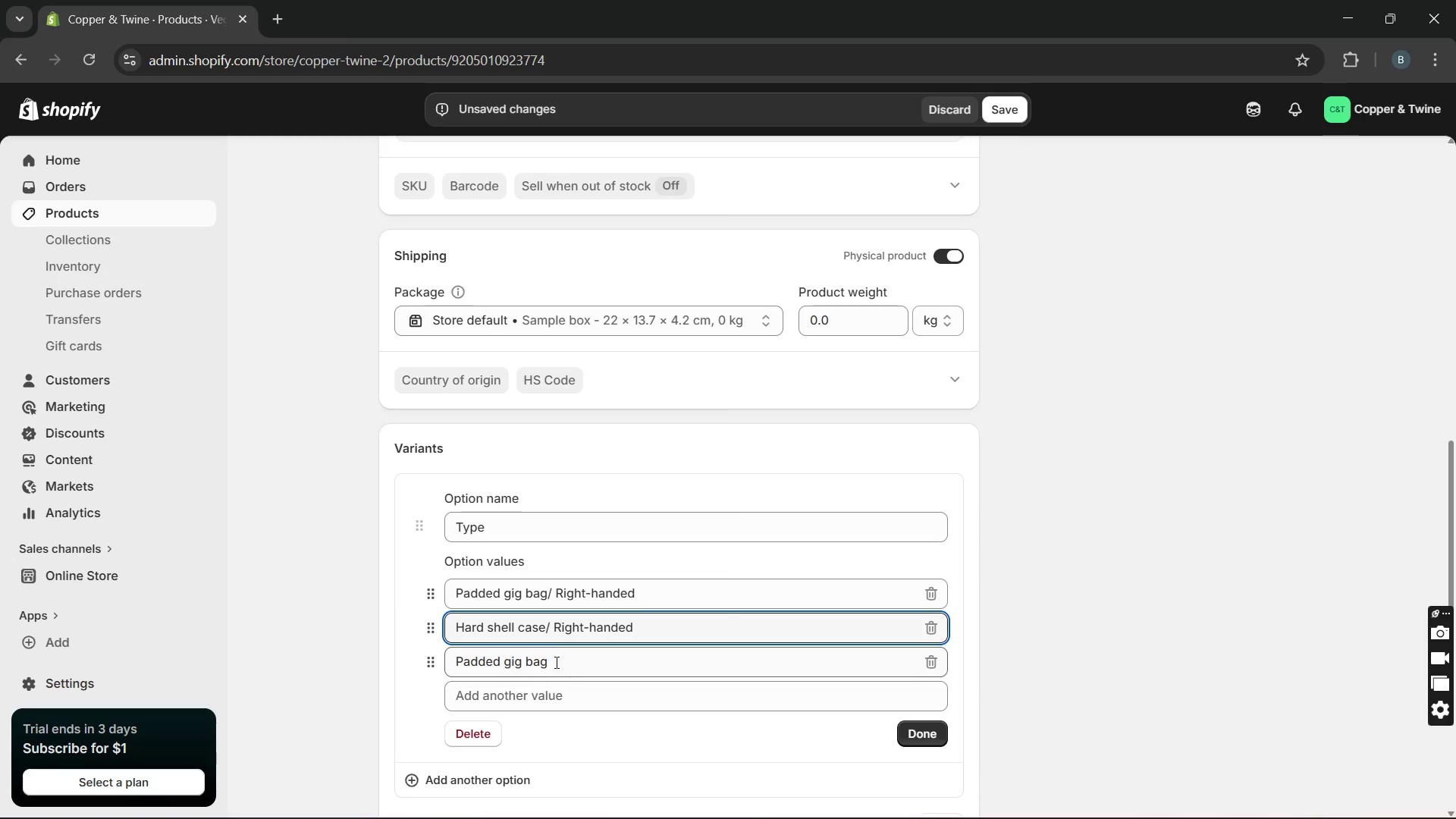 
left_click([554, 662])
 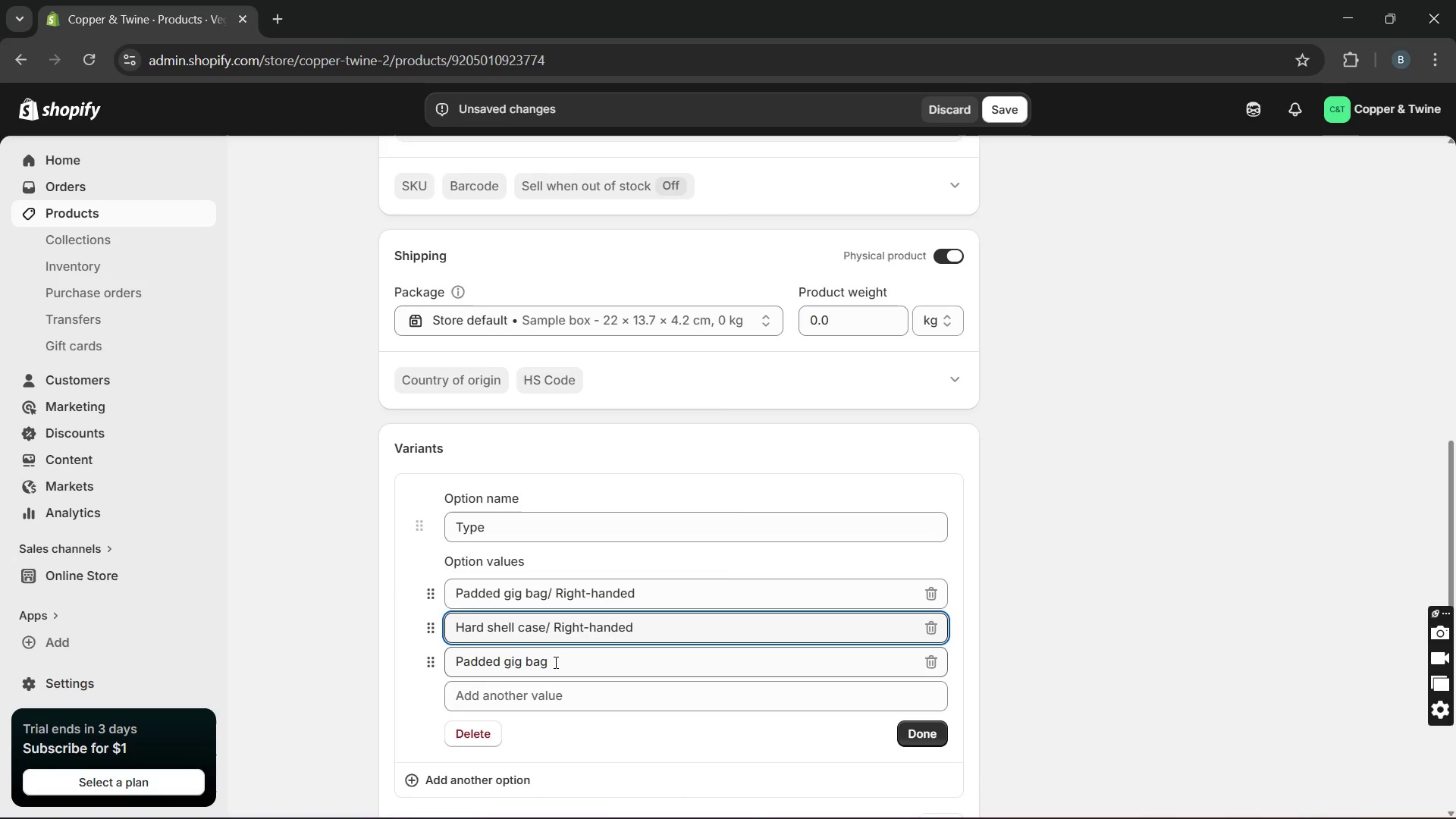 
key(Control+V)
 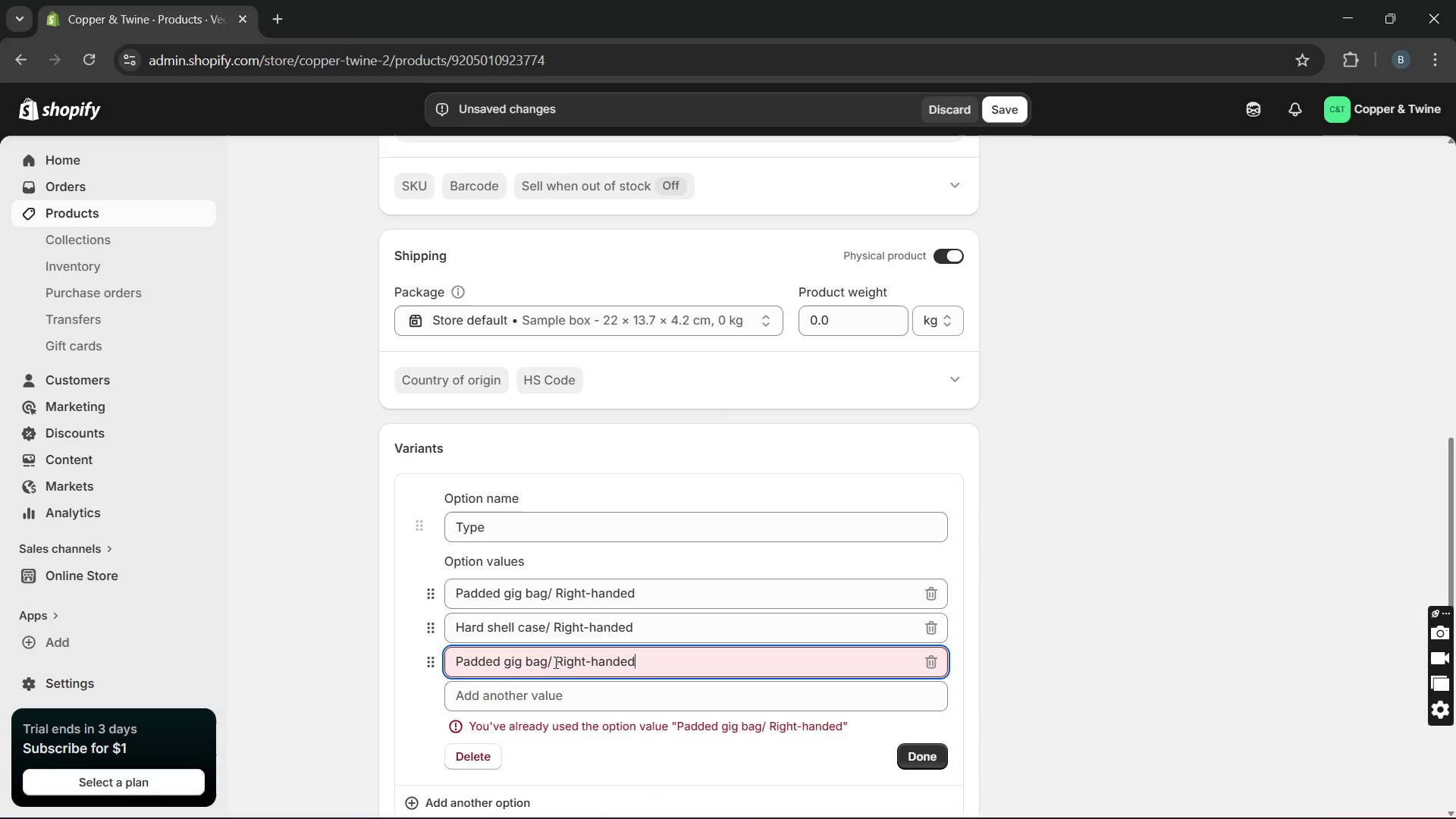 
left_click_drag(start_coordinate=[554, 662], to_coordinate=[587, 665])
 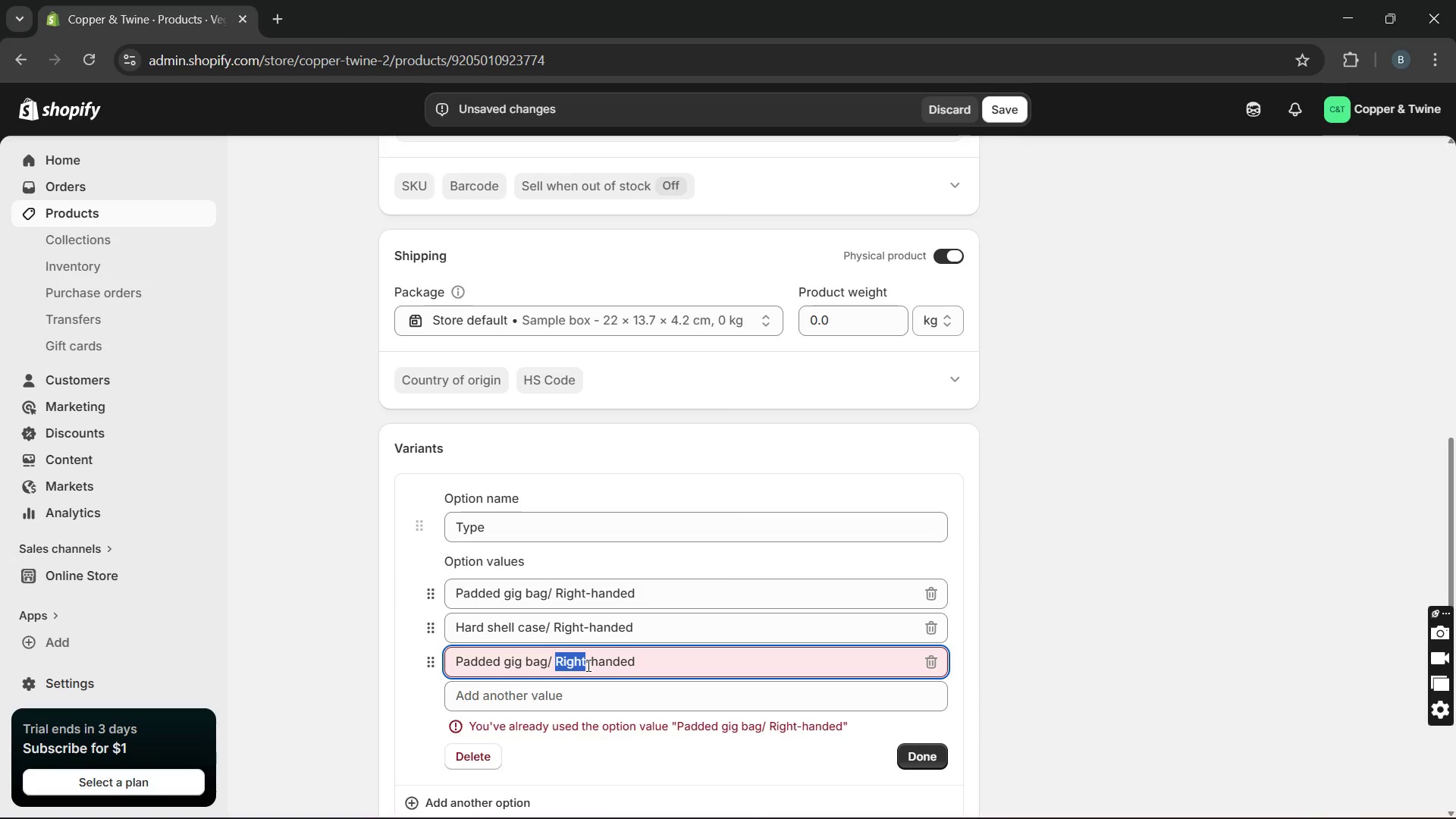 
type(Left)
 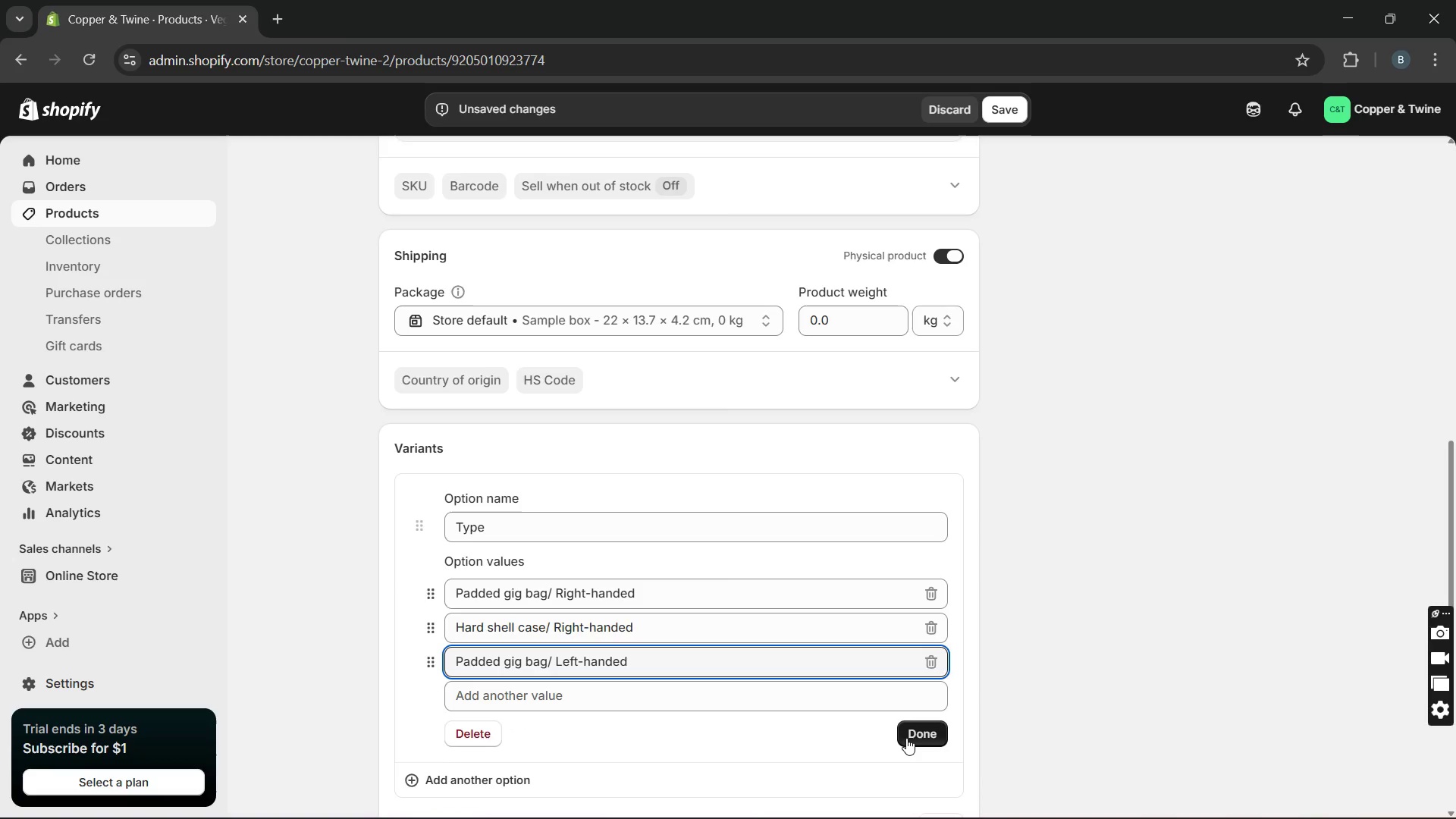 
left_click([906, 738])
 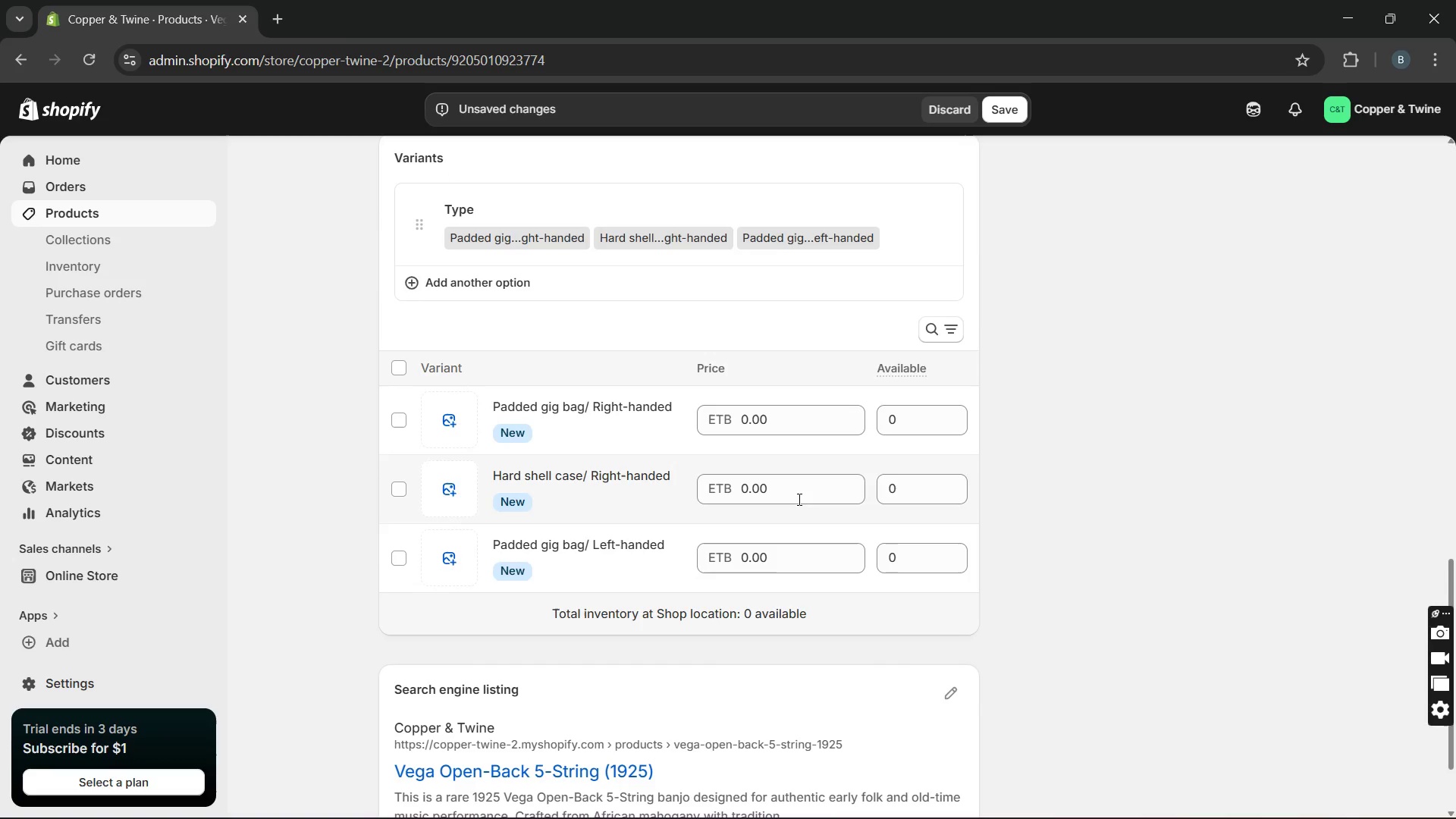 
double_click([751, 428])
 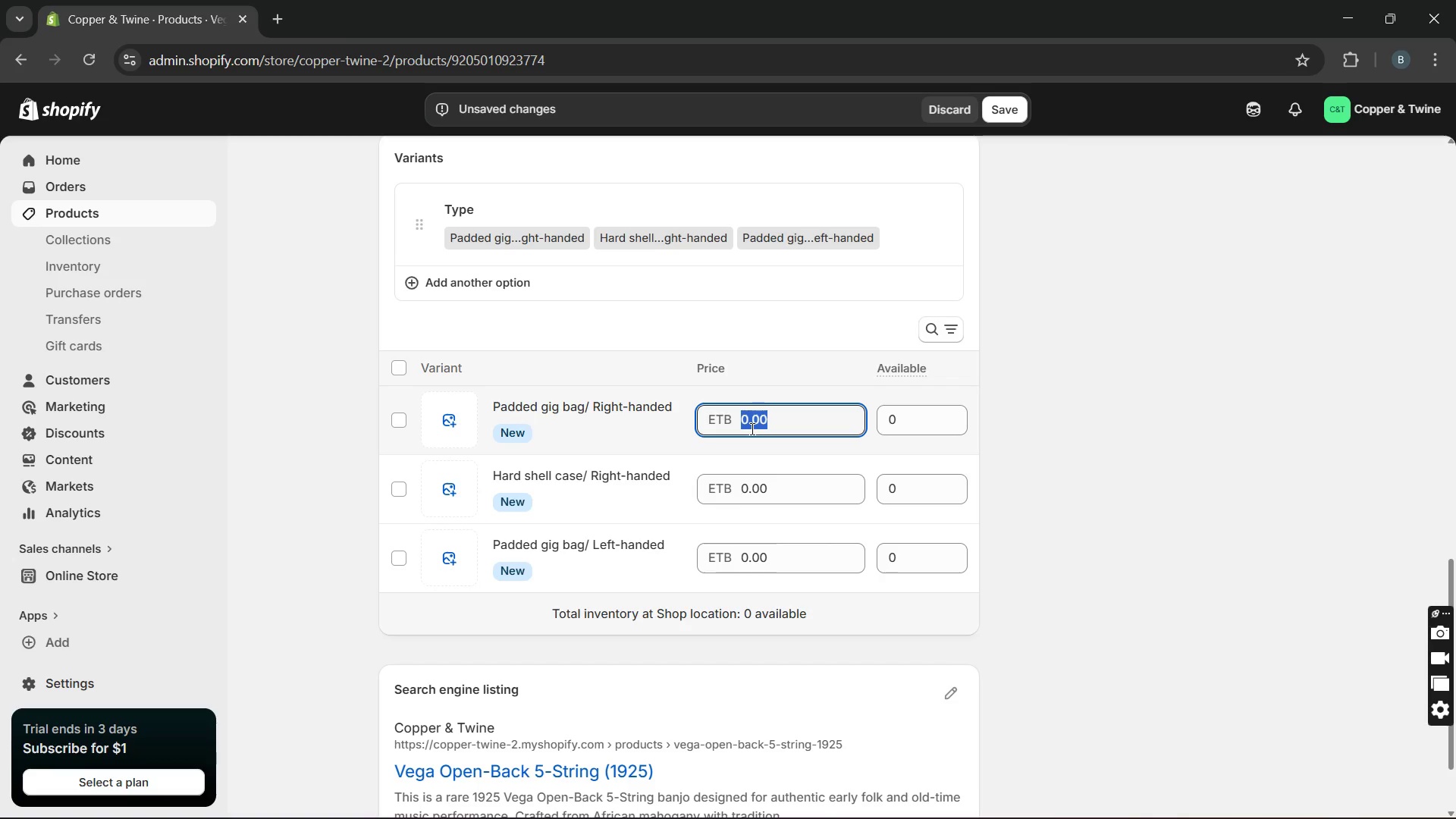 
type(2100)
 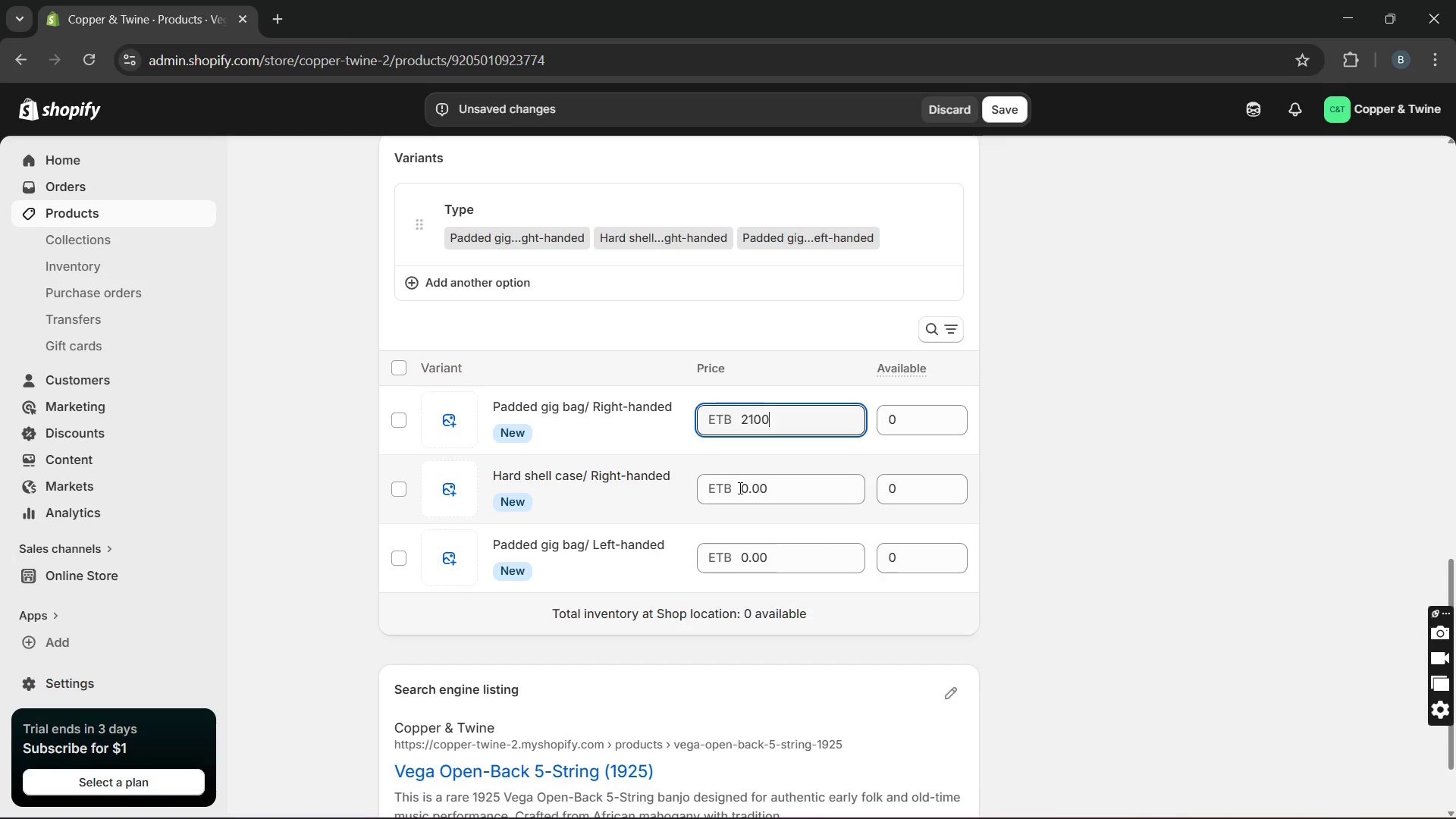 
double_click([739, 488])
 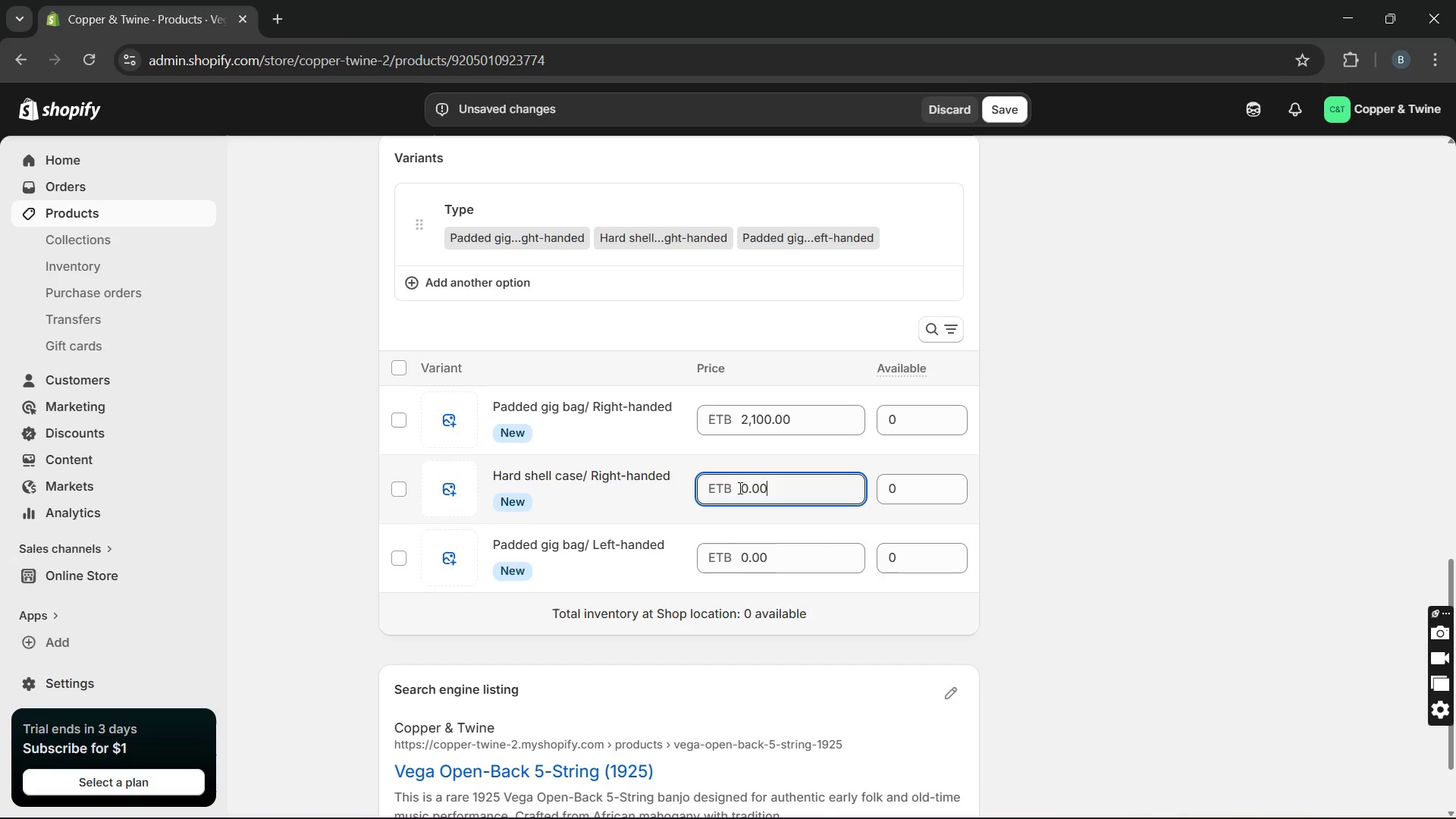 
triple_click([739, 488])
 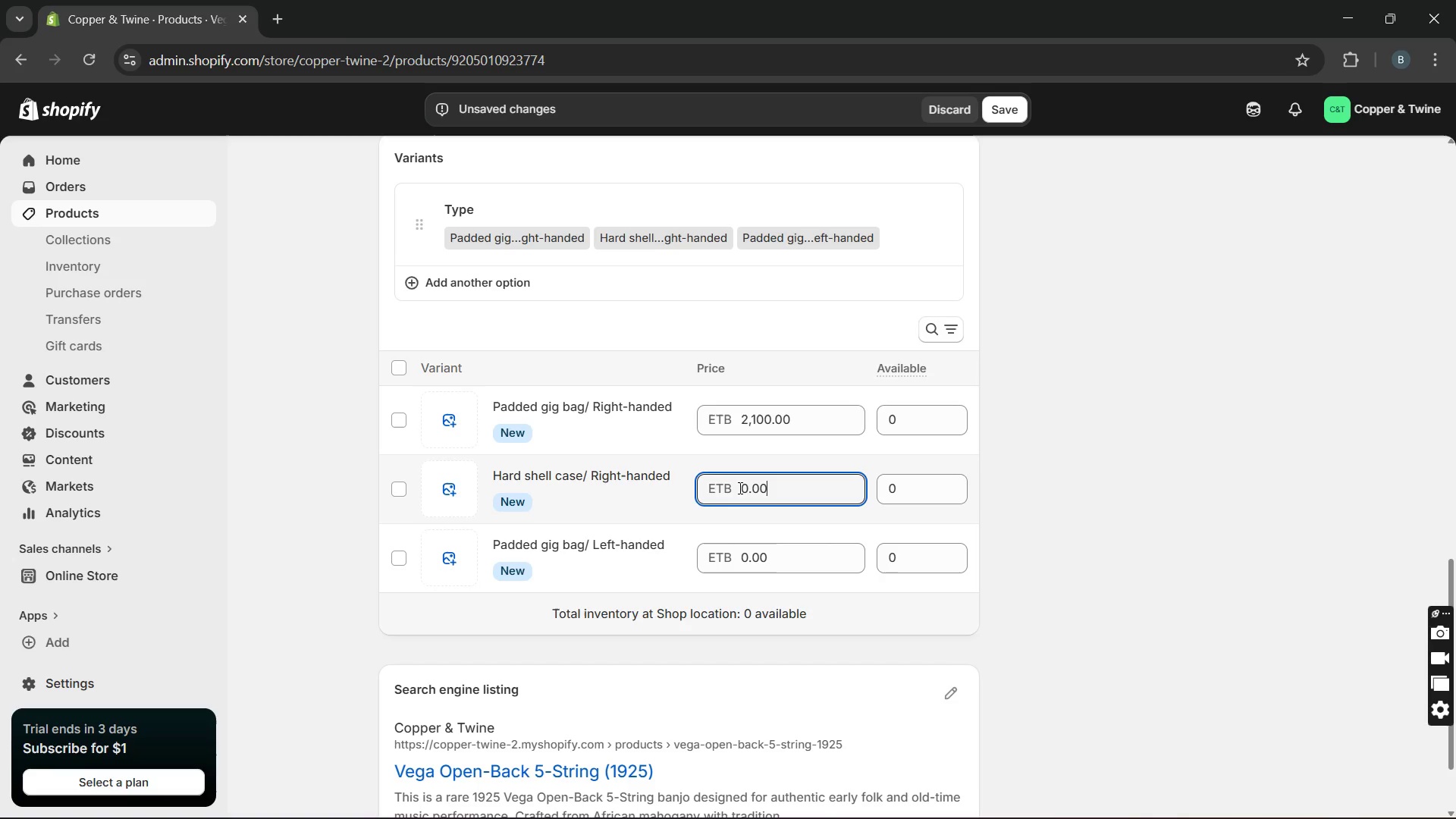 
left_click([739, 488])
 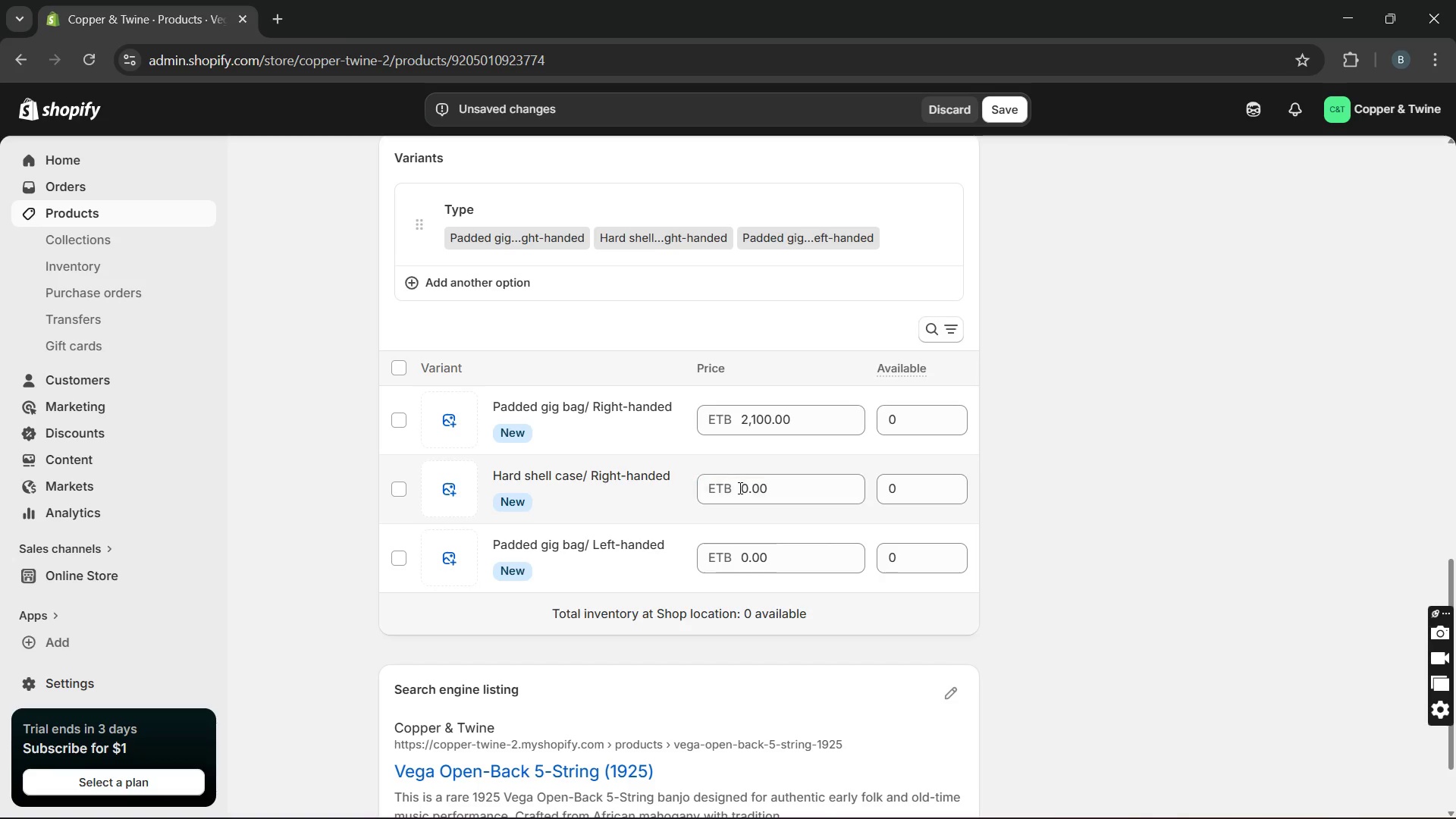 
left_click_drag(start_coordinate=[739, 488], to_coordinate=[792, 494])
 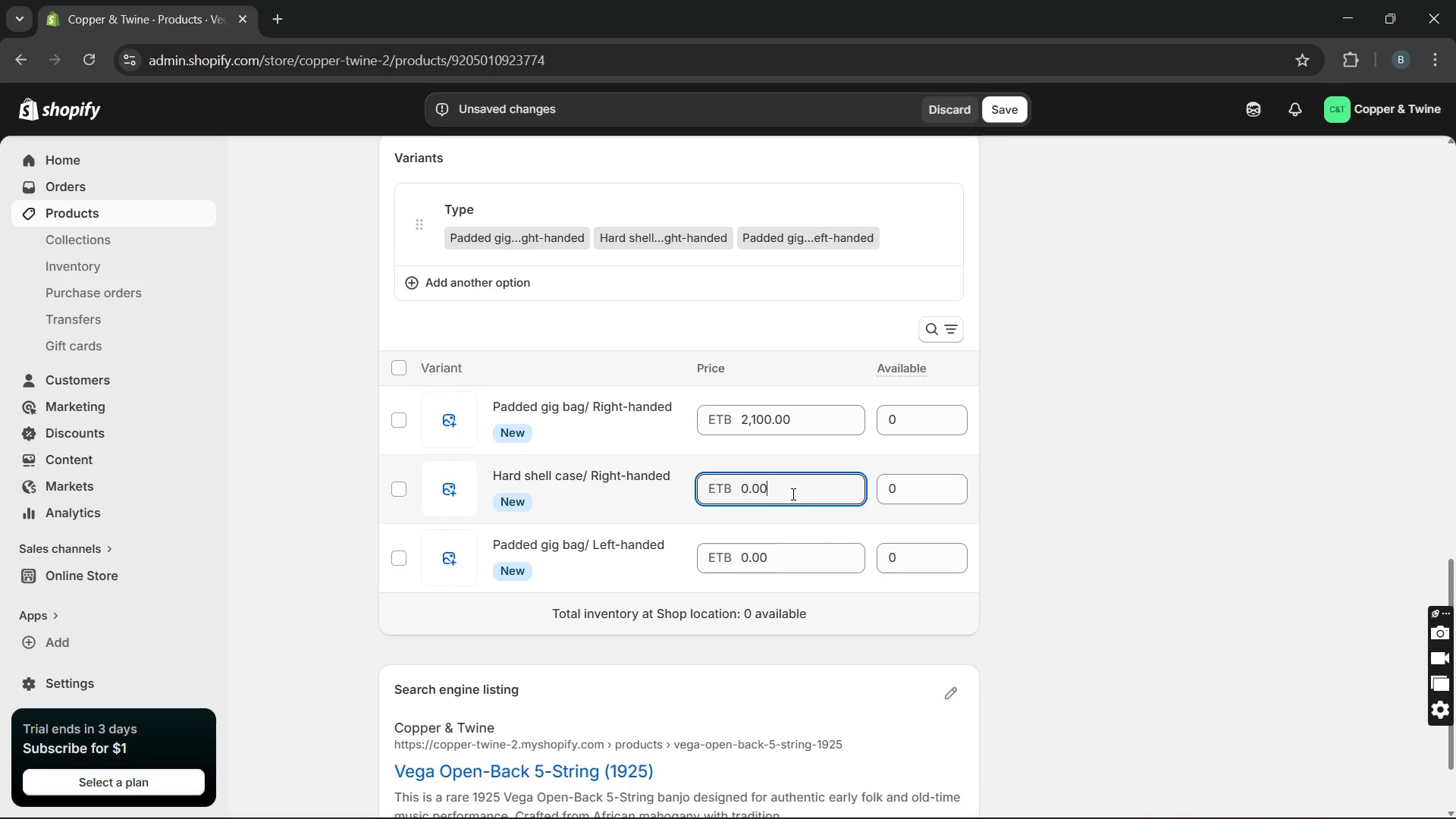 
left_click_drag(start_coordinate=[792, 494], to_coordinate=[726, 497])
 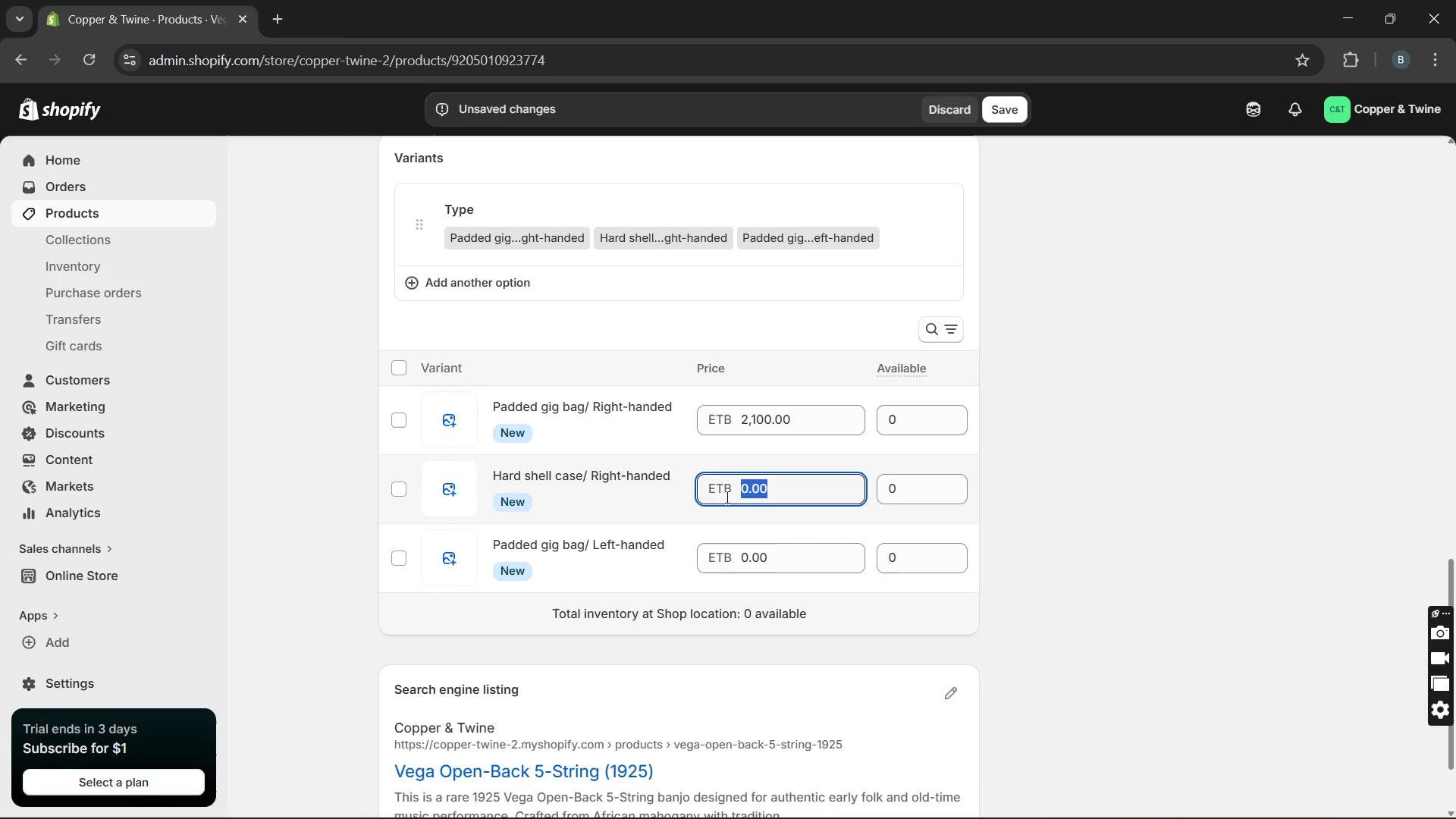 
type(2250)
 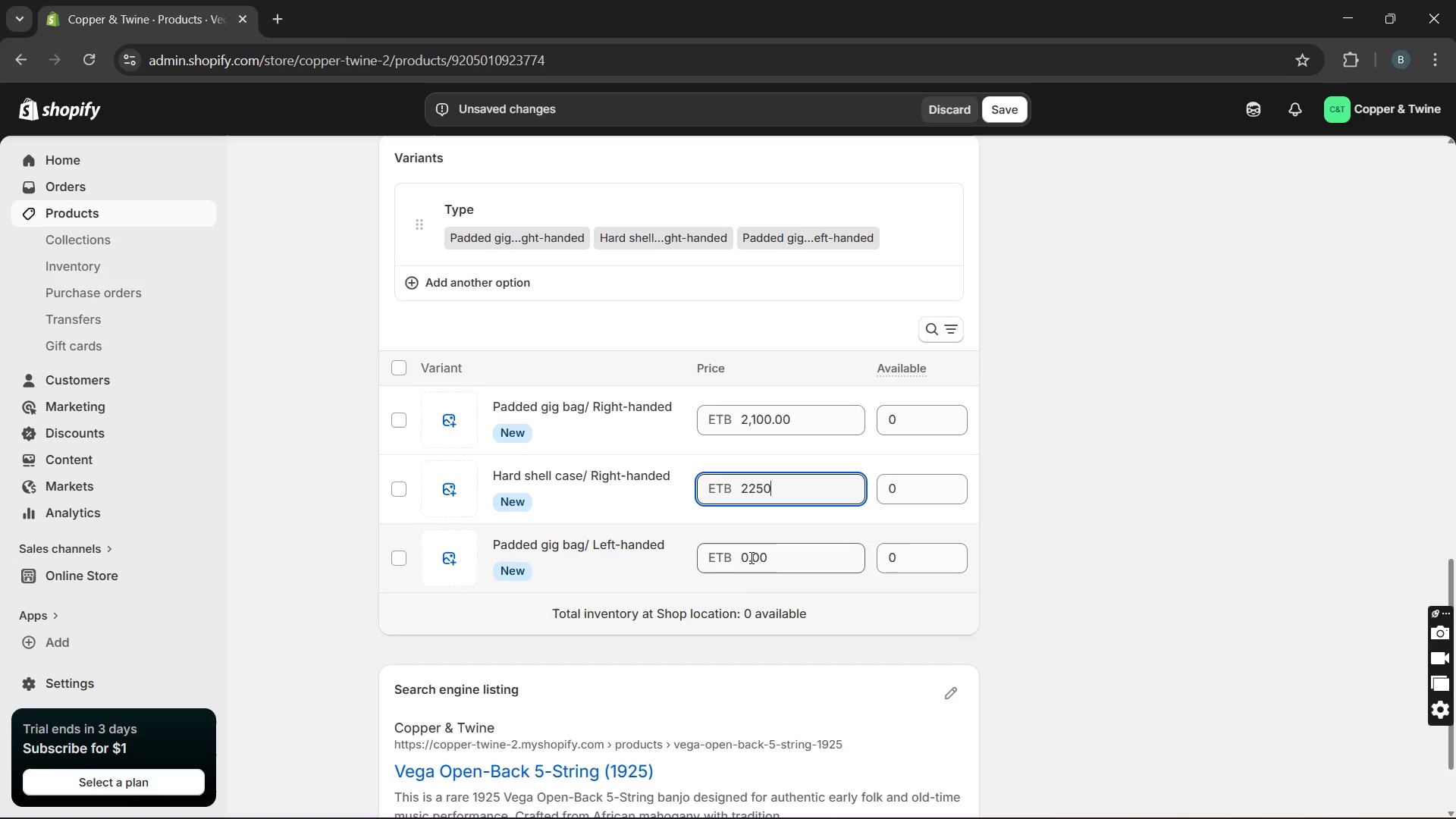 
double_click([750, 557])
 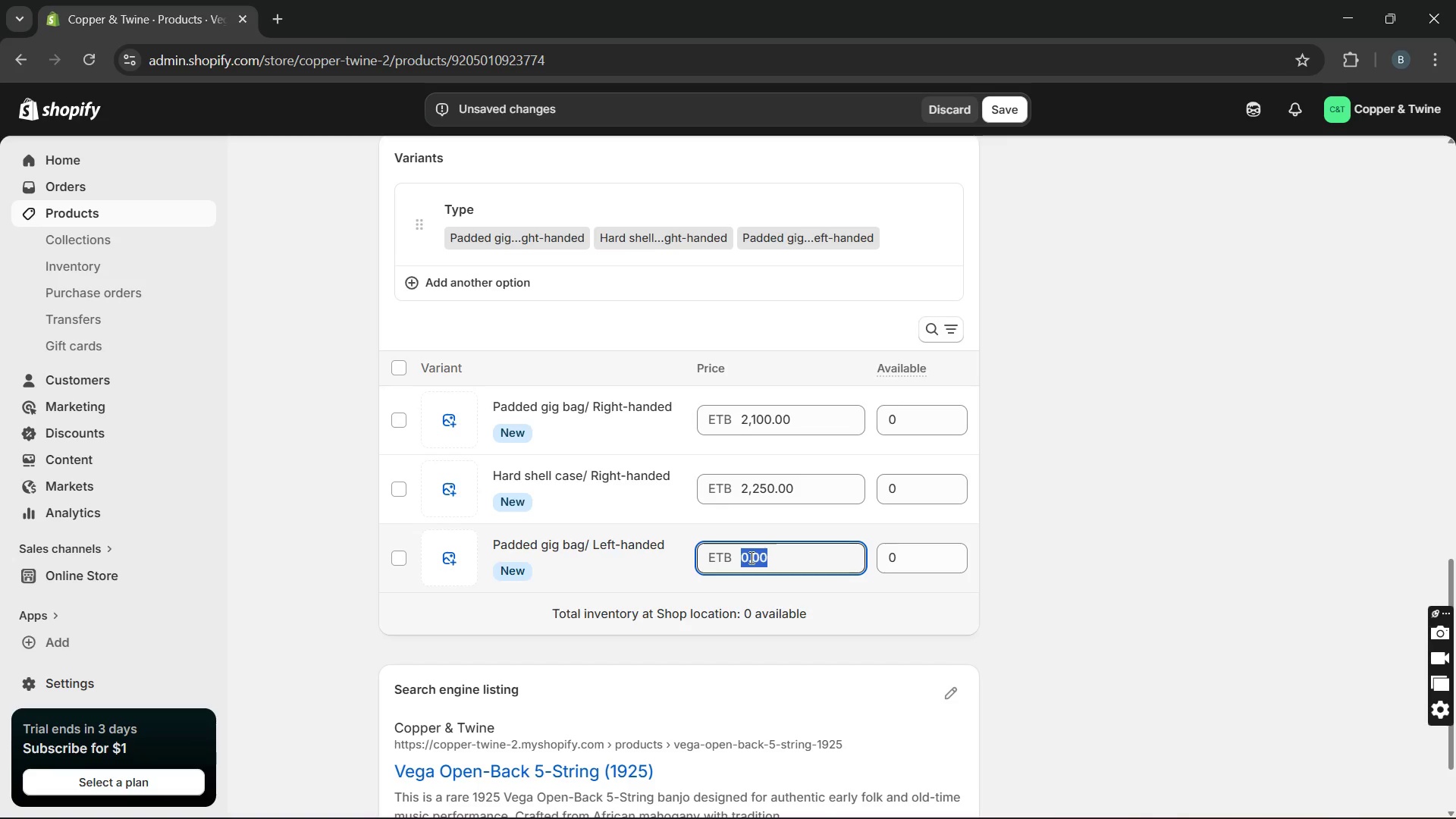 
type(2200)
 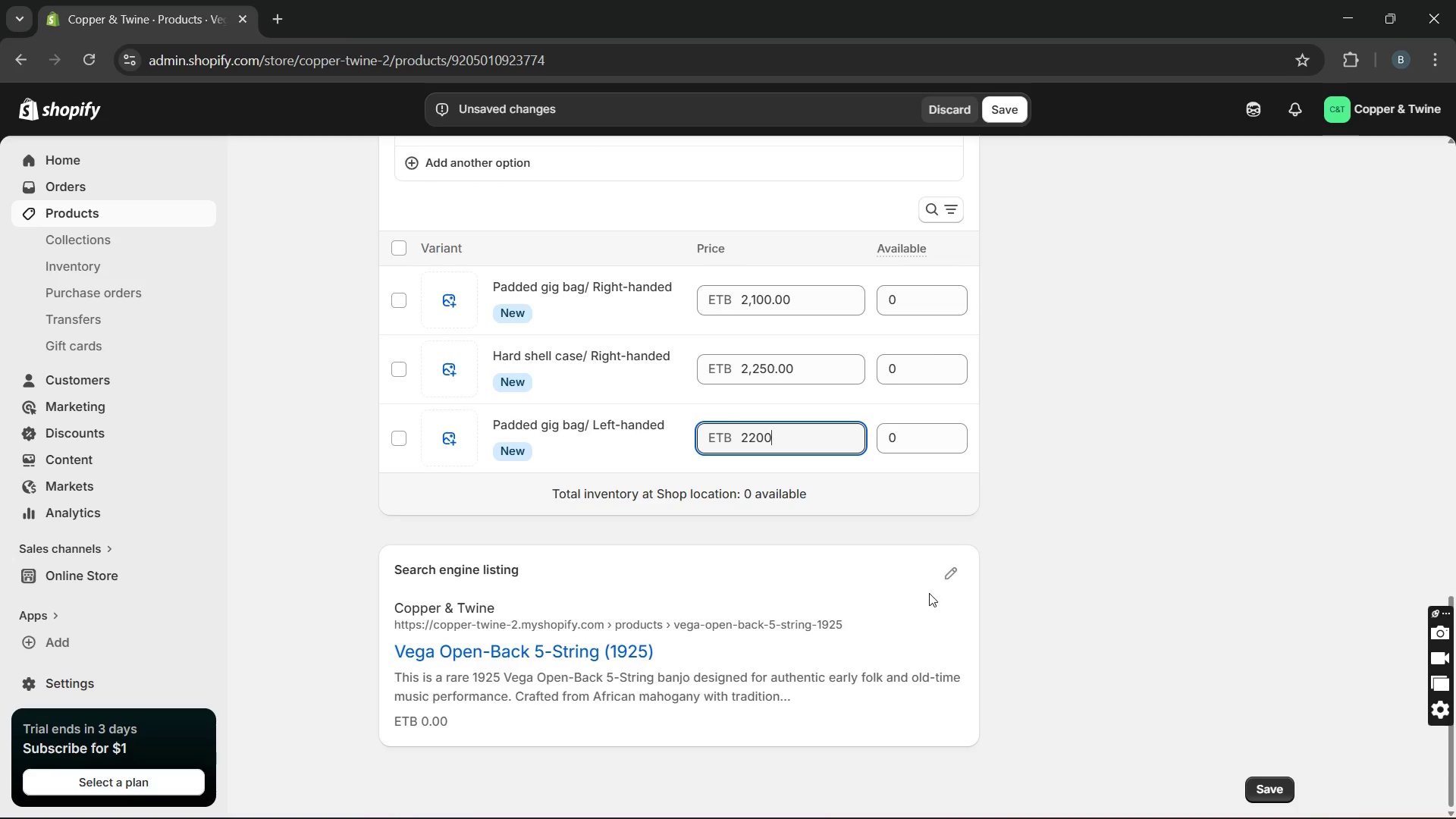 
left_click([952, 580])
 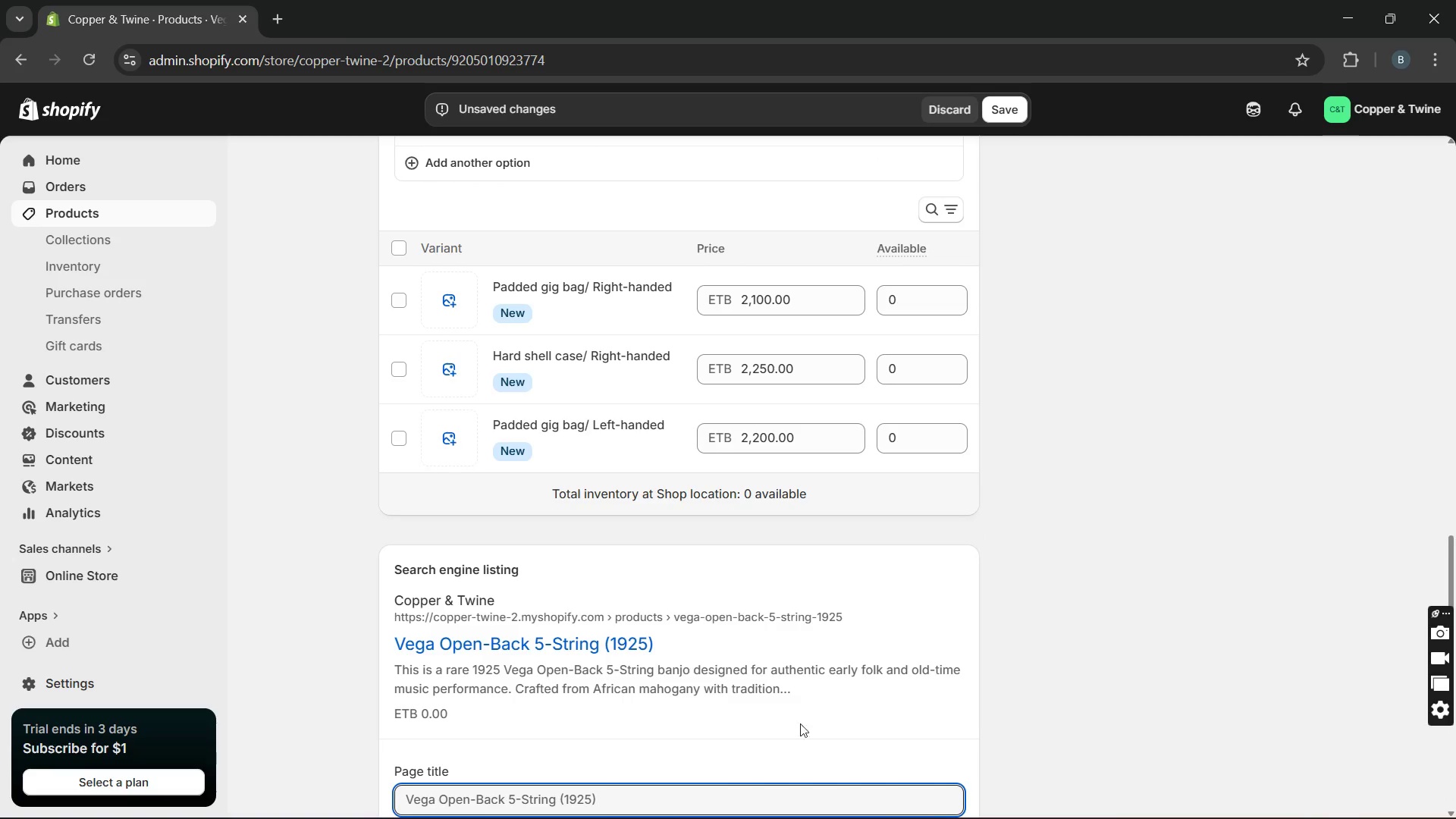 
left_click([741, 782])
 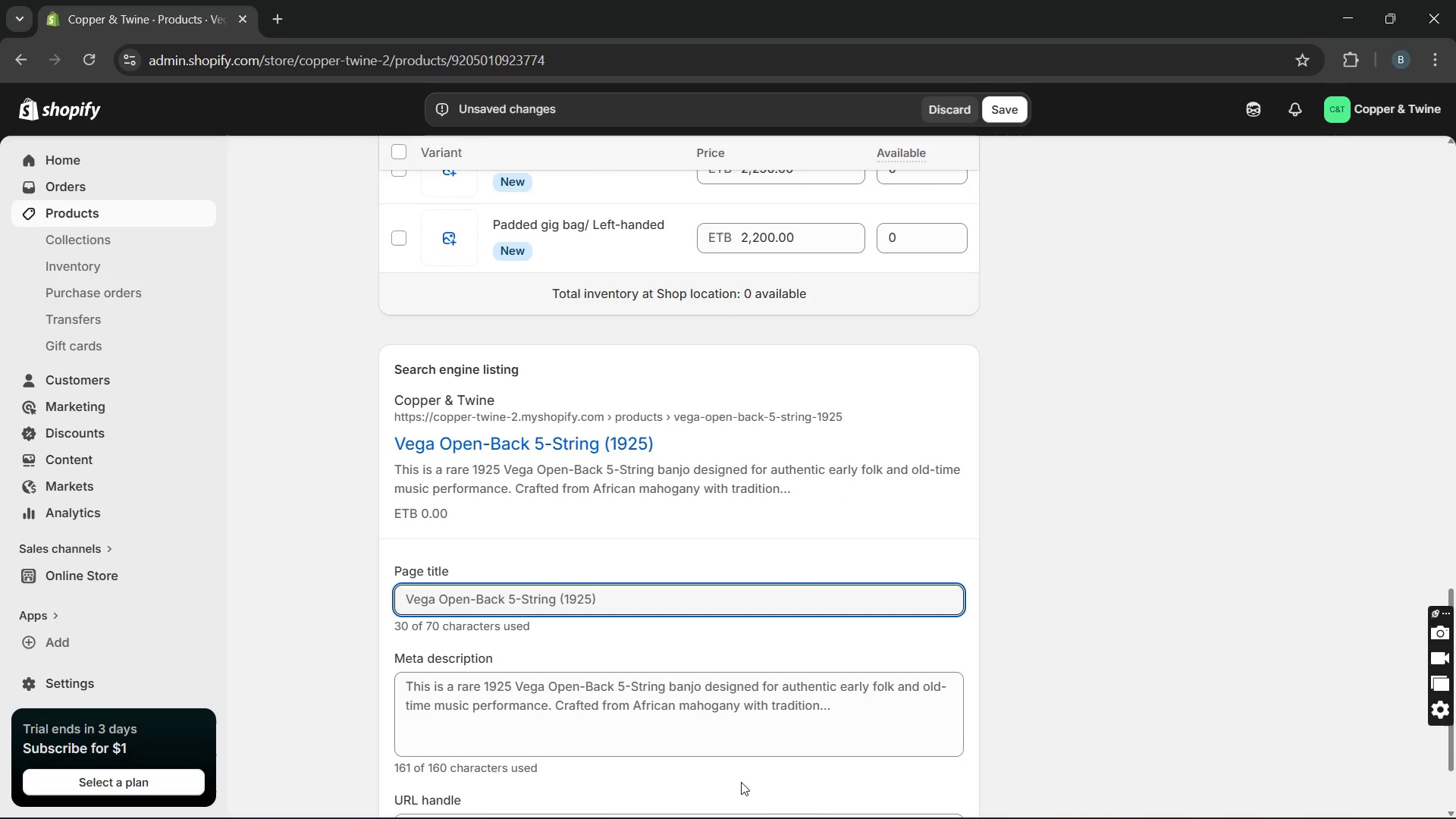 
type(CT-000)
 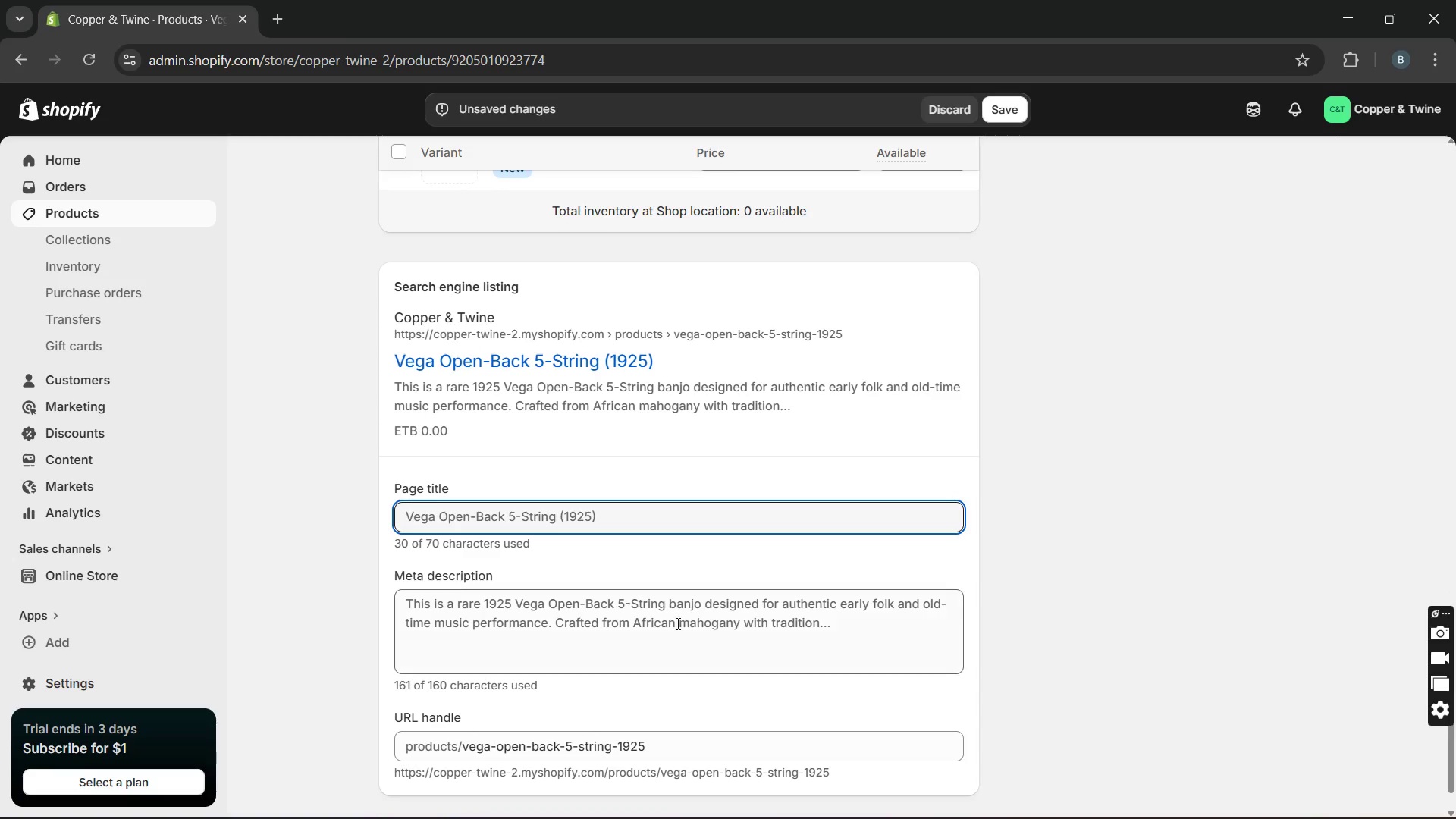 
left_click([646, 519])
 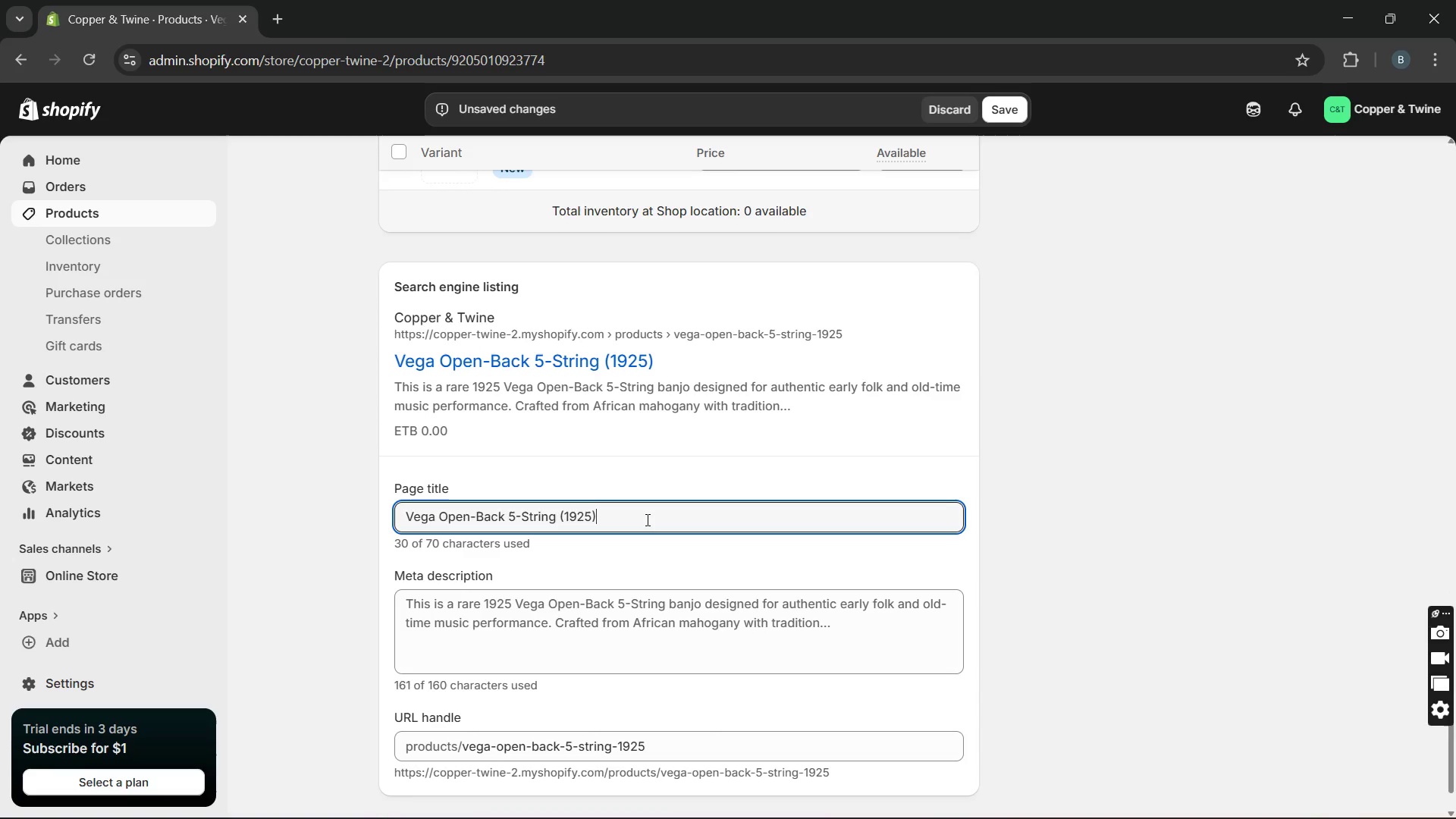 
left_click_drag(start_coordinate=[646, 519], to_coordinate=[563, 518])
 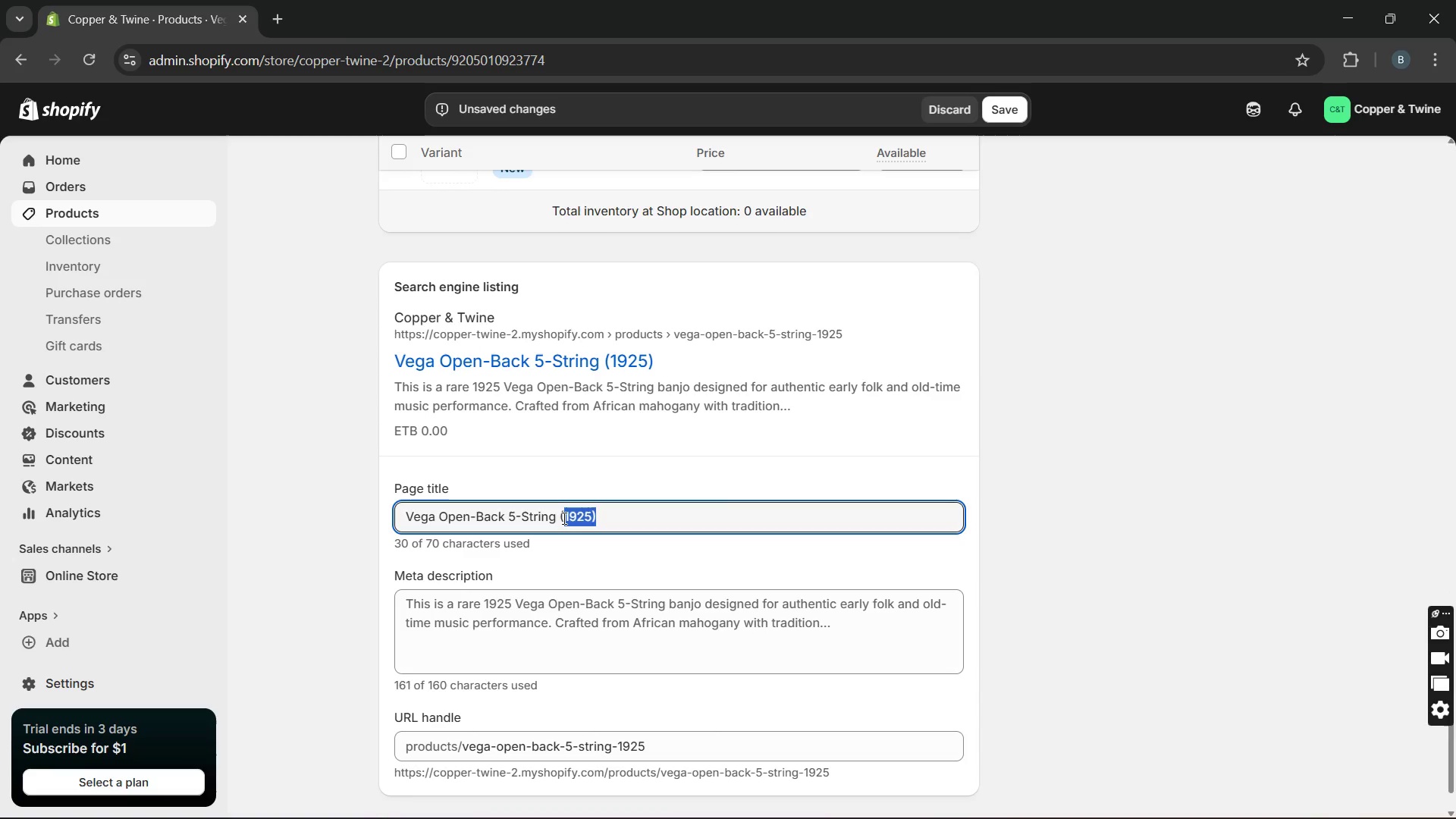 
key(Control+X)
 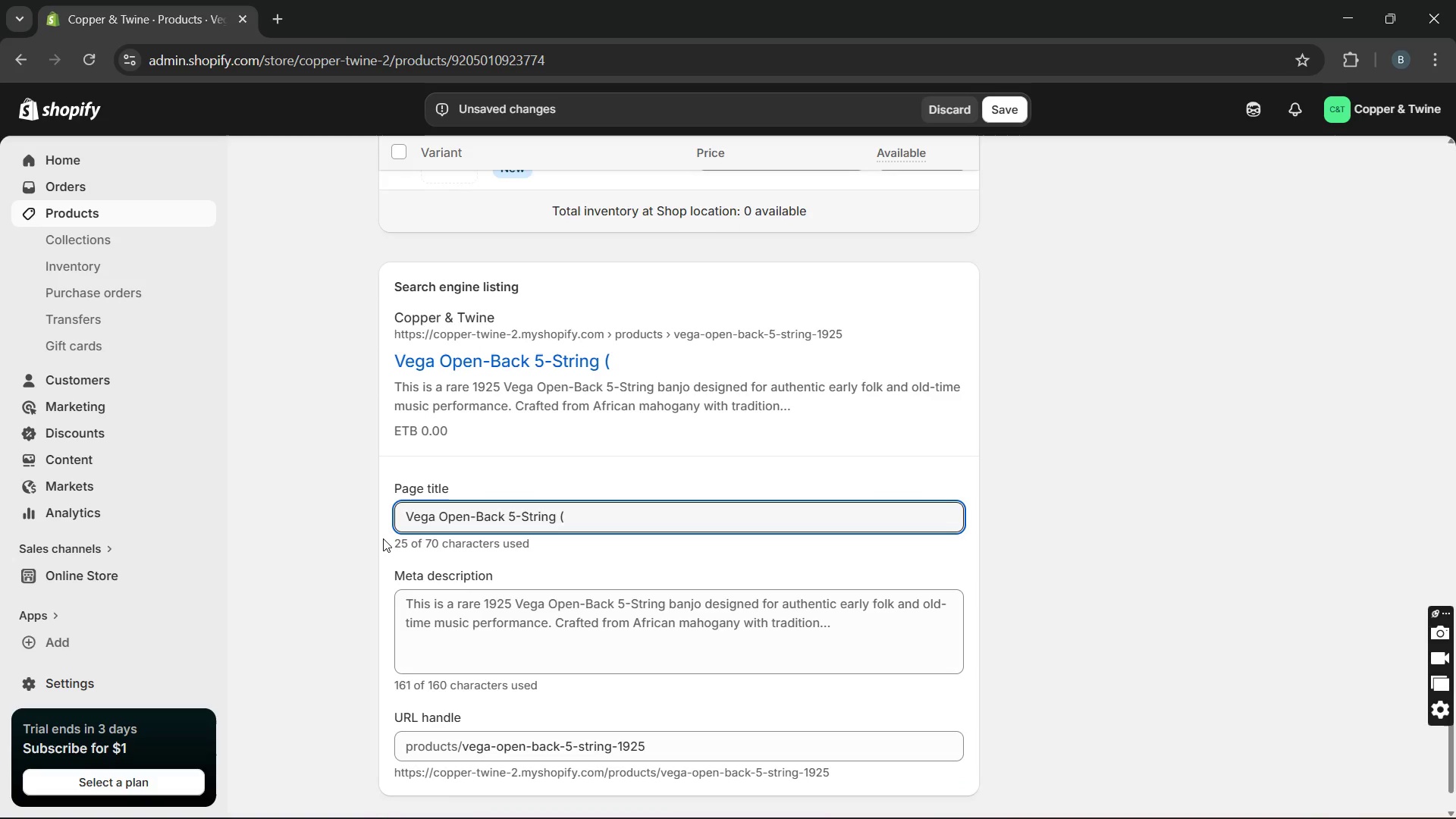 
key(Backspace)
 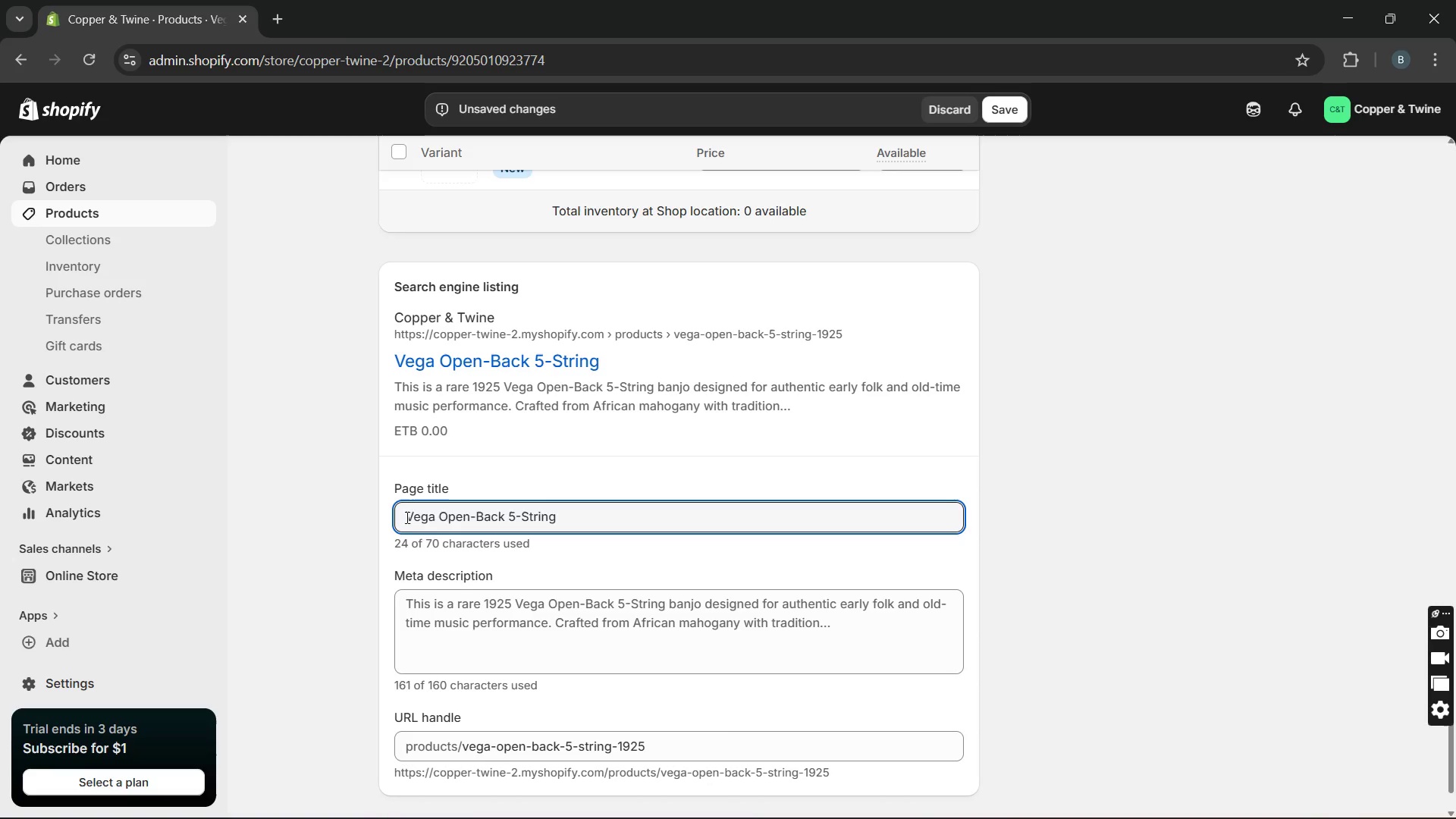 
left_click([406, 516])
 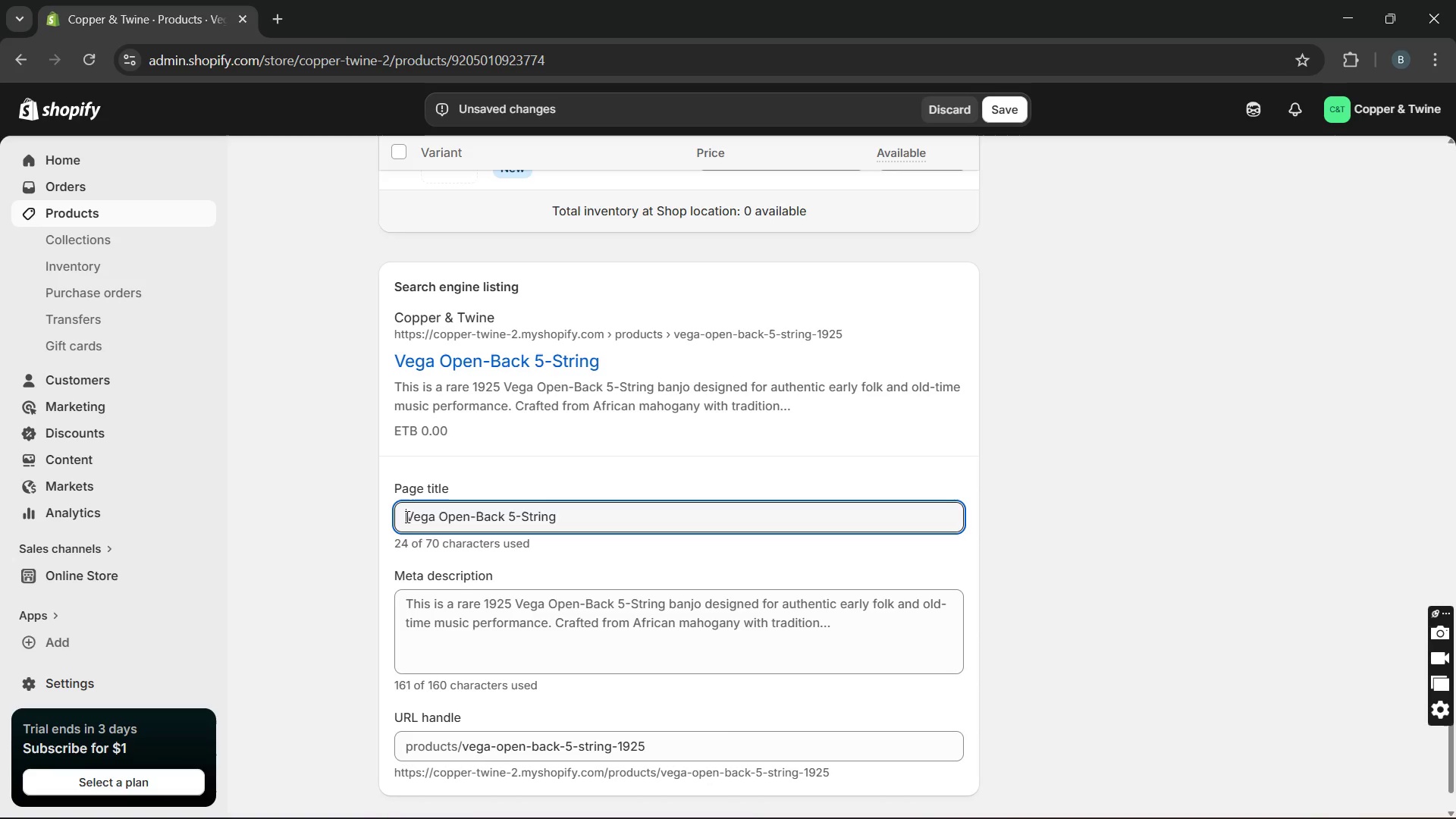 
key(Control+V)
 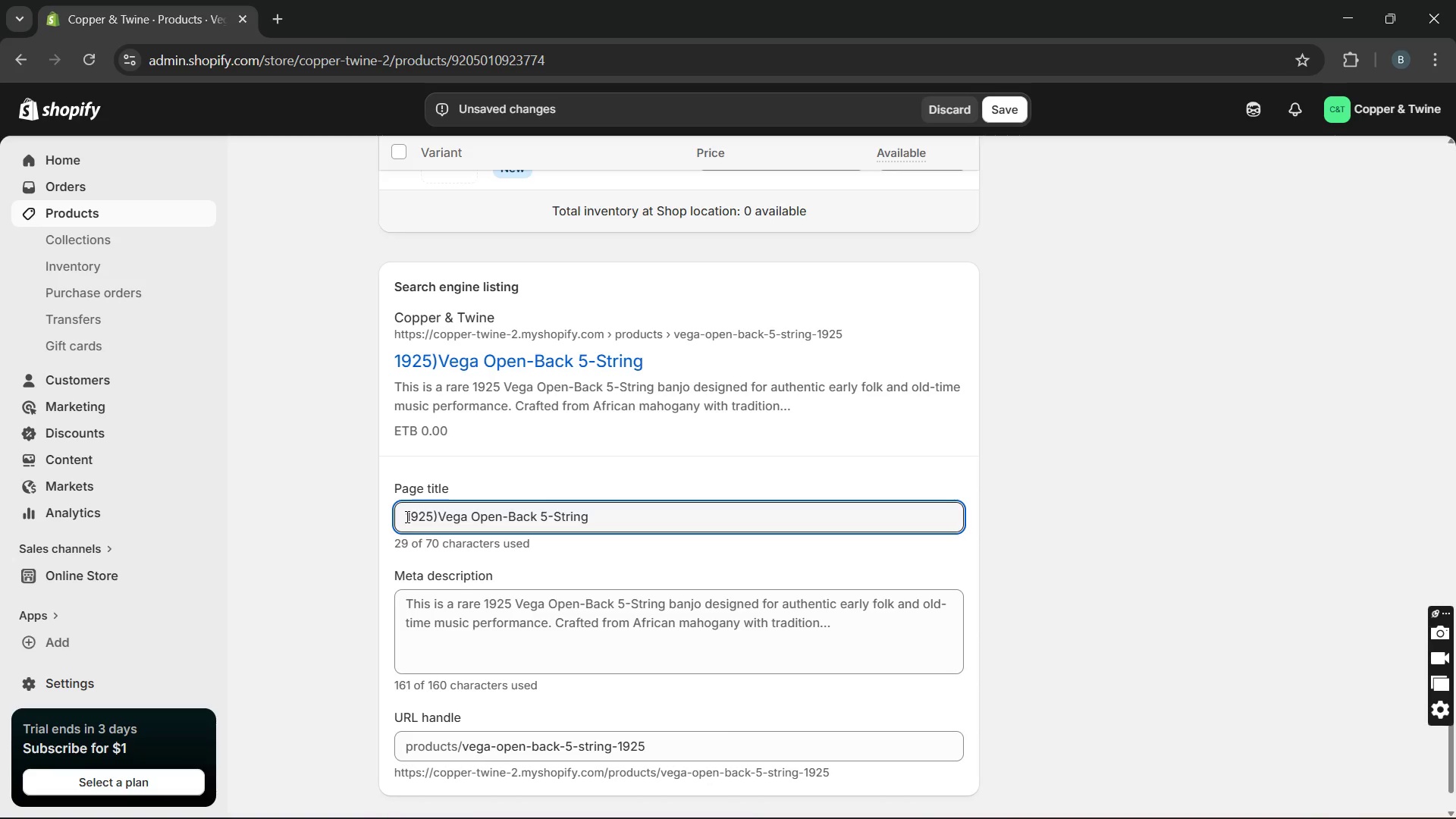 
key(Backspace)
 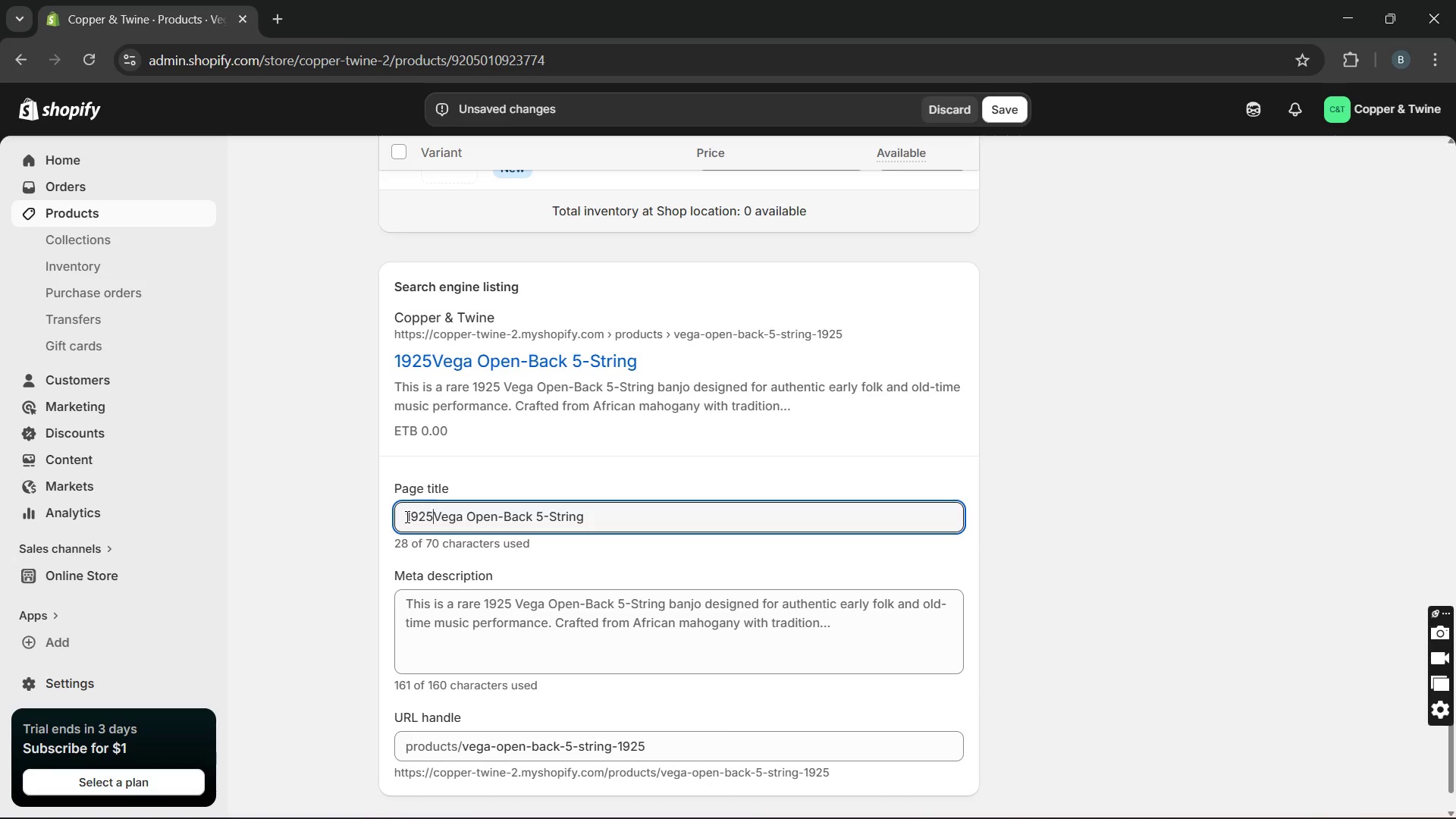 
key(Space)
 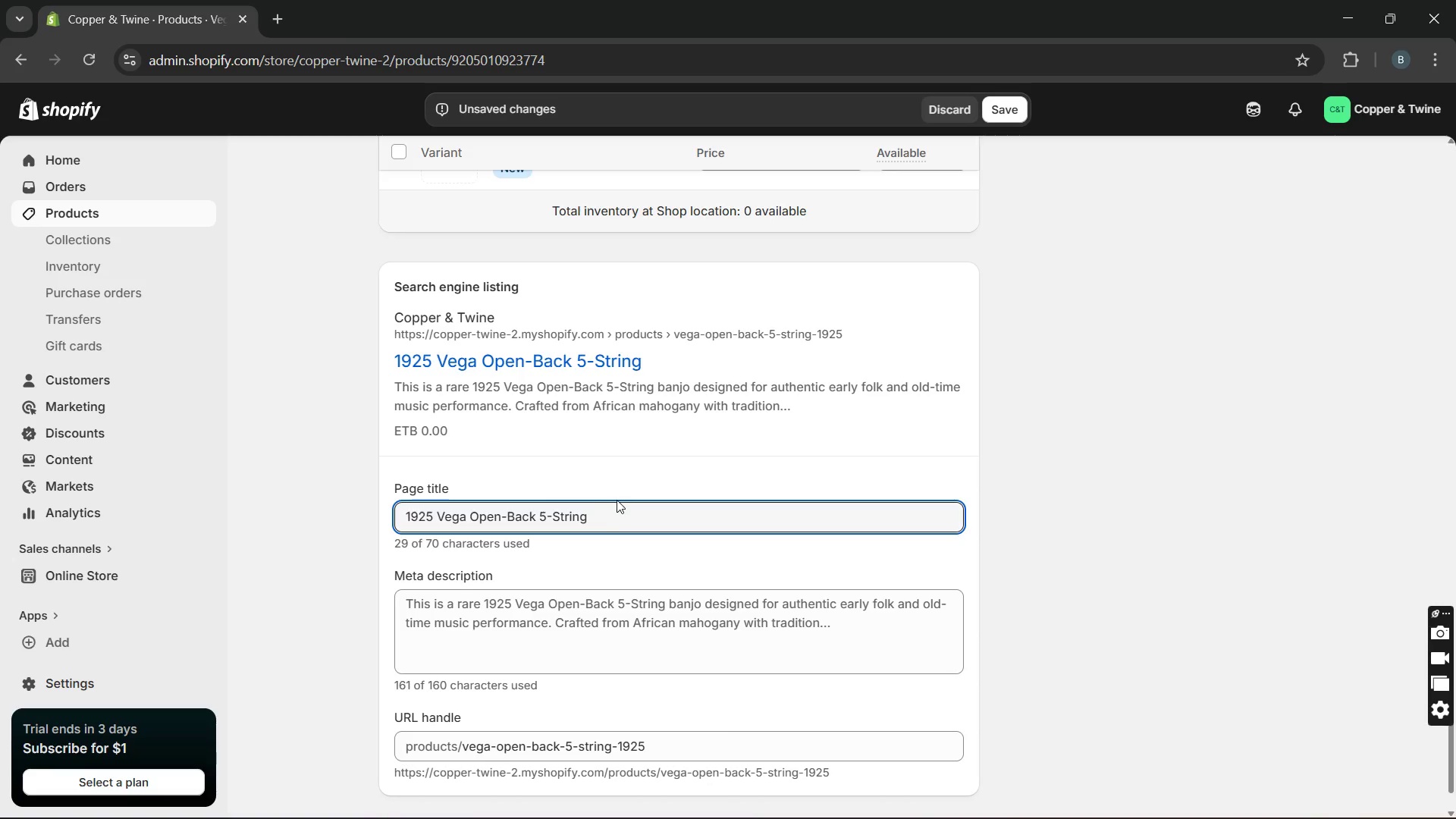 
left_click([605, 516])
 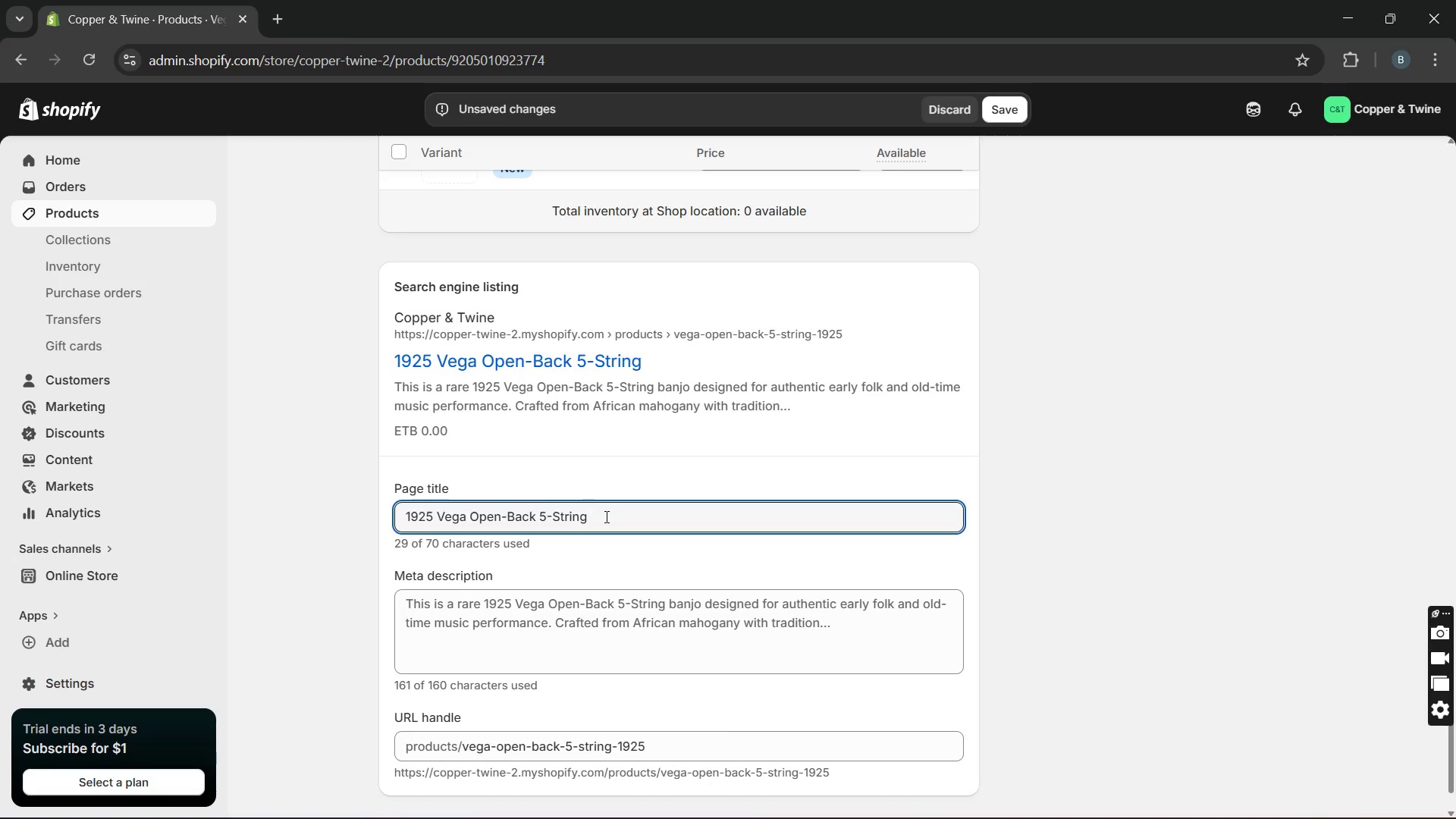 
type( Banjo)
 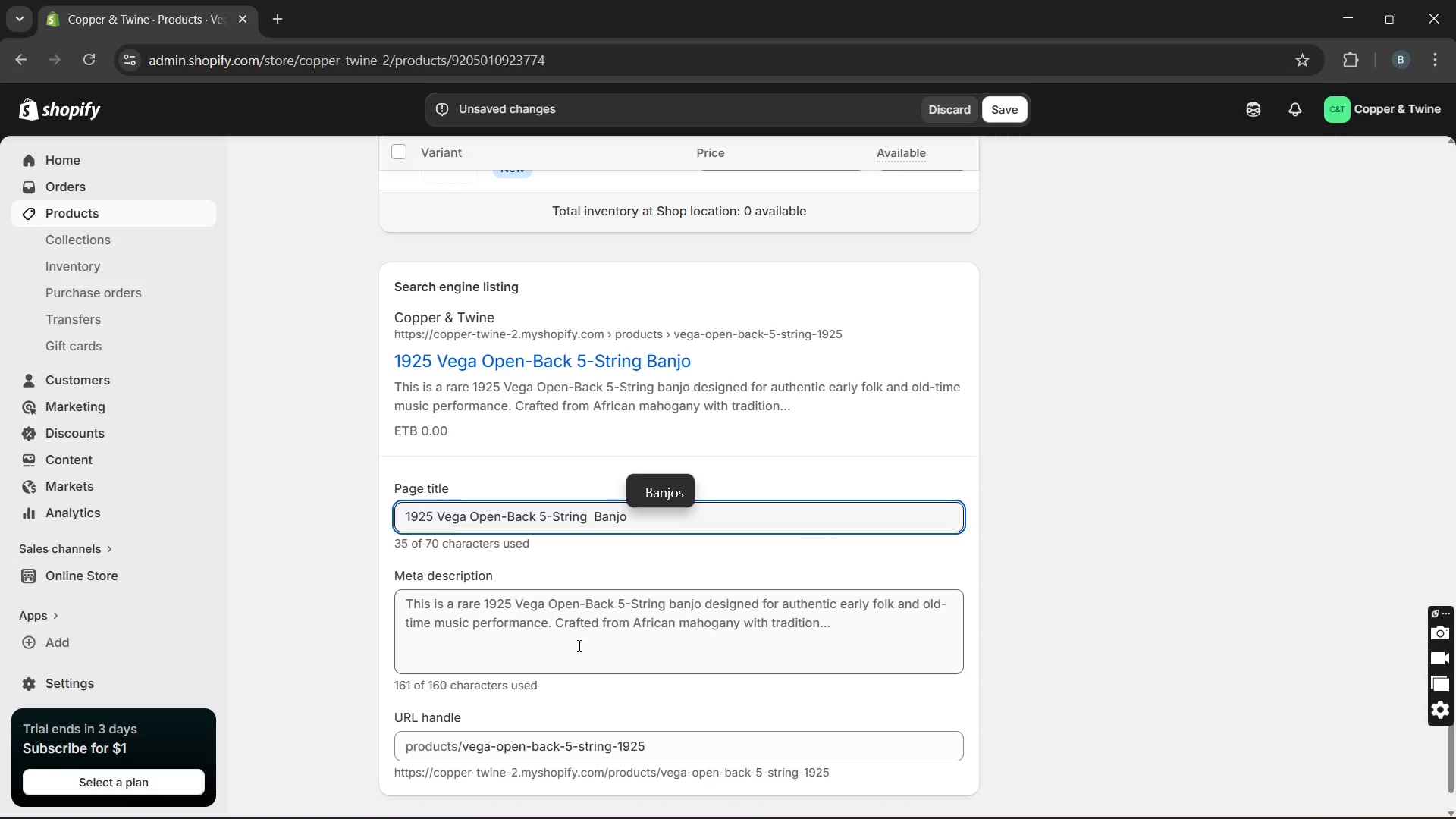 
double_click([578, 645])
 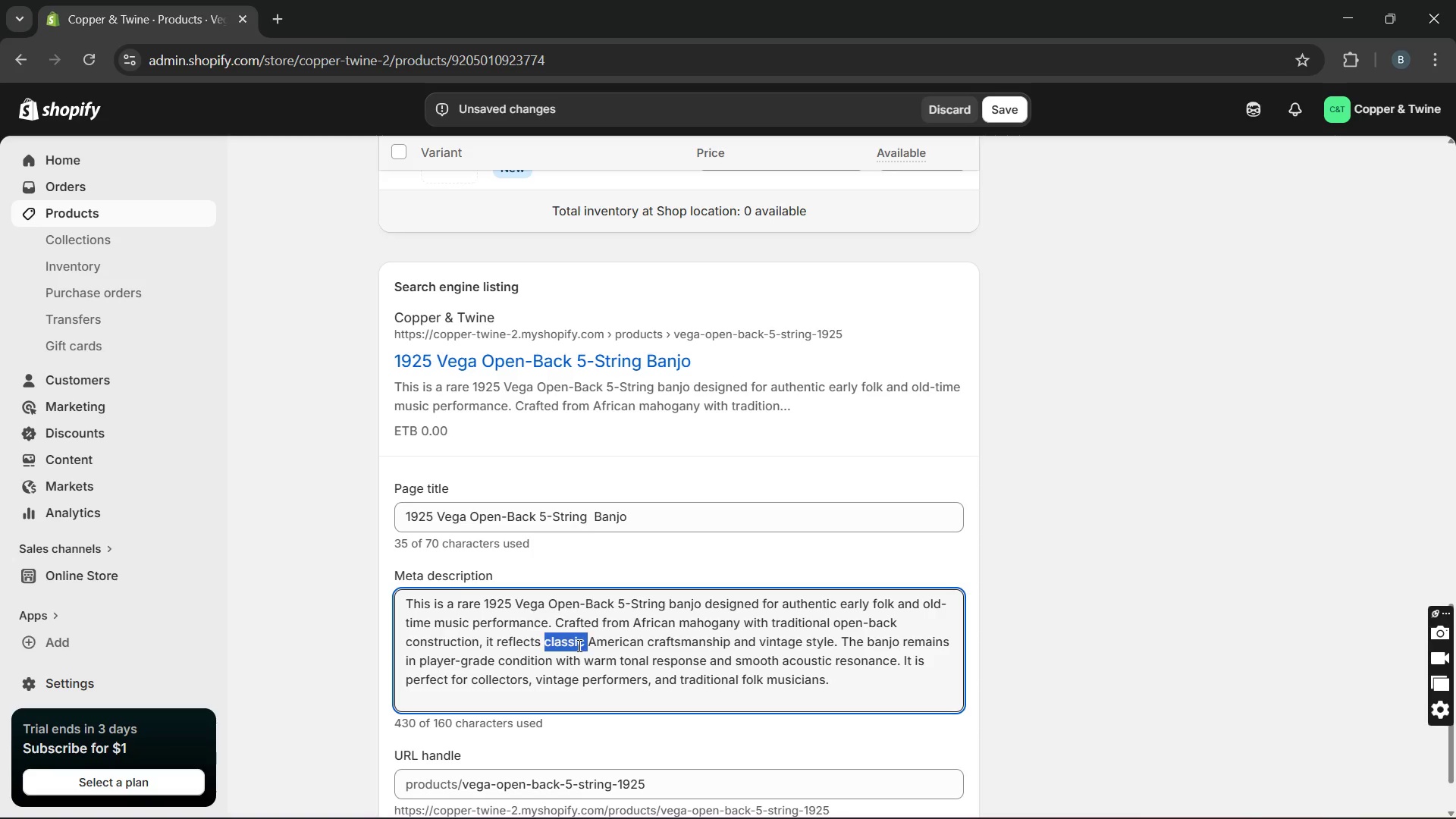 
triple_click([578, 645])
 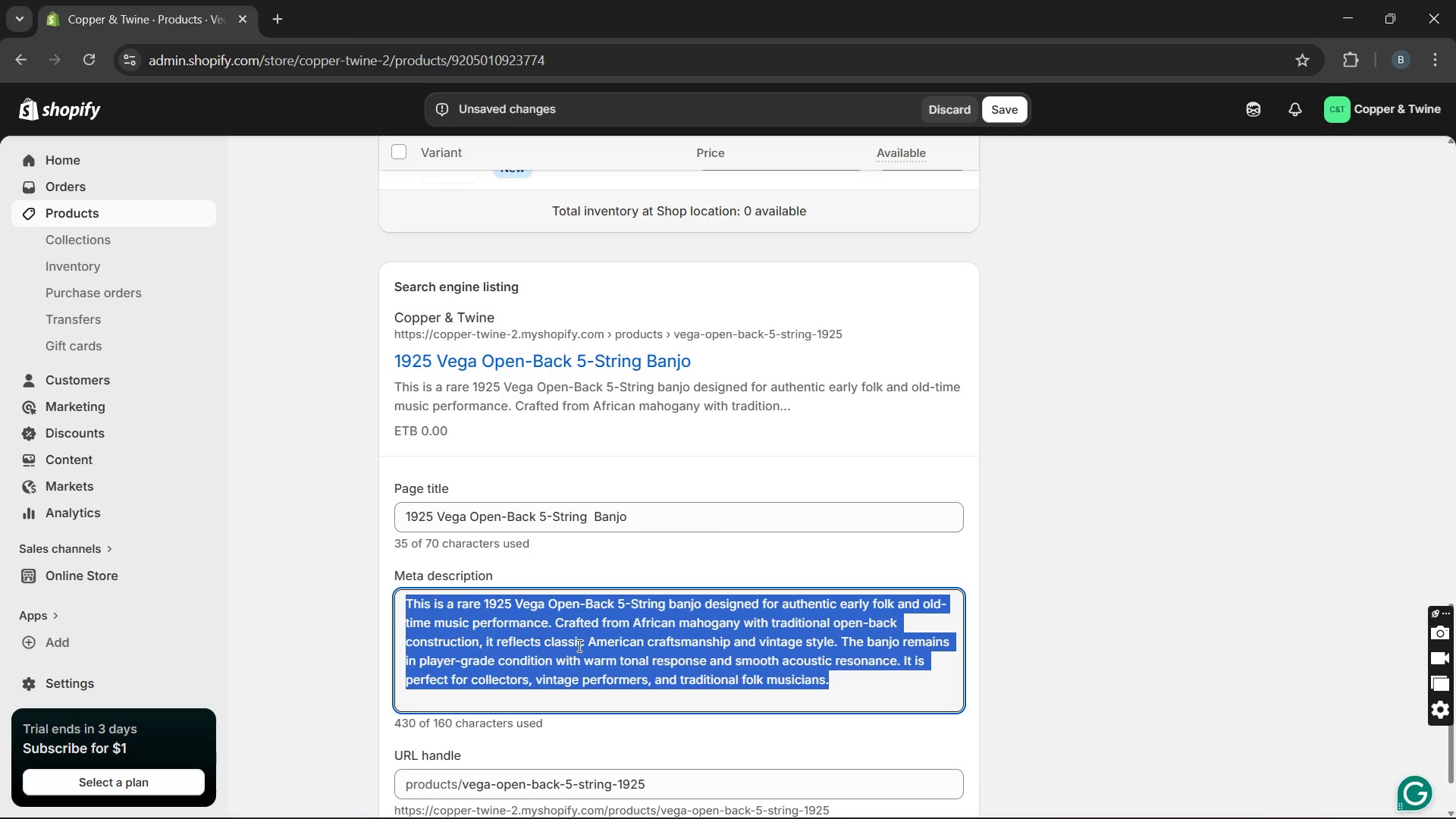 
key(CapsLock)
 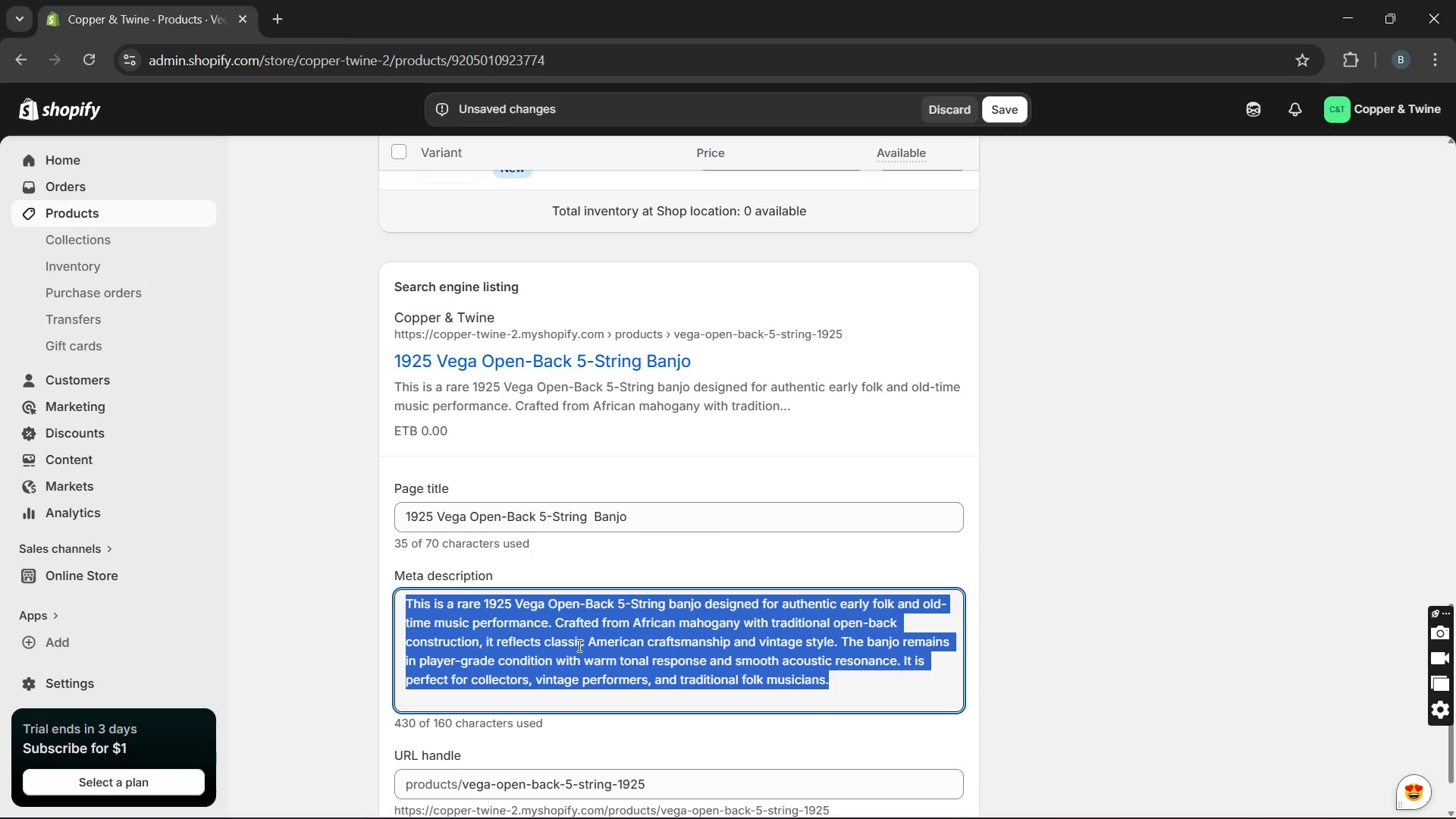 
type(Vintage )
 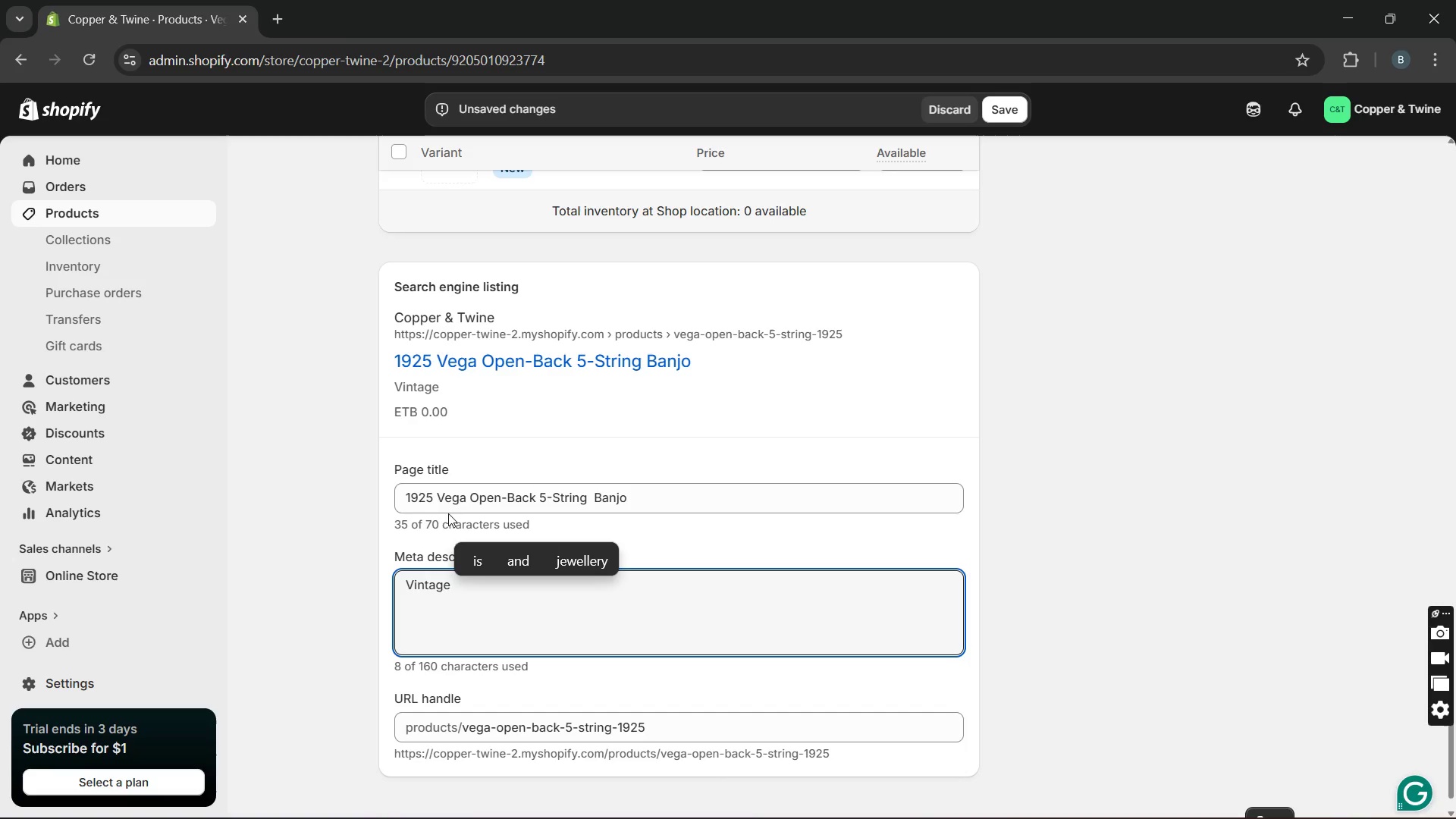 
left_click_drag(start_coordinate=[434, 504], to_coordinate=[732, 520])
 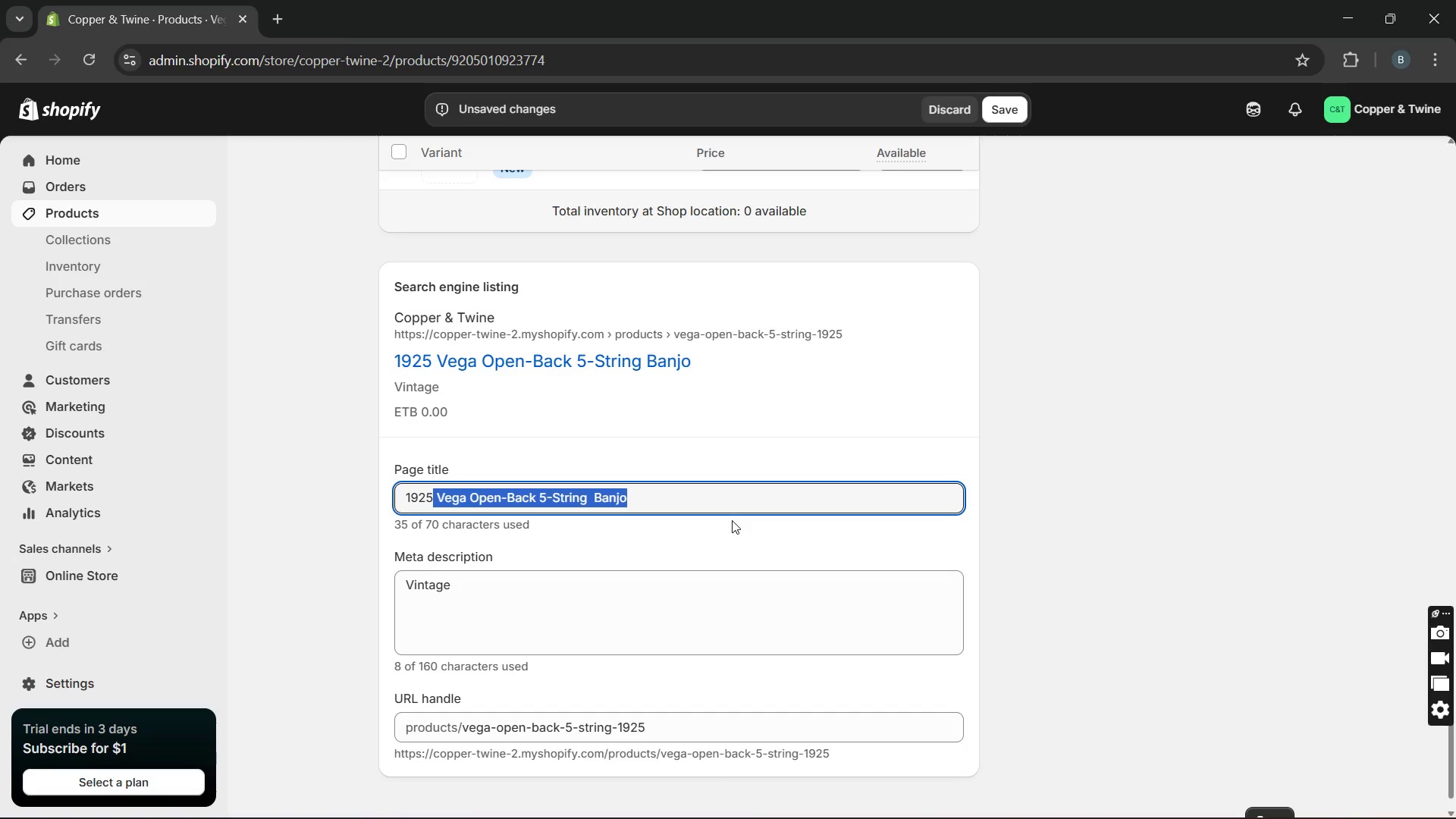 
key(Control+C)
 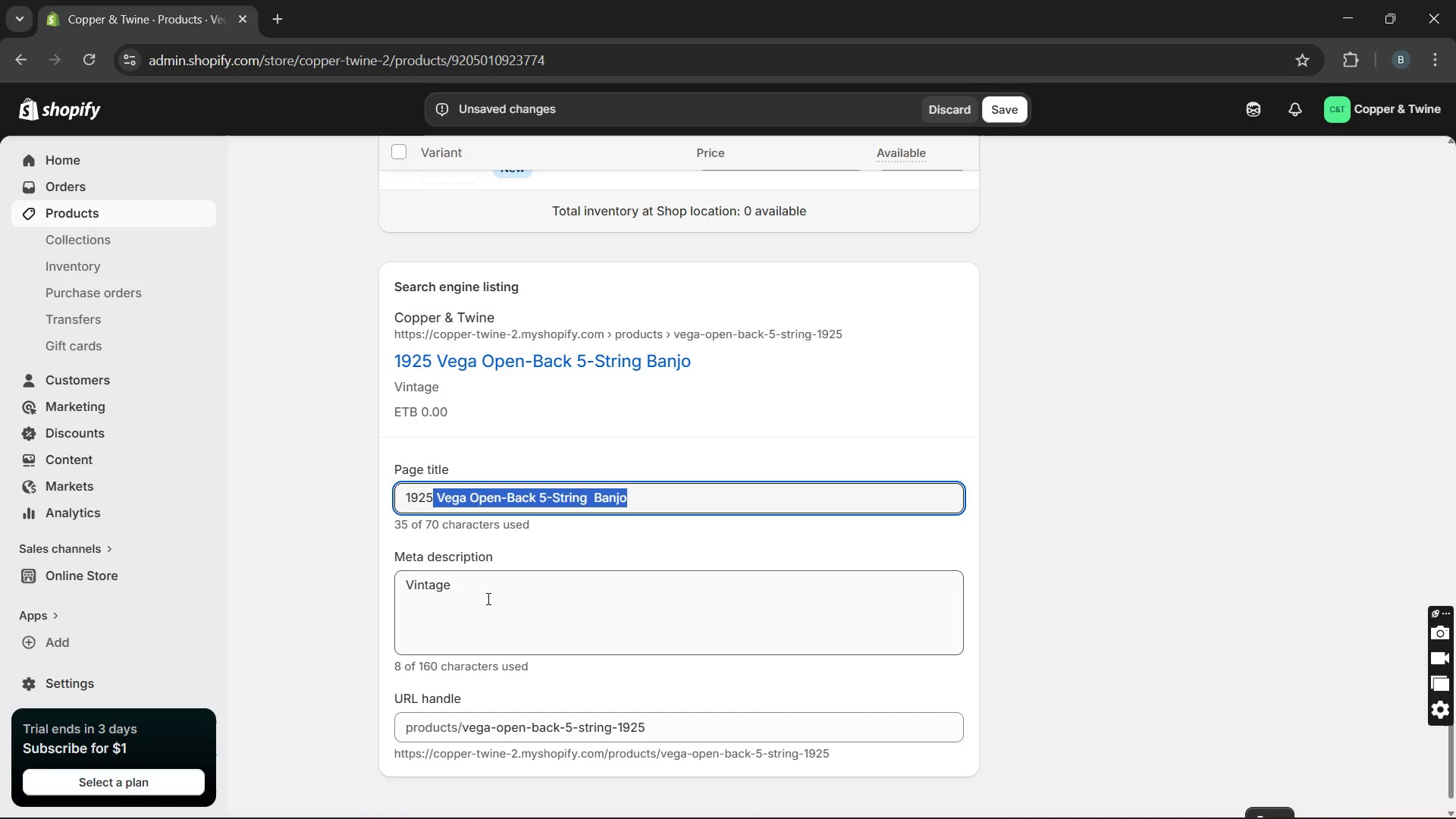 
left_click([478, 595])
 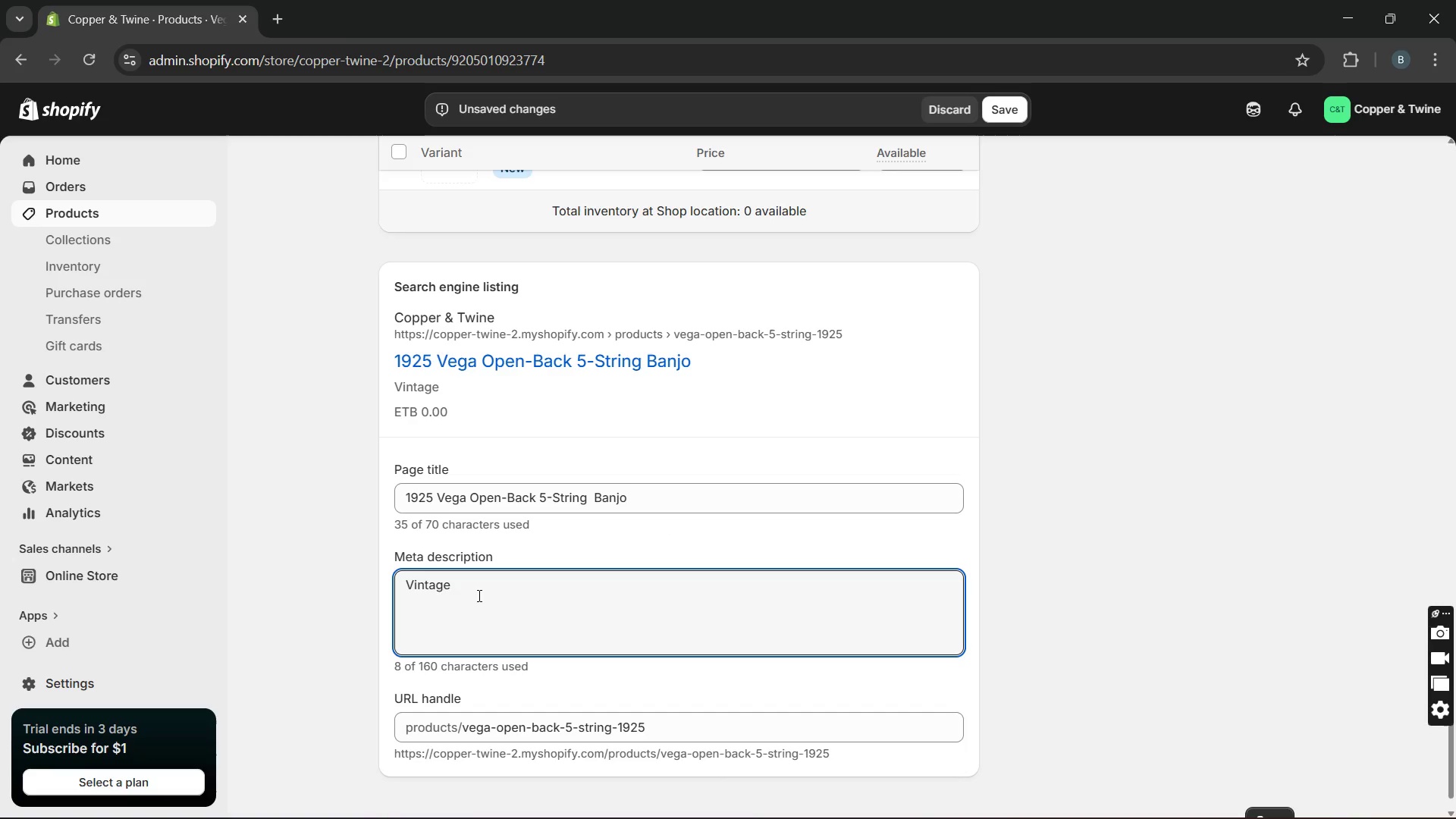 
key(Backspace)
 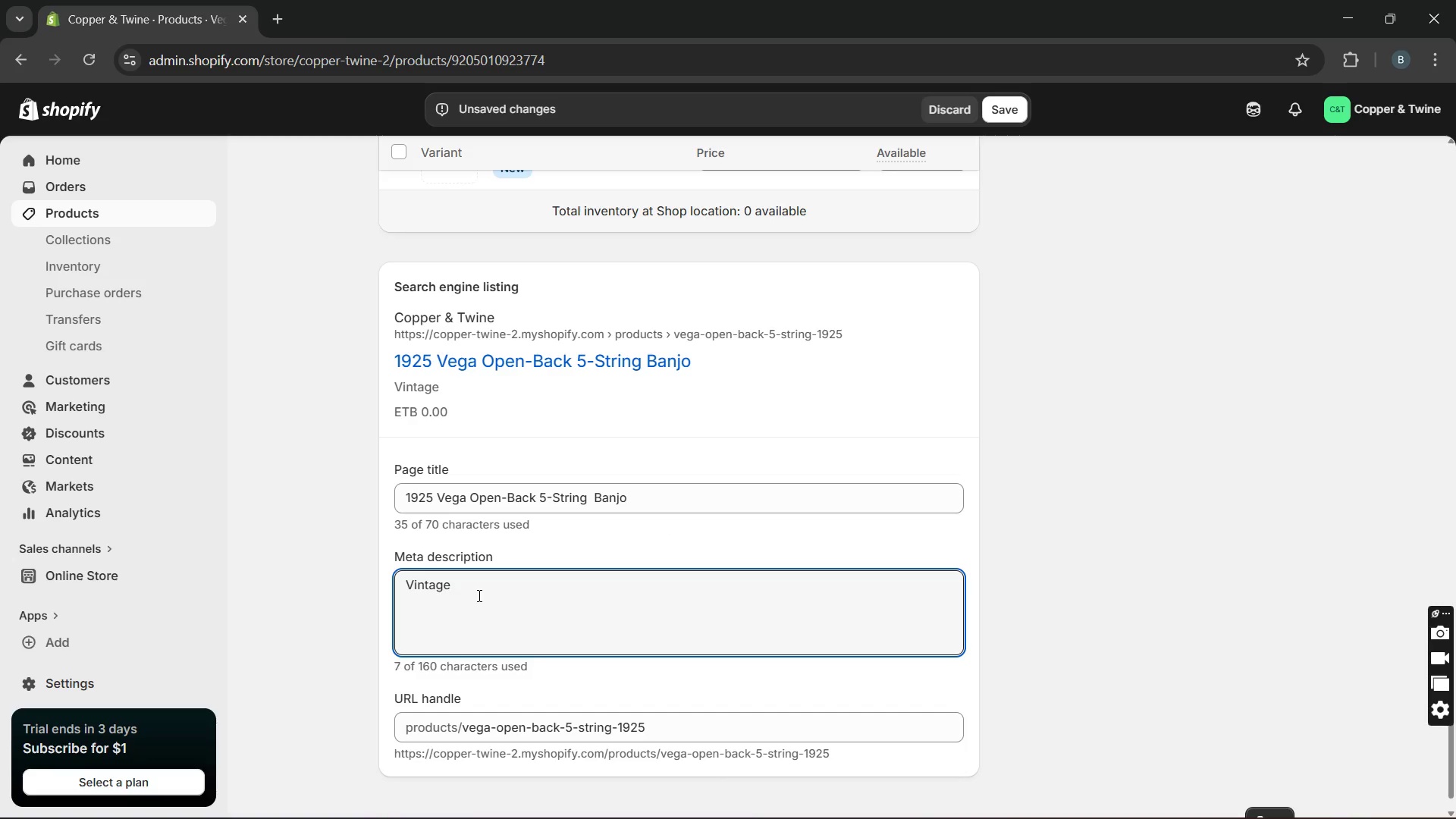 
key(Control+V)
 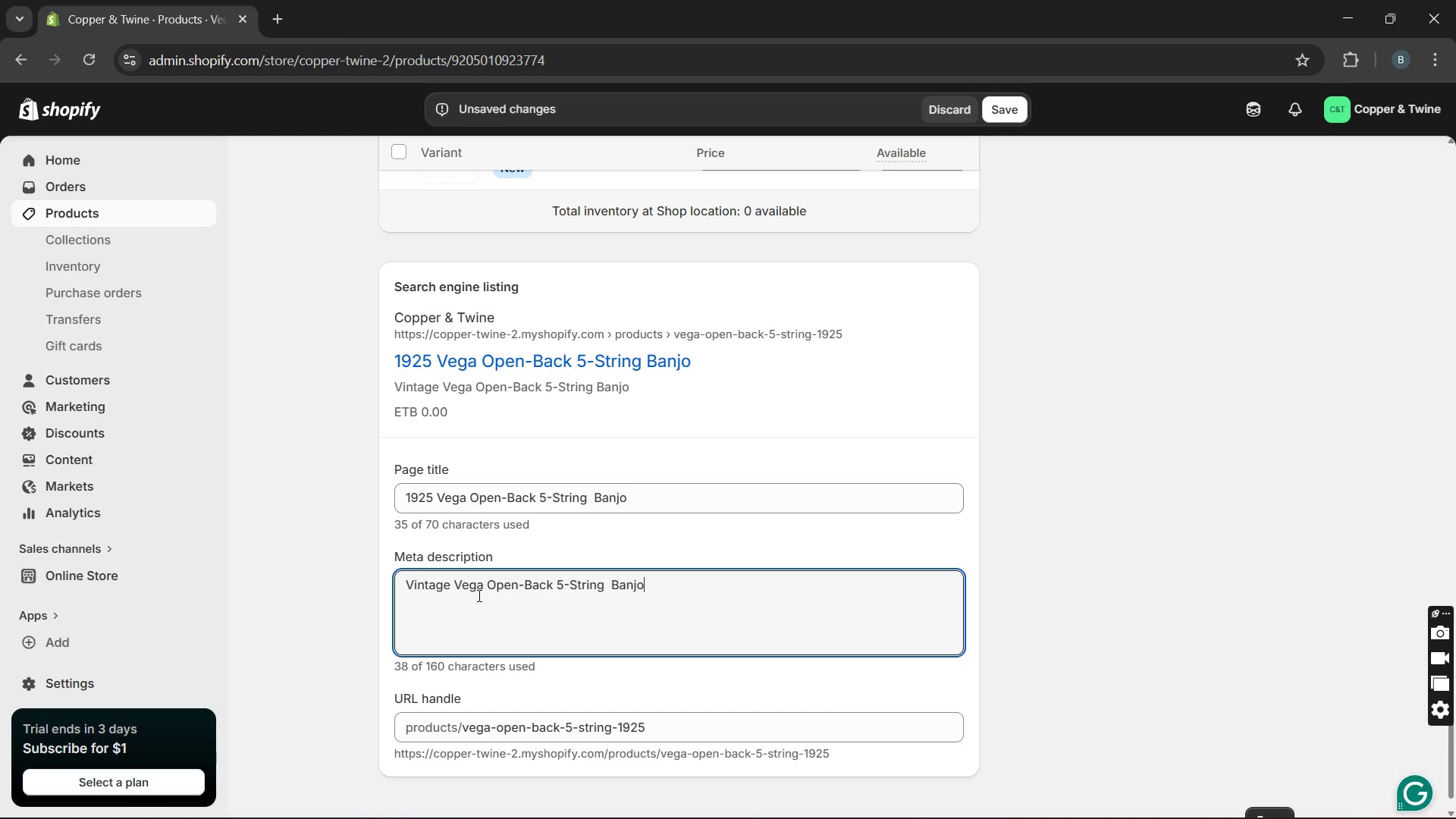 
type( with African mahogany construction and authentic folk )
 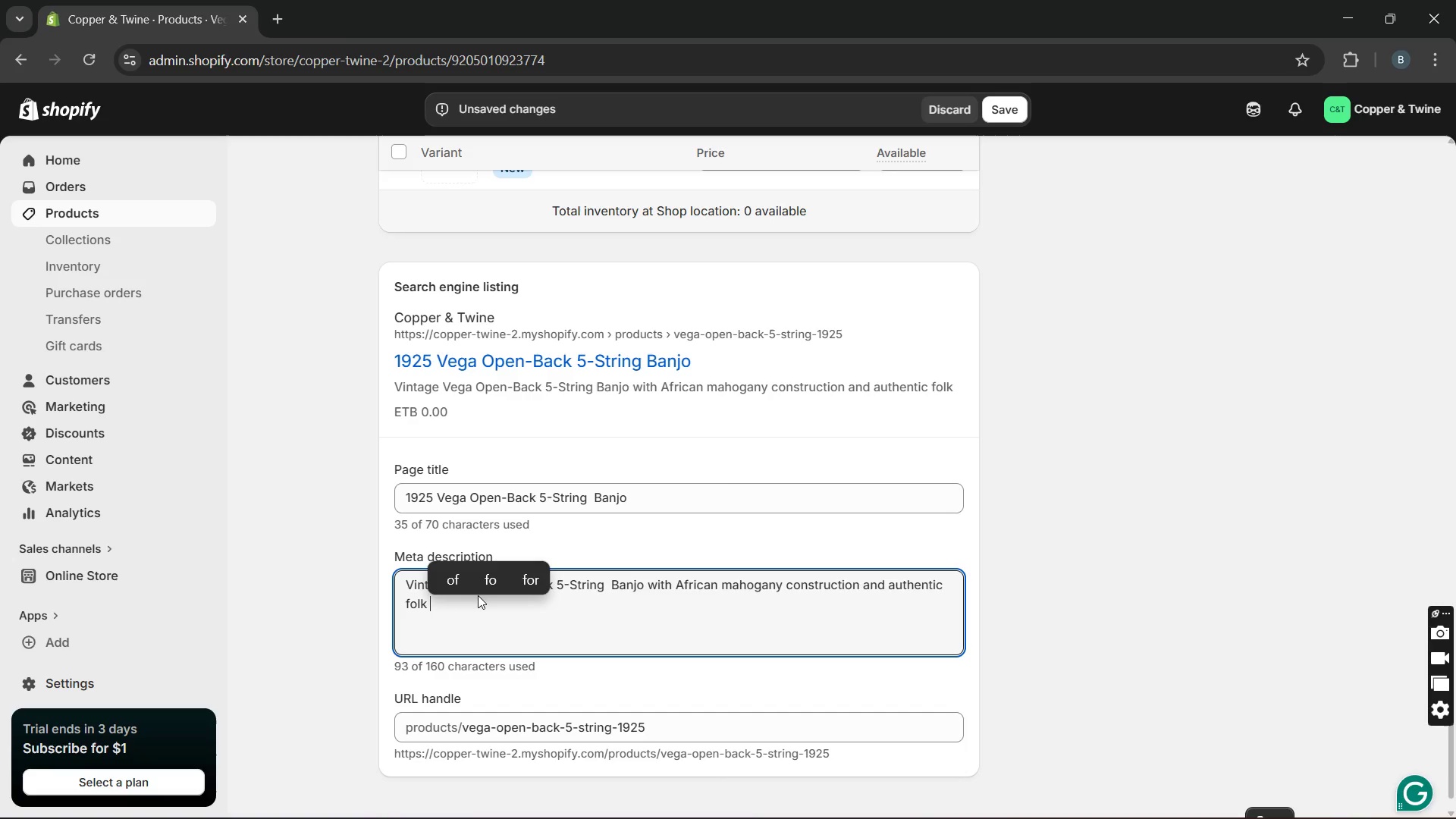 
key(Backspace)
type(-era sound.)
 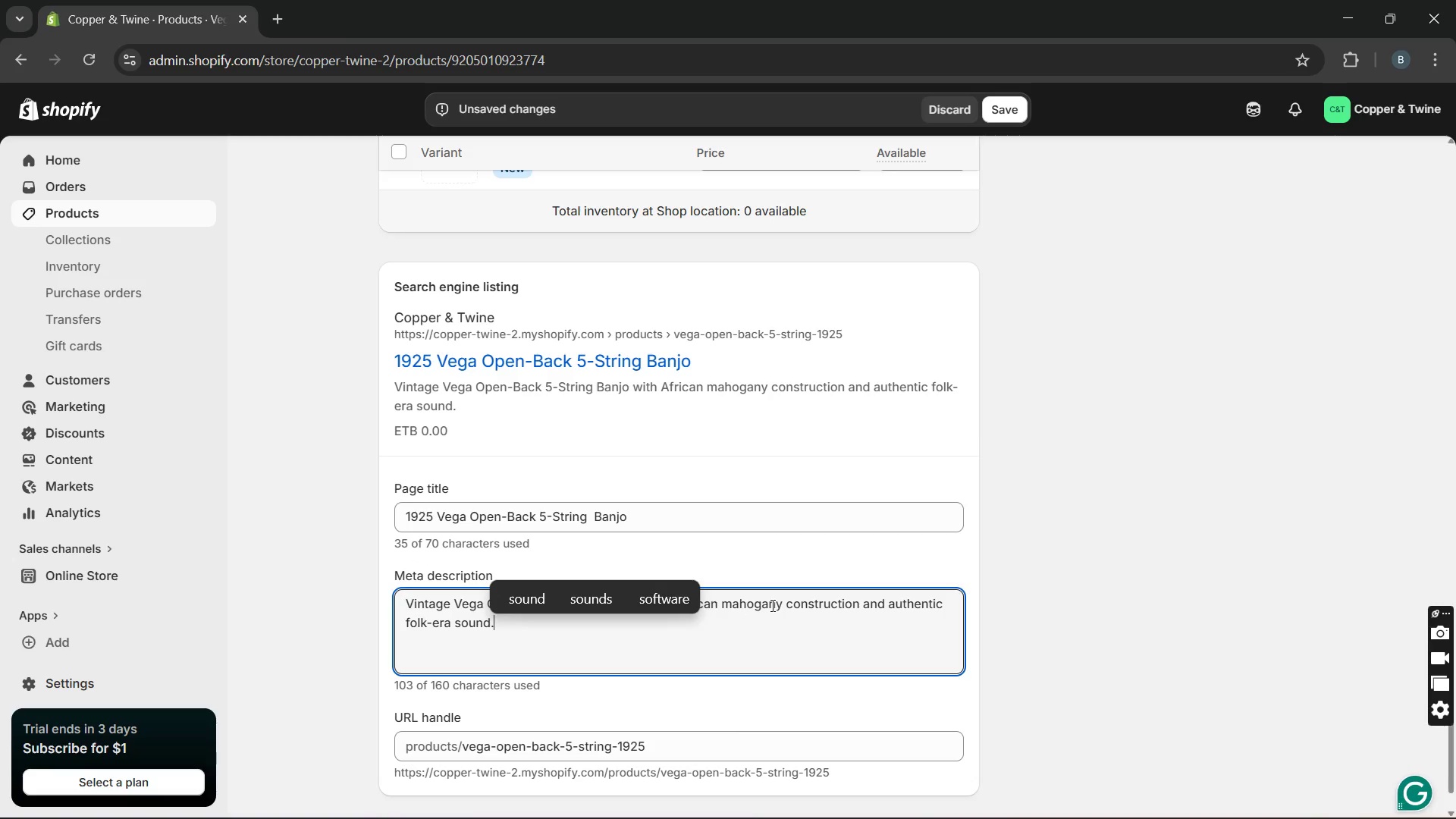 
left_click([772, 604])
 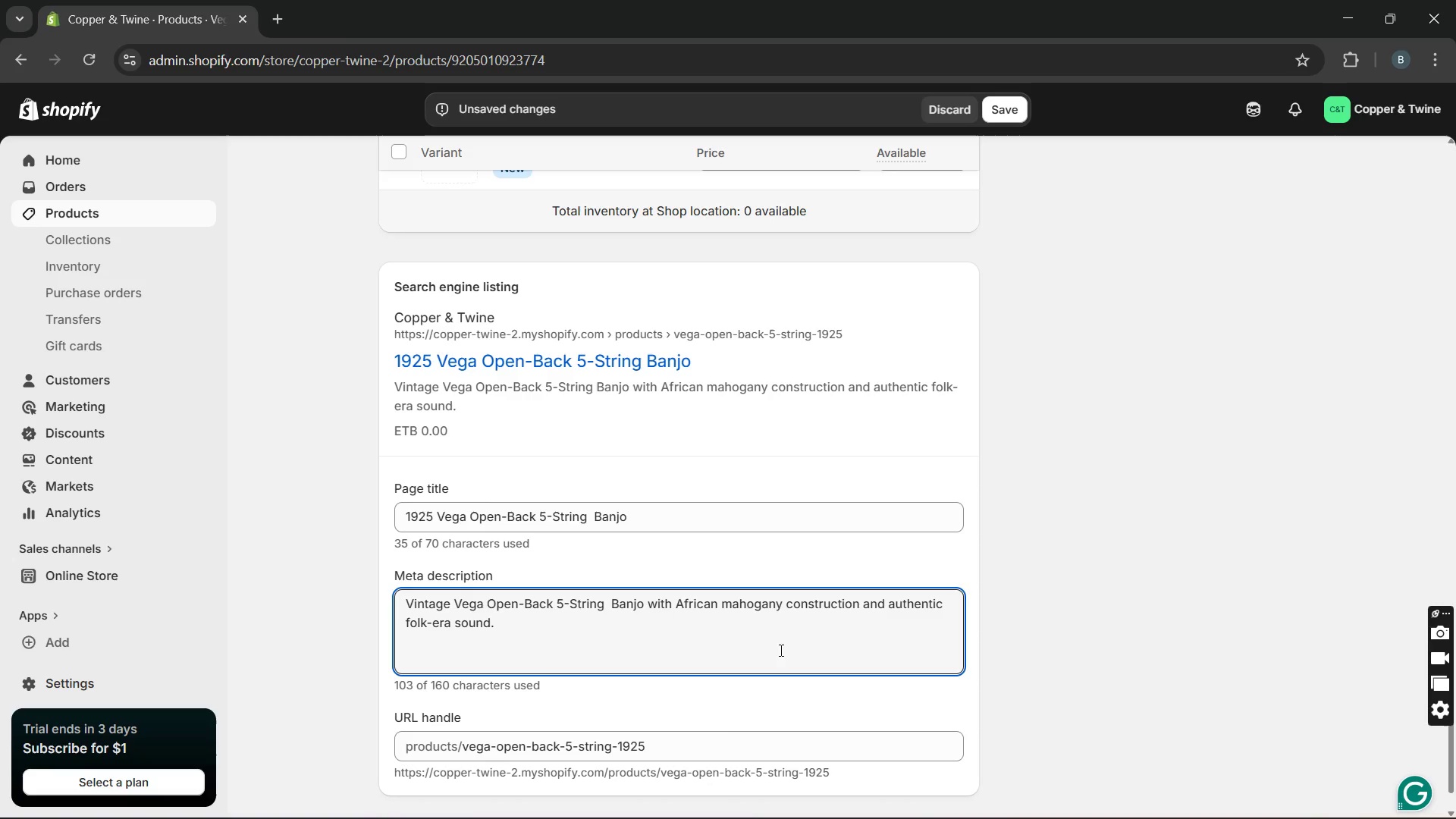 
left_click([780, 651])
 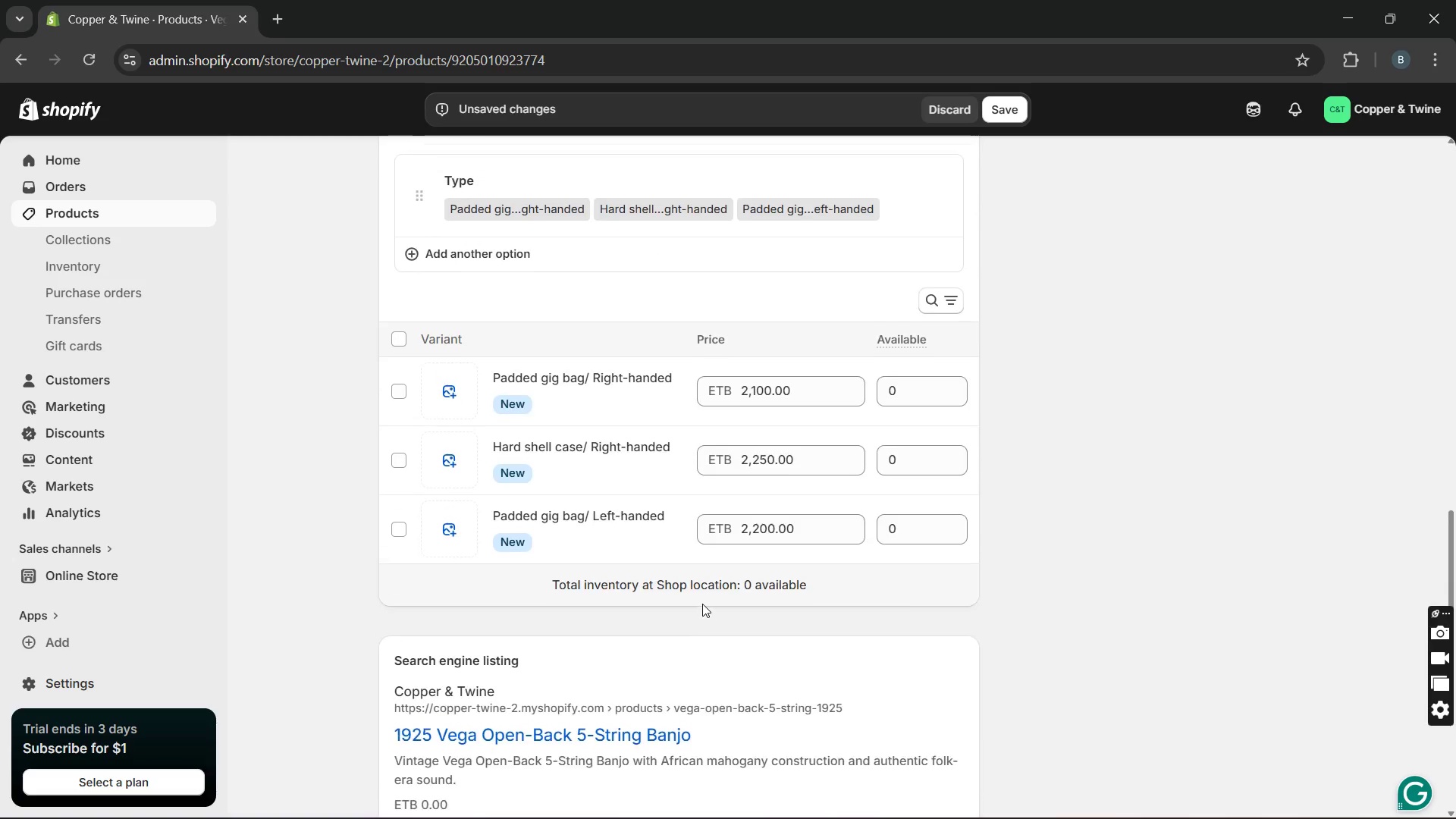 
left_click([577, 414])
 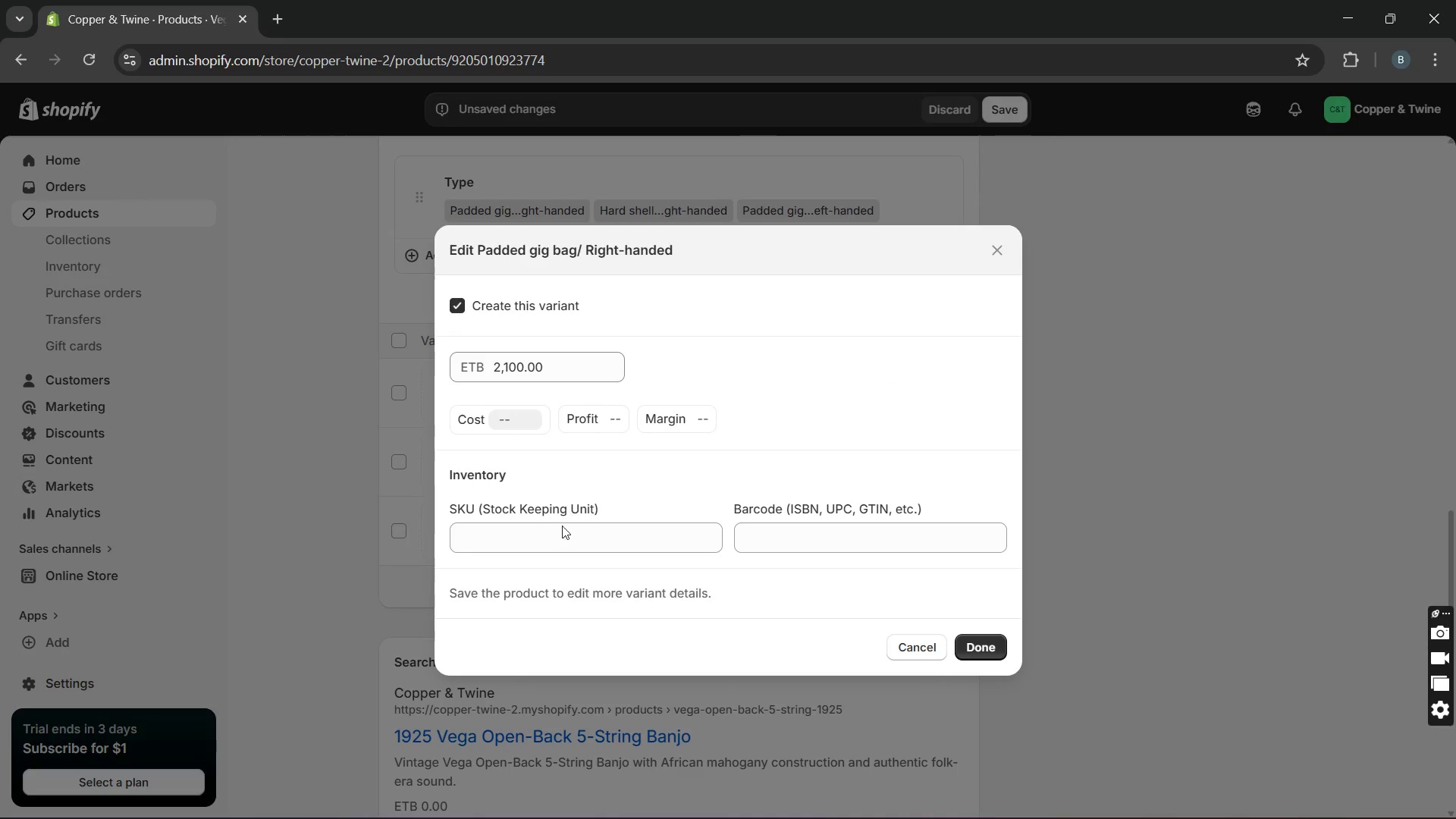 
left_click([556, 545])
 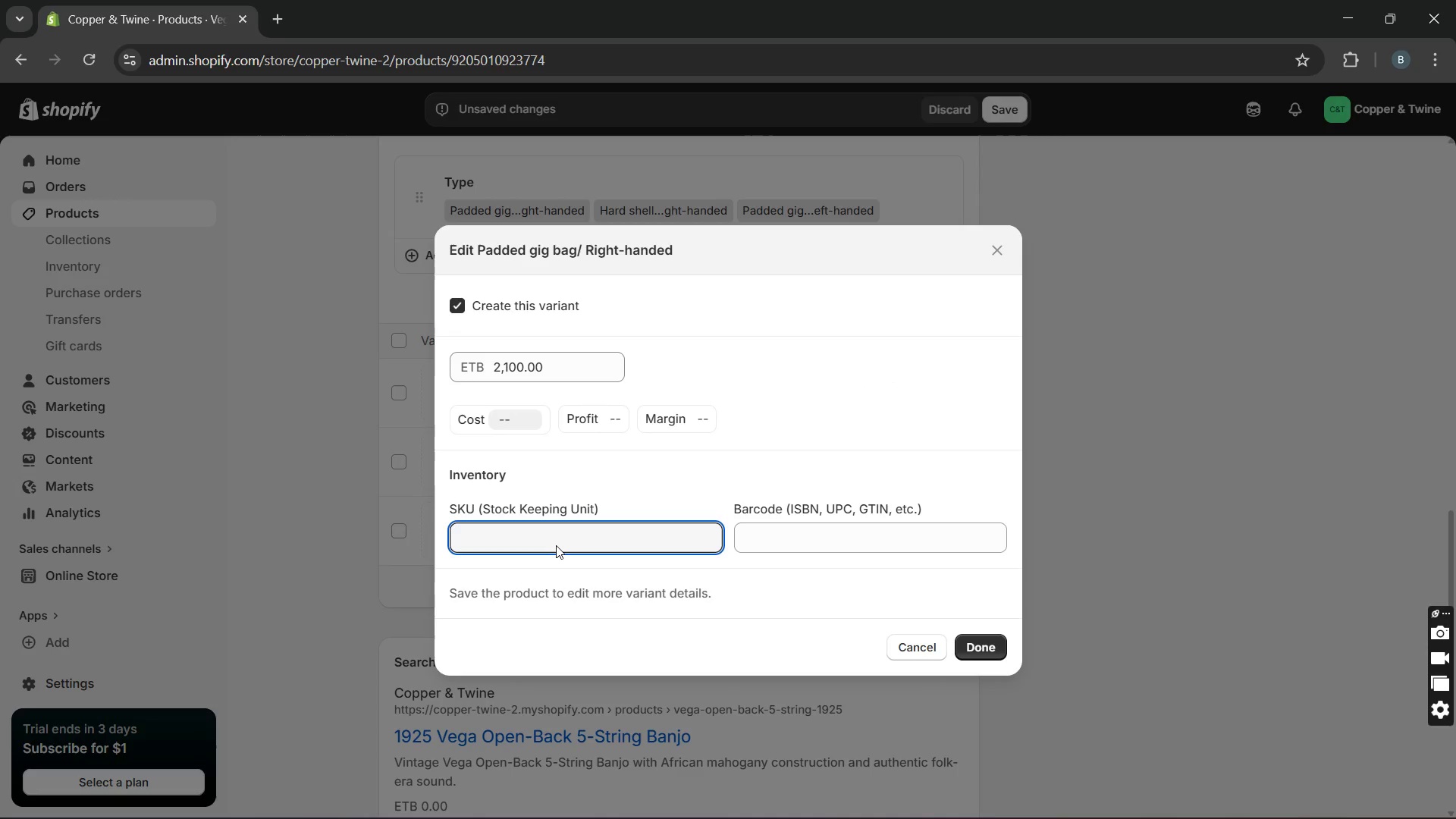 
type(CT-00009-RH-PGB)
 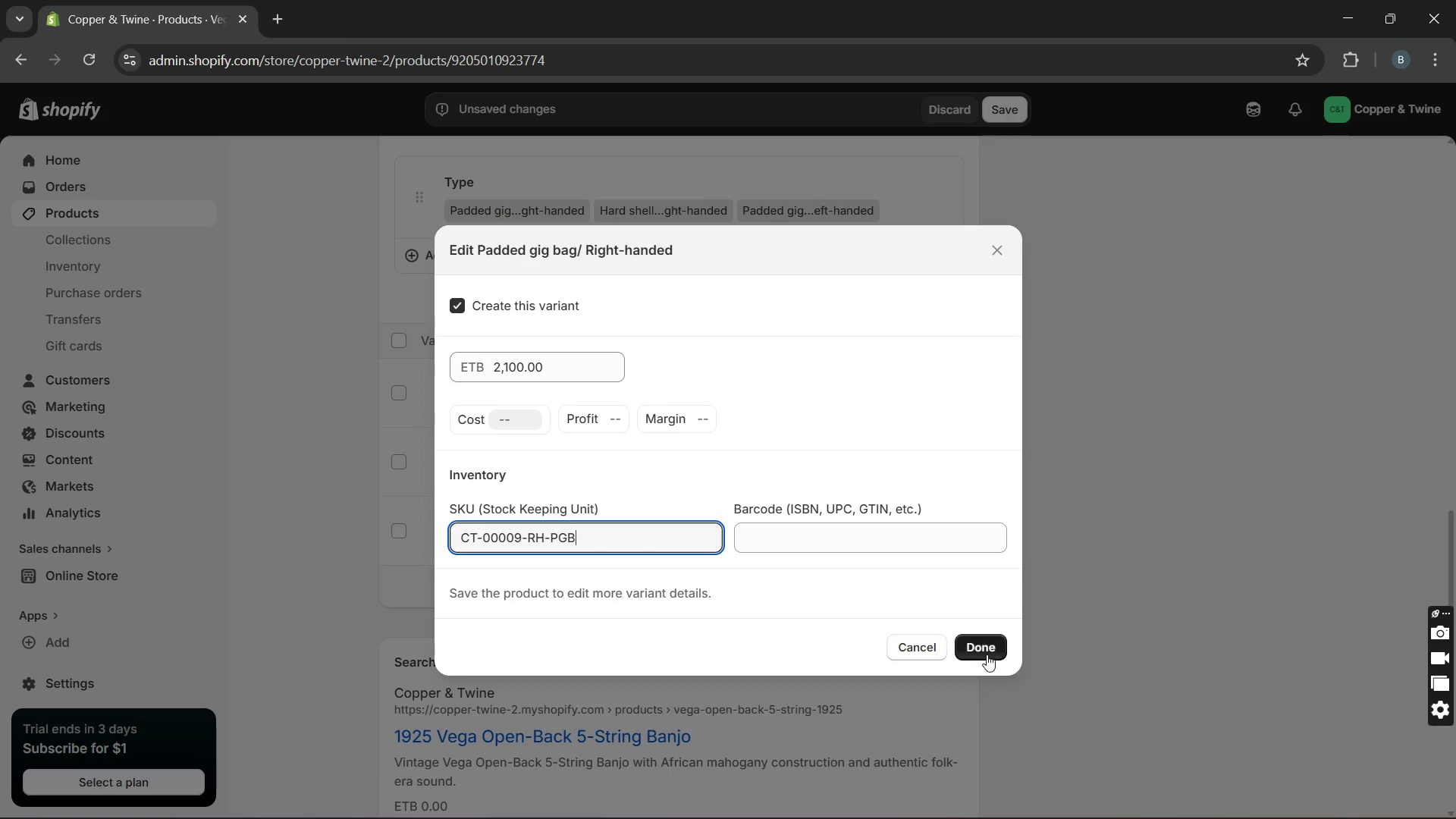 
left_click([988, 654])
 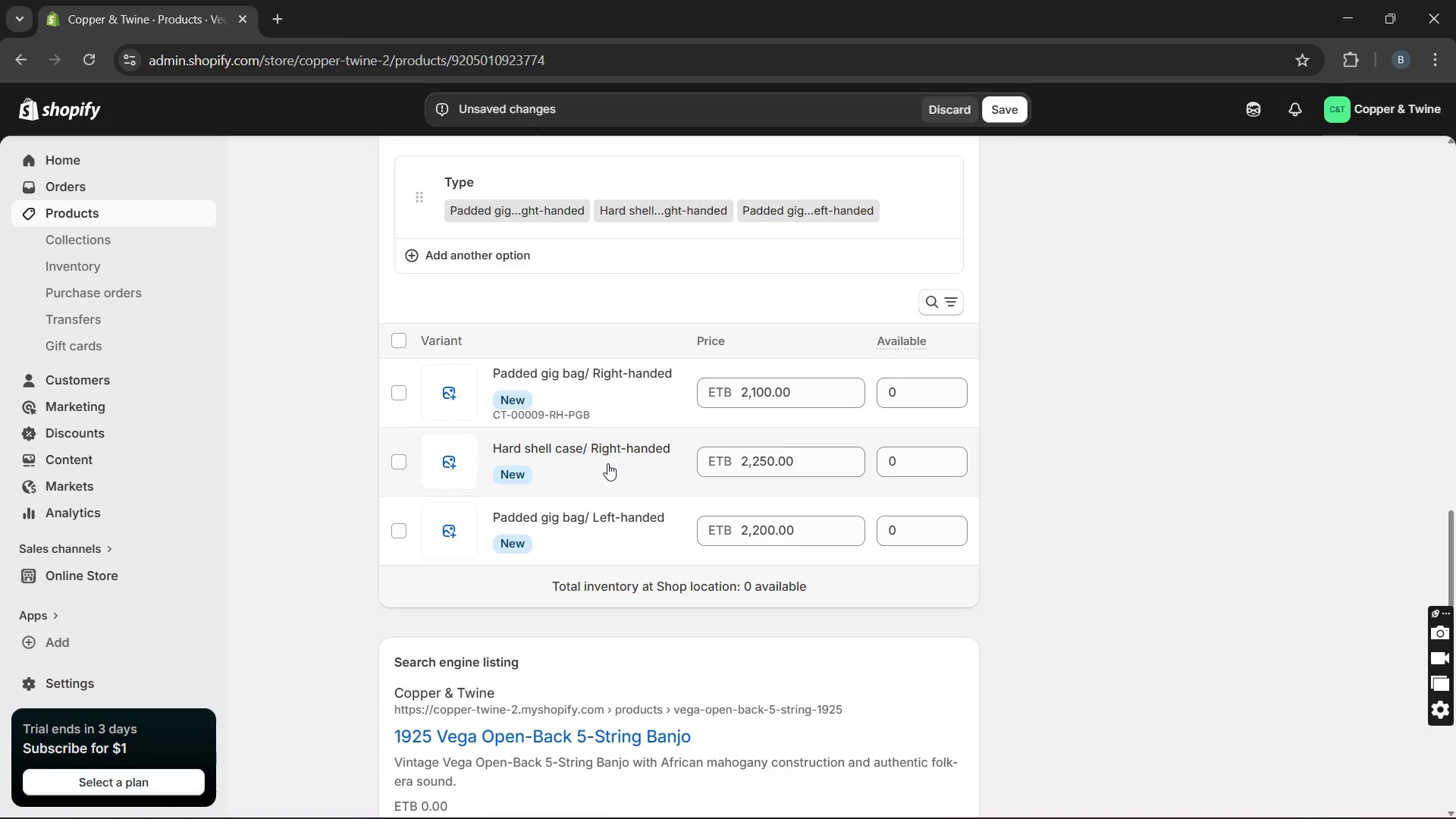 
left_click([595, 474])
 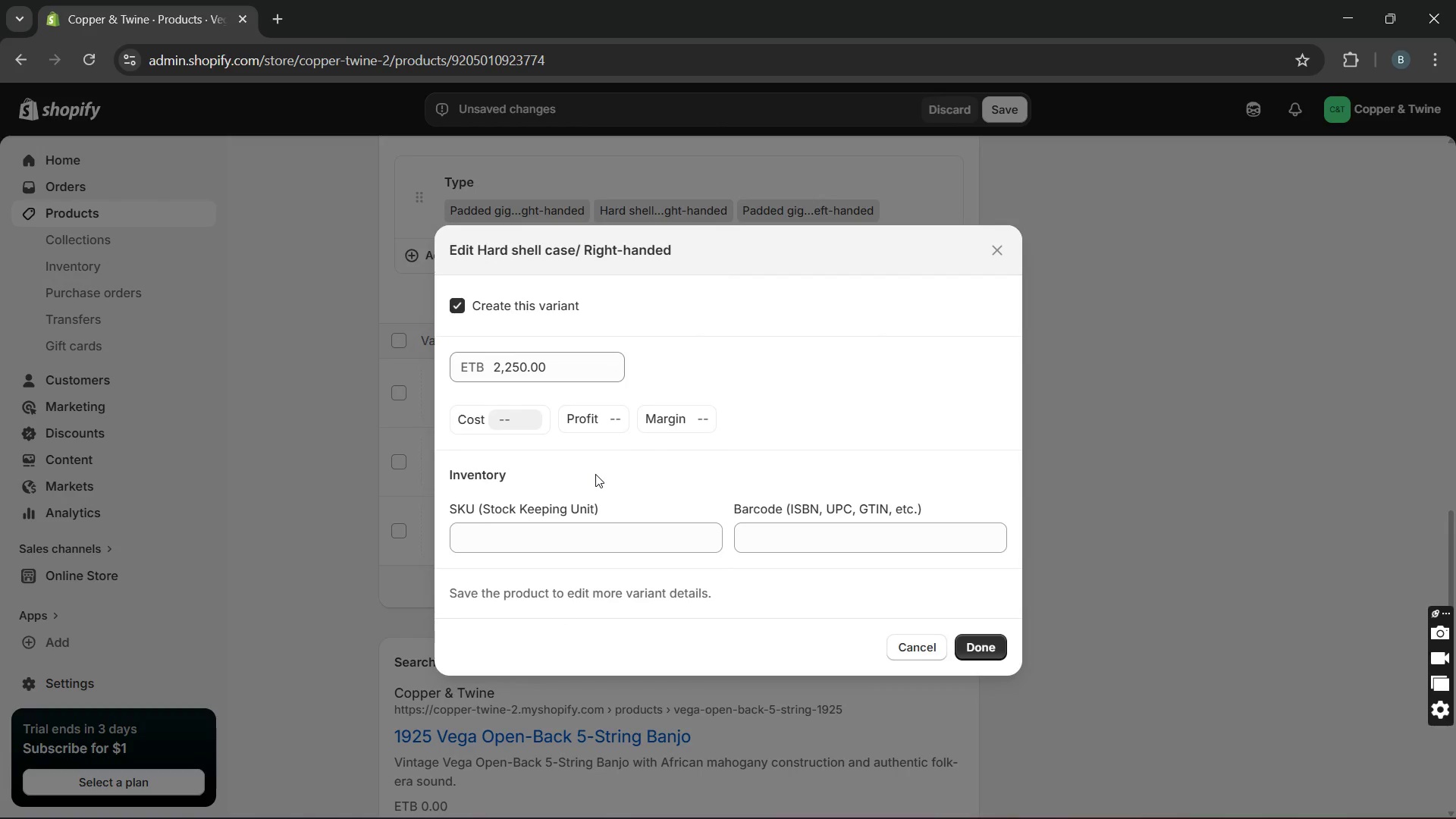 
key(C)
 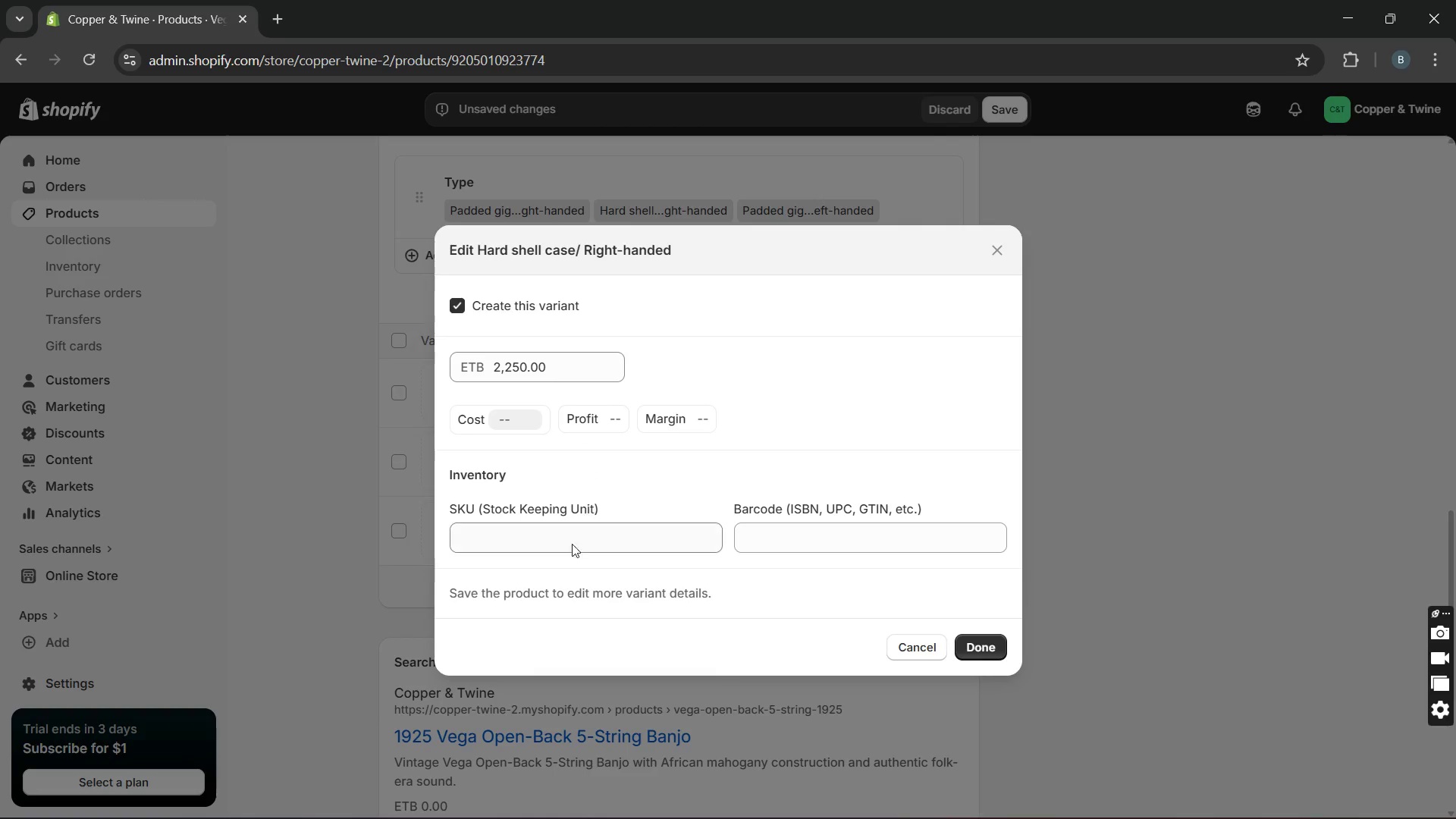 
left_click_drag(start_coordinate=[566, 554], to_coordinate=[557, 539])
 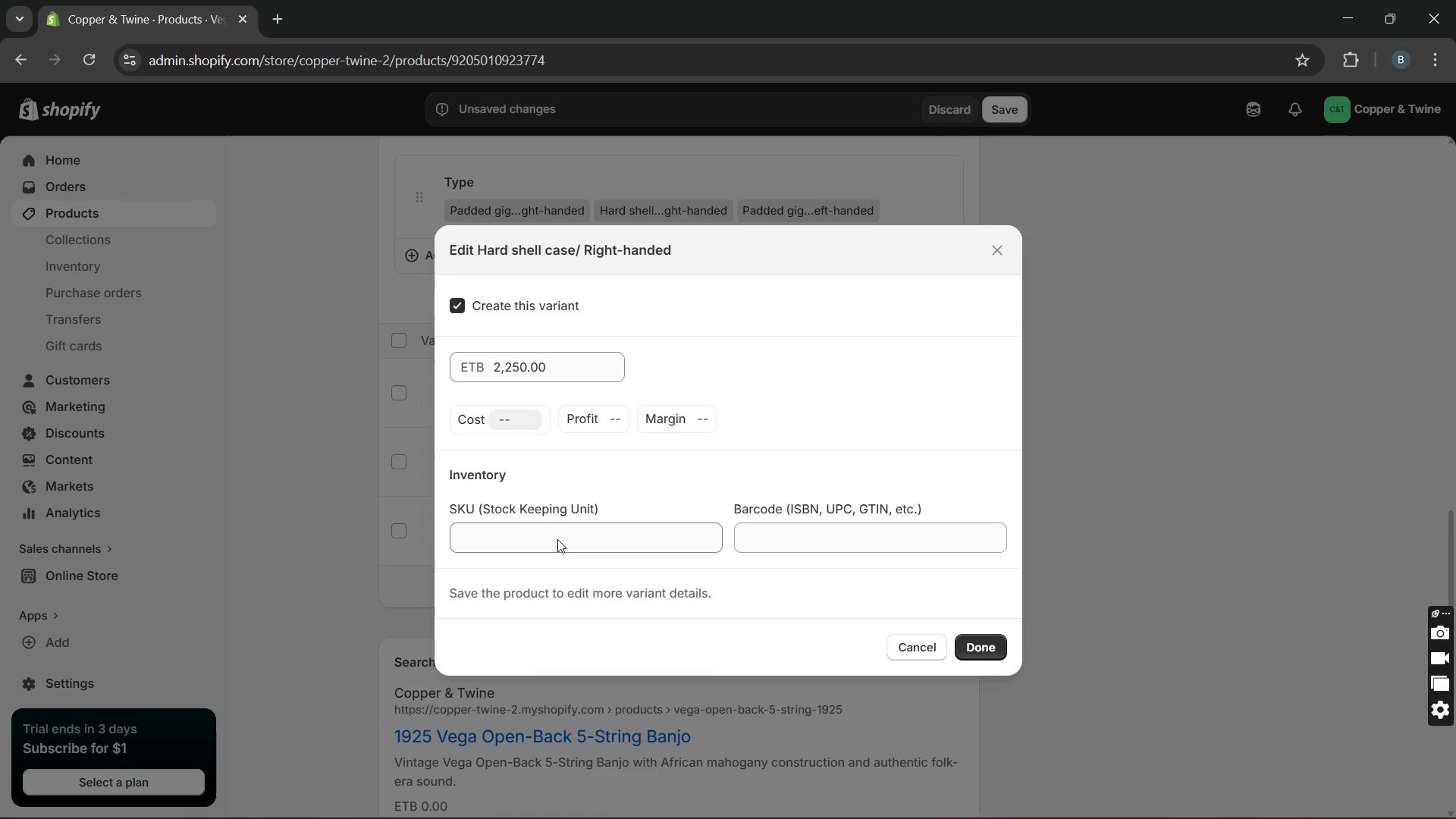 
left_click([557, 539])
 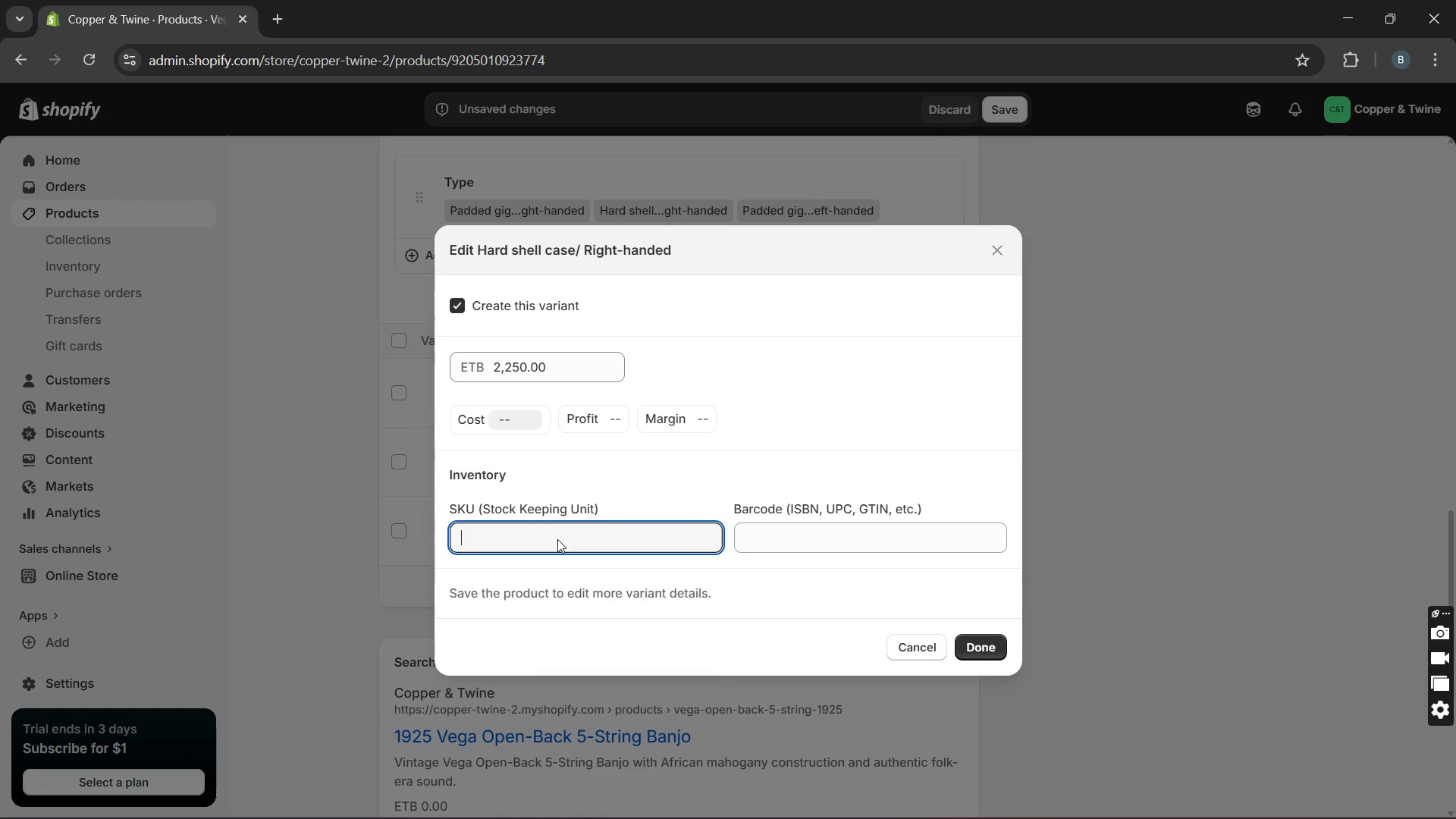 
type(CT-00009-RH-HSC)
 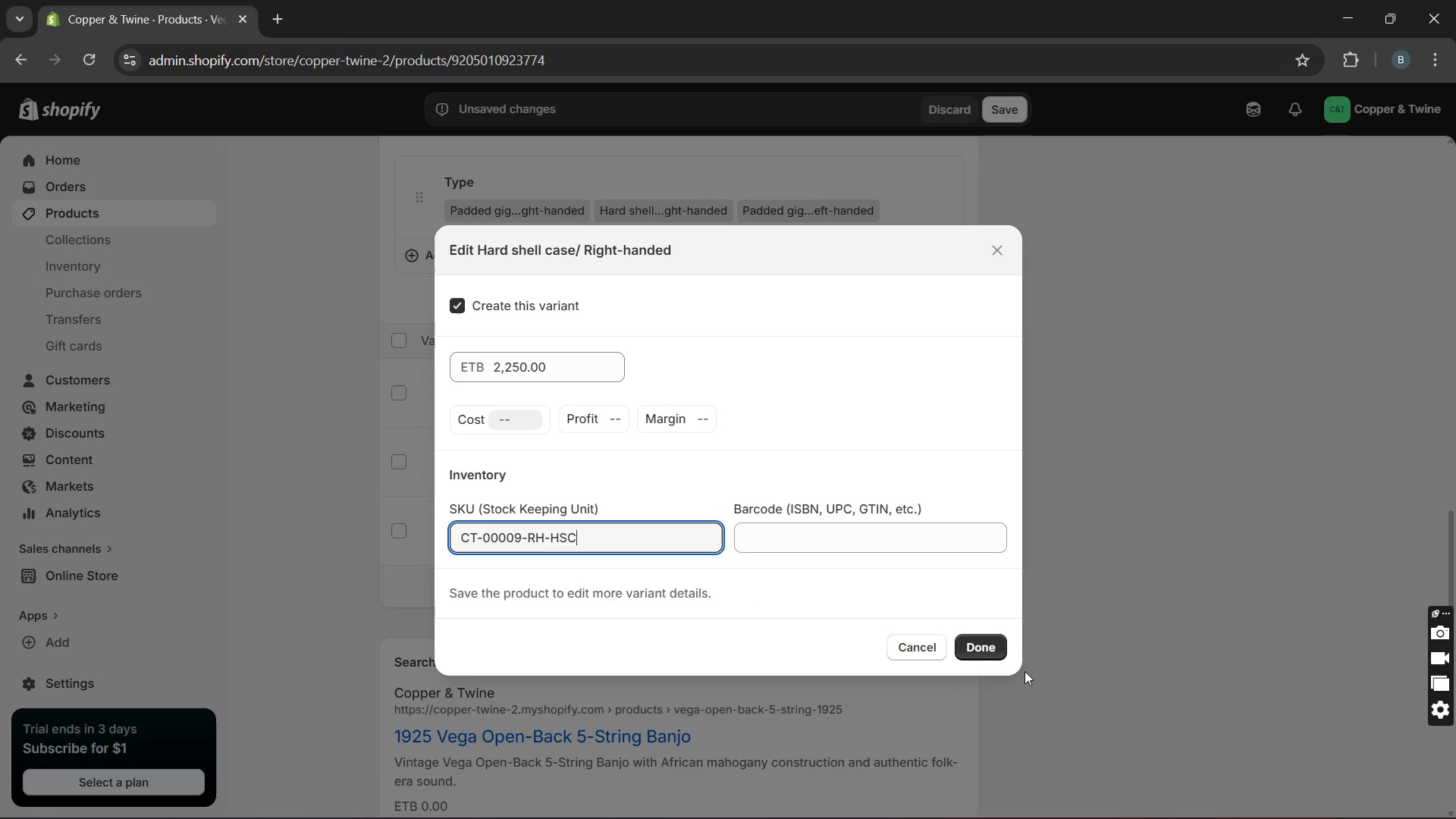 
left_click([984, 639])
 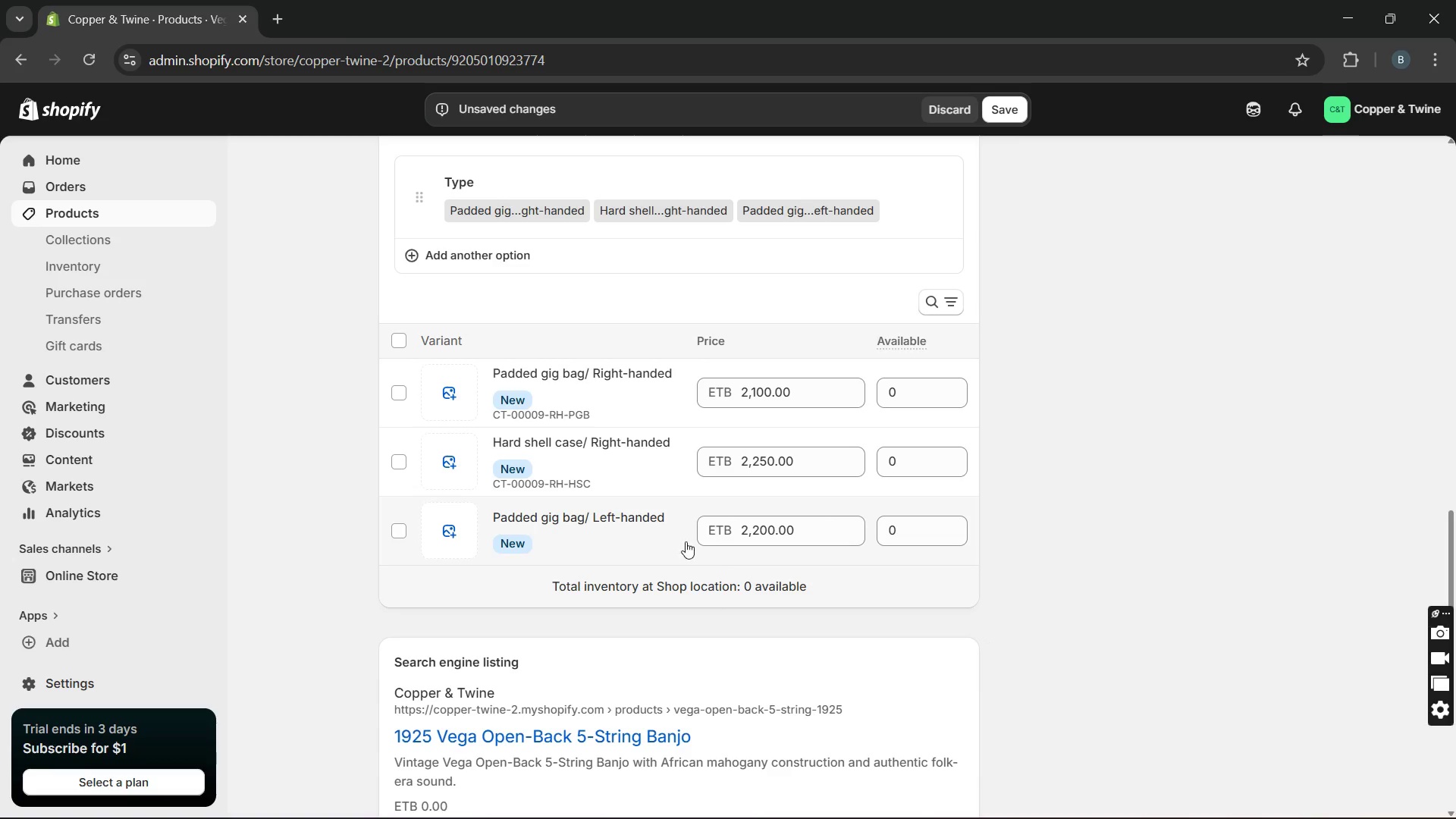 
left_click([654, 530])
 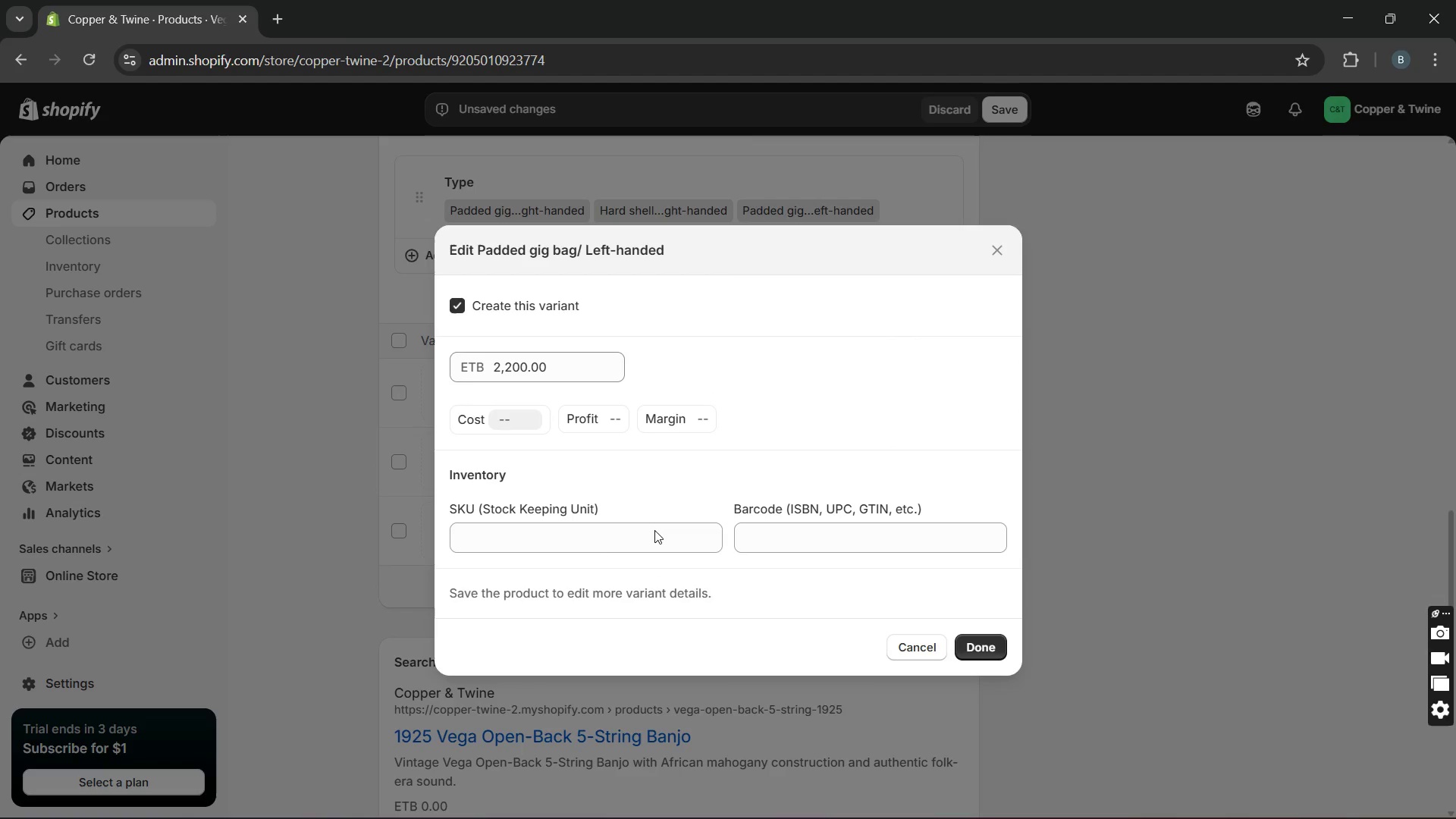 
left_click([601, 536])
 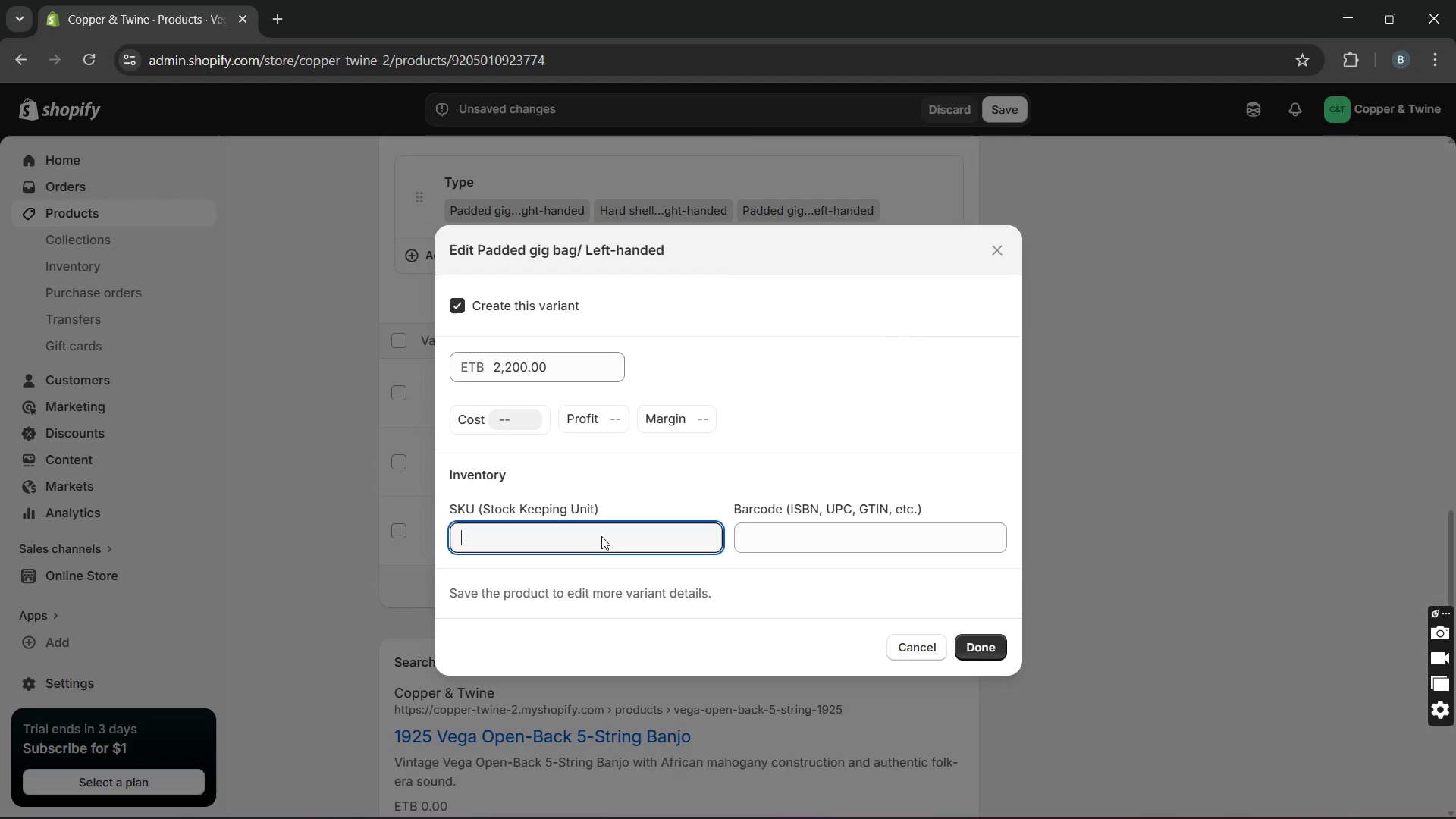 
type(CT-00009-LH-PGB)
 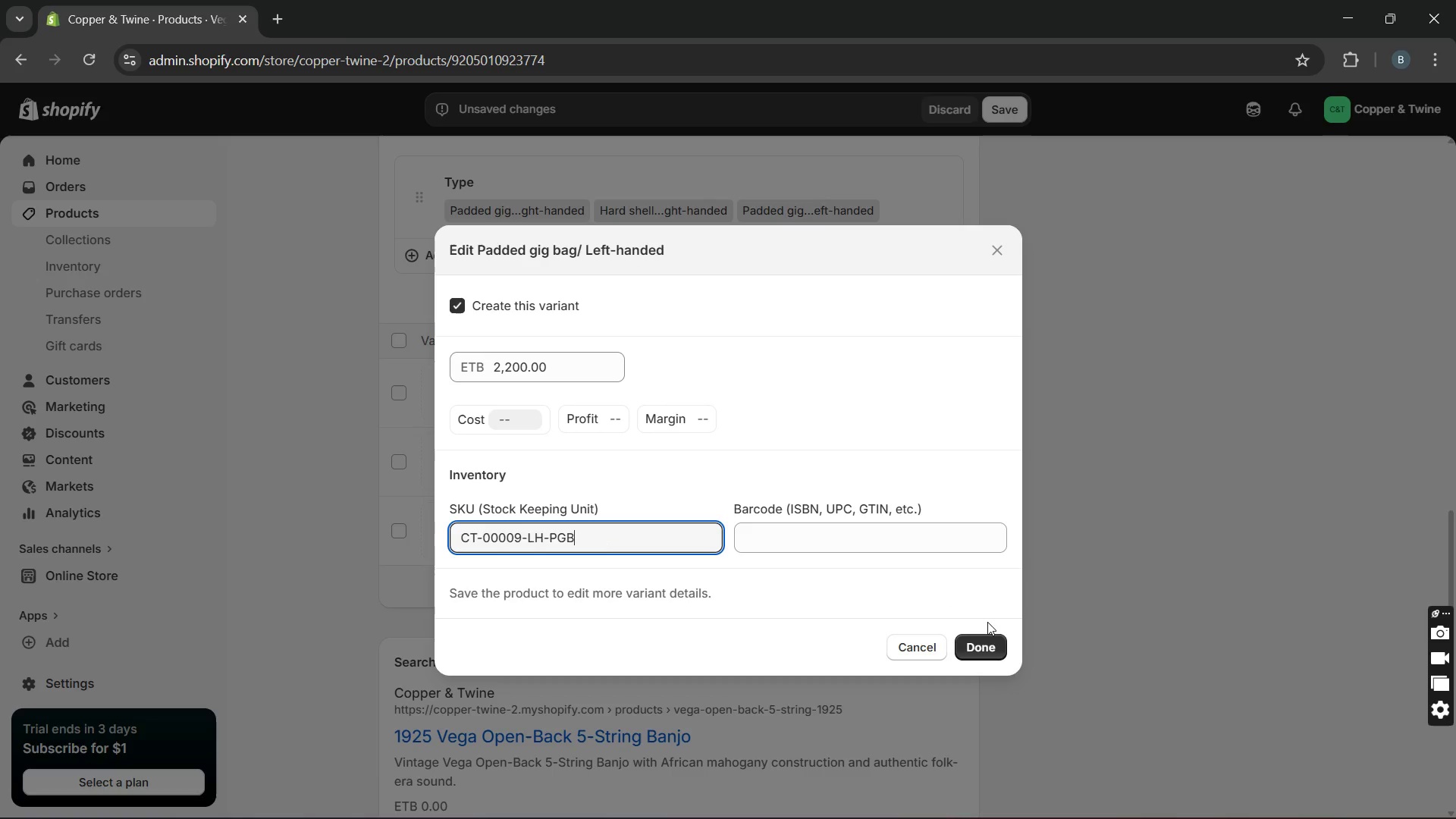 